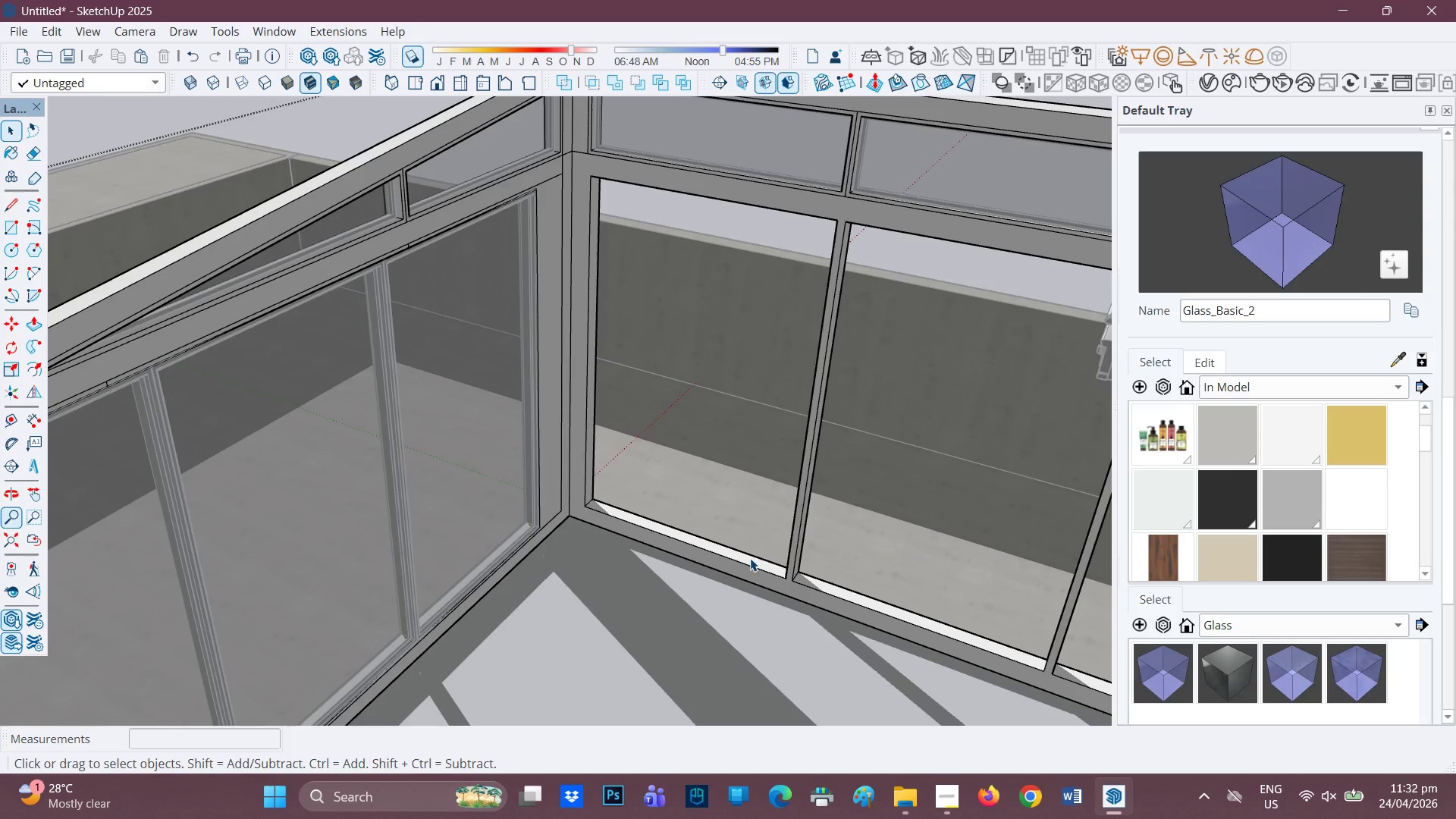 
scroll: coordinate [799, 534], scroll_direction: up, amount: 1.0
 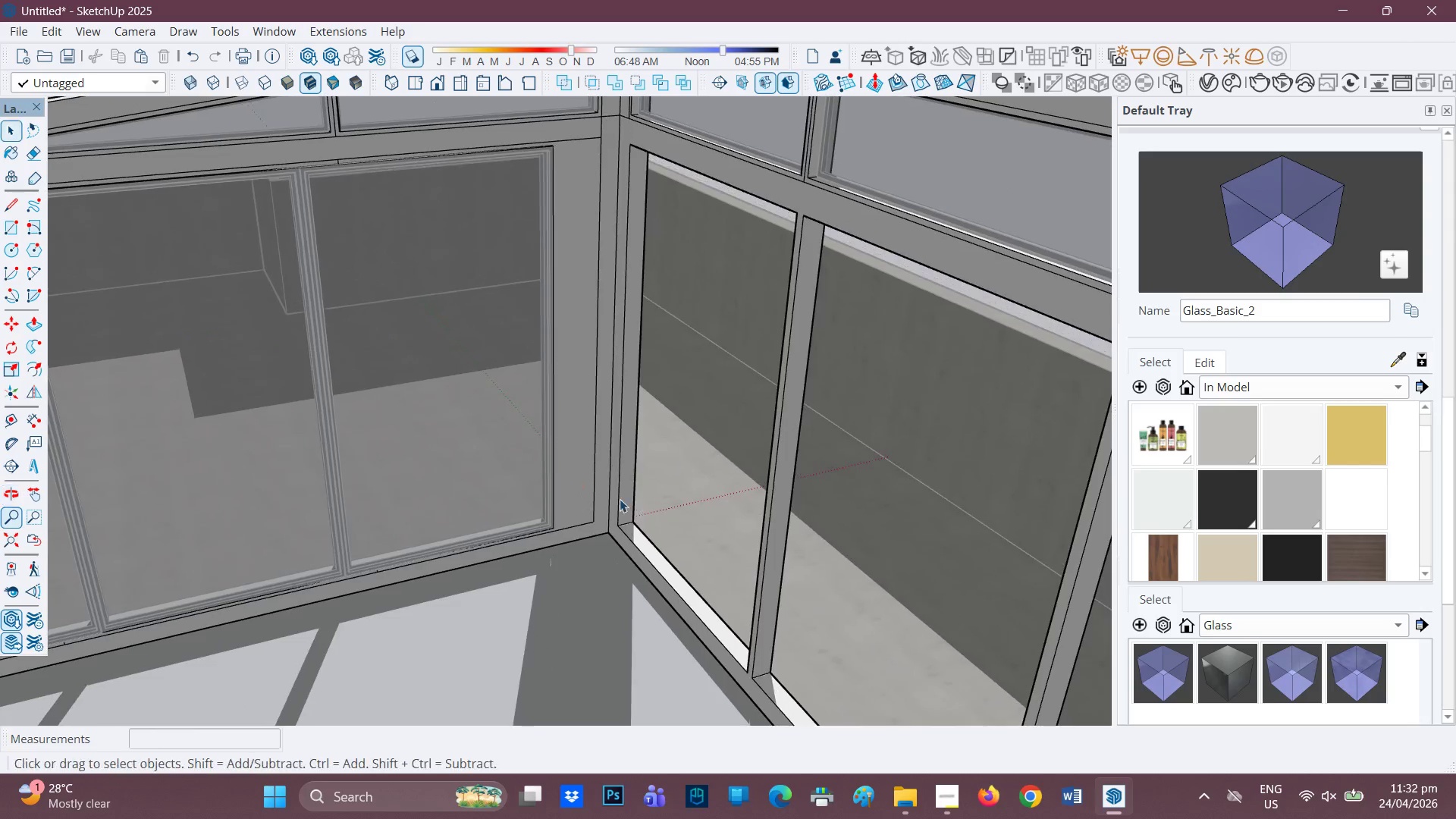 
key(P)
 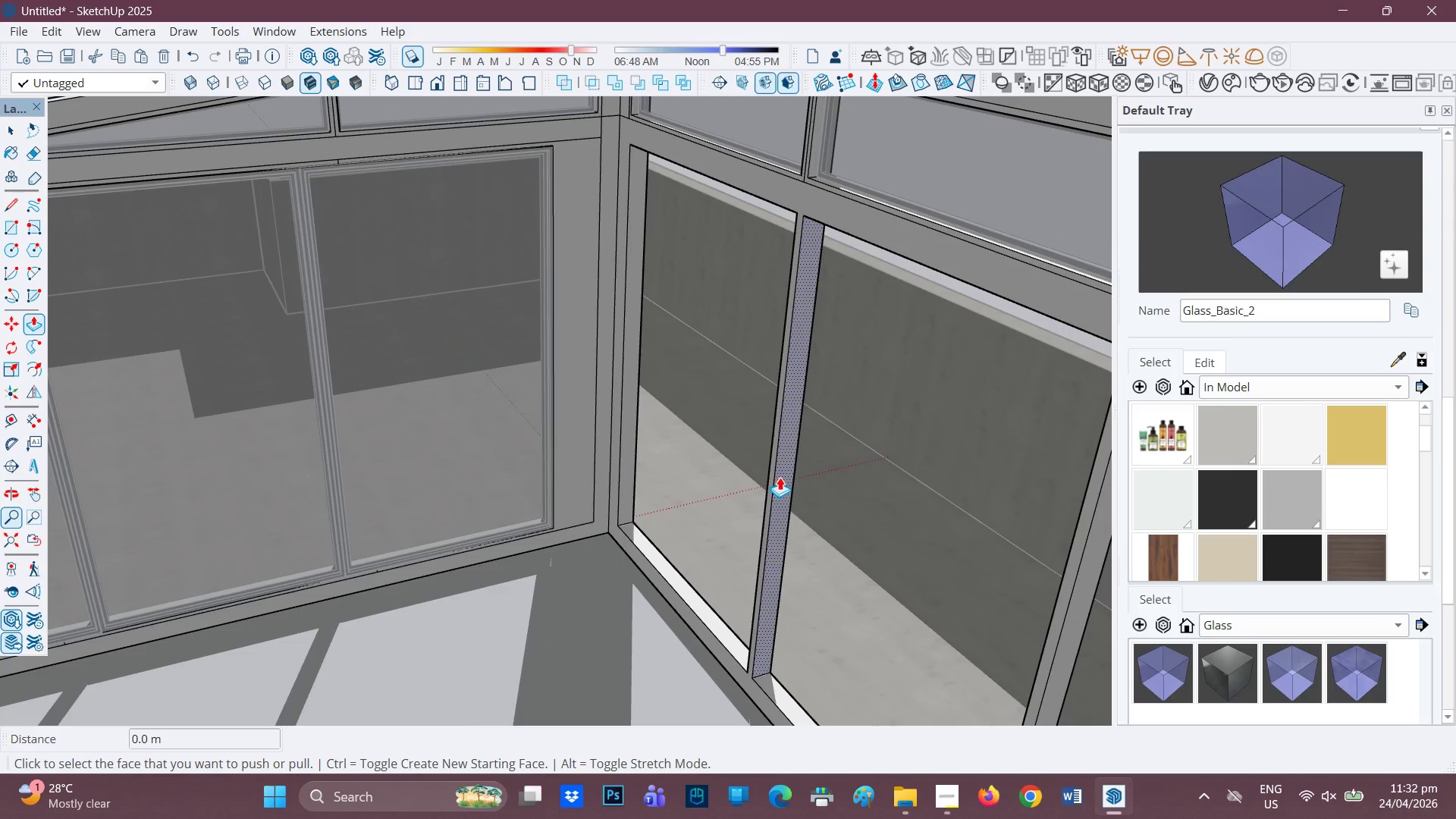 
left_click([780, 477])
 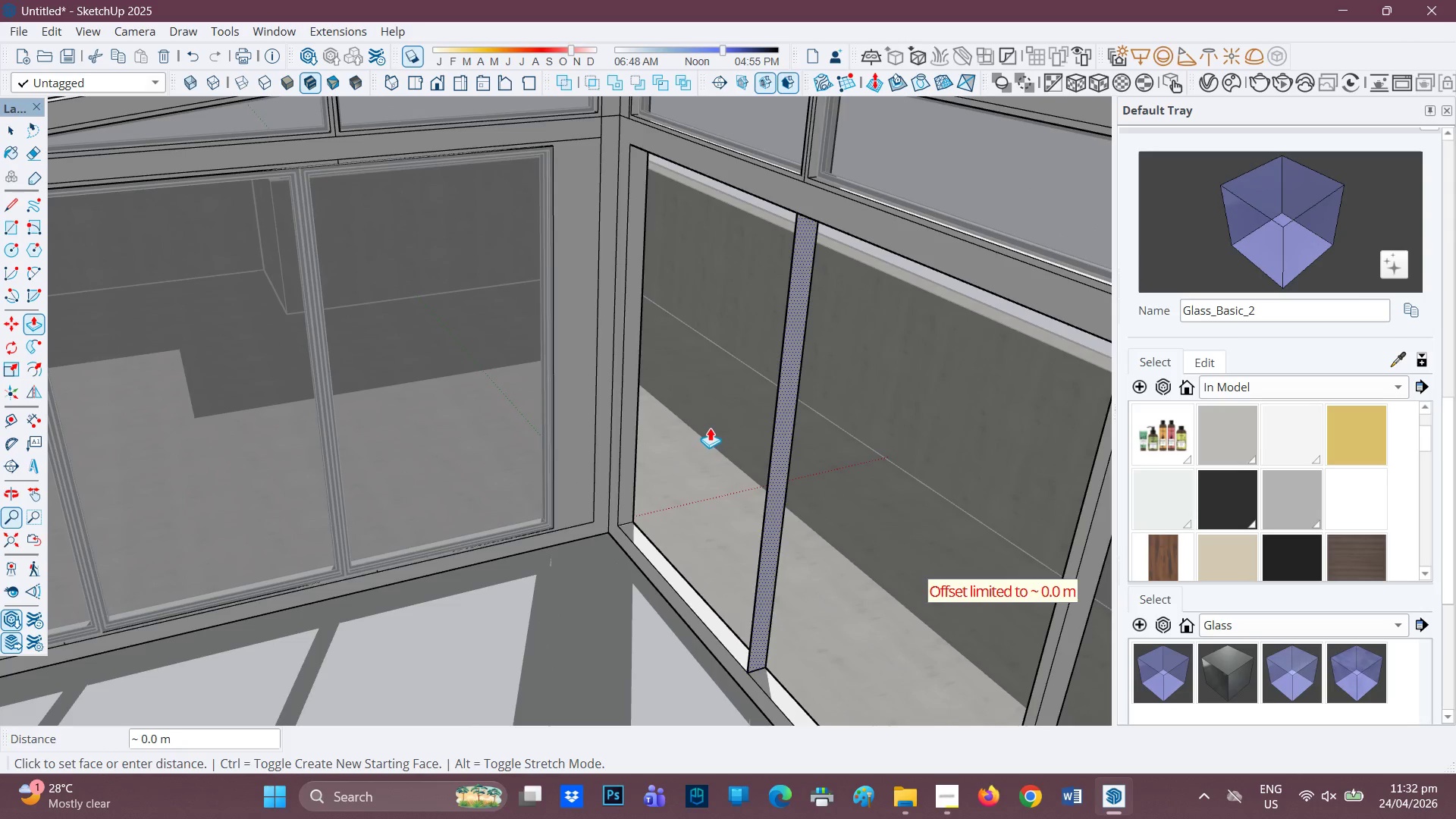 
left_click([708, 427])
 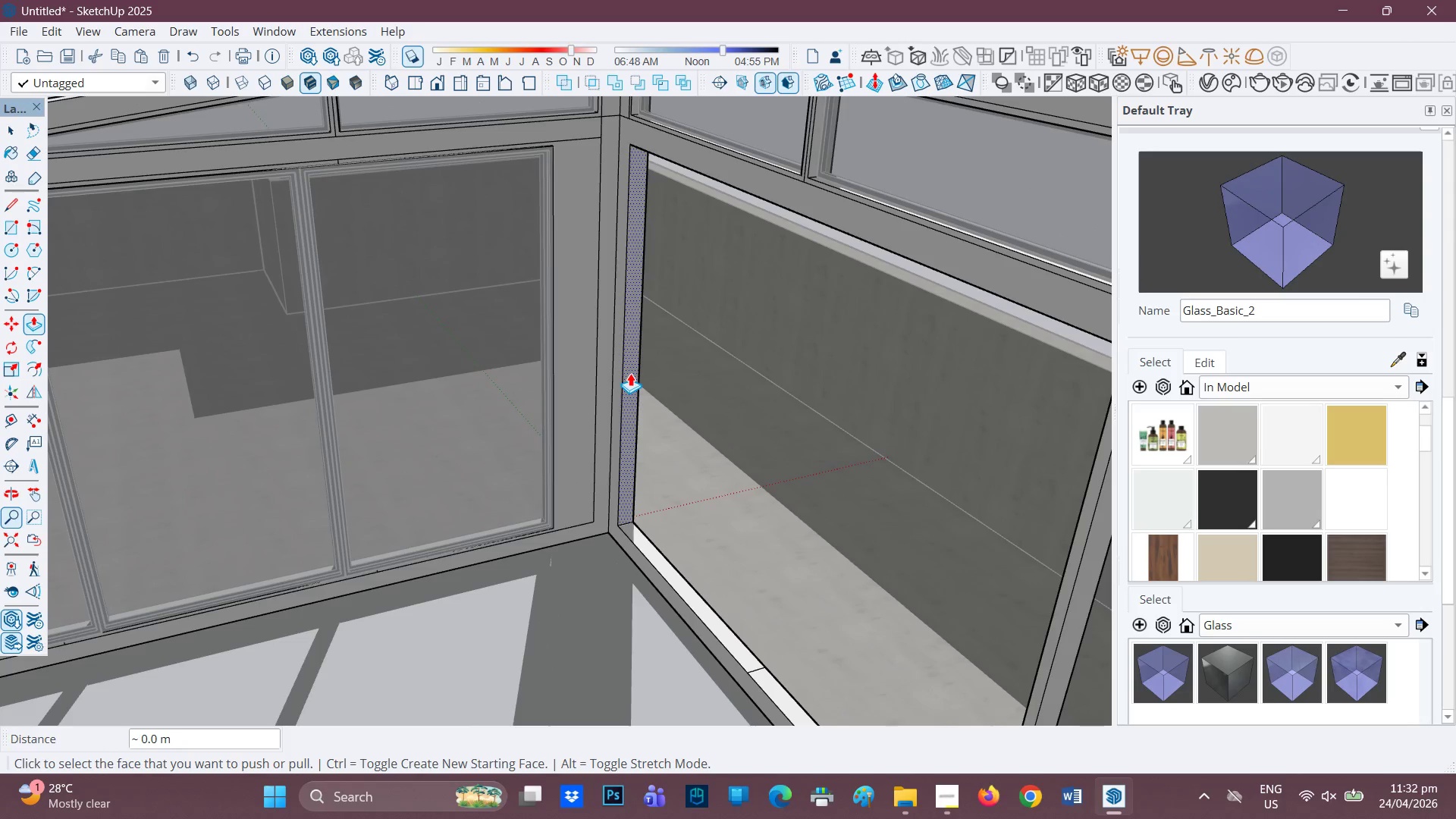 
left_click([630, 373])
 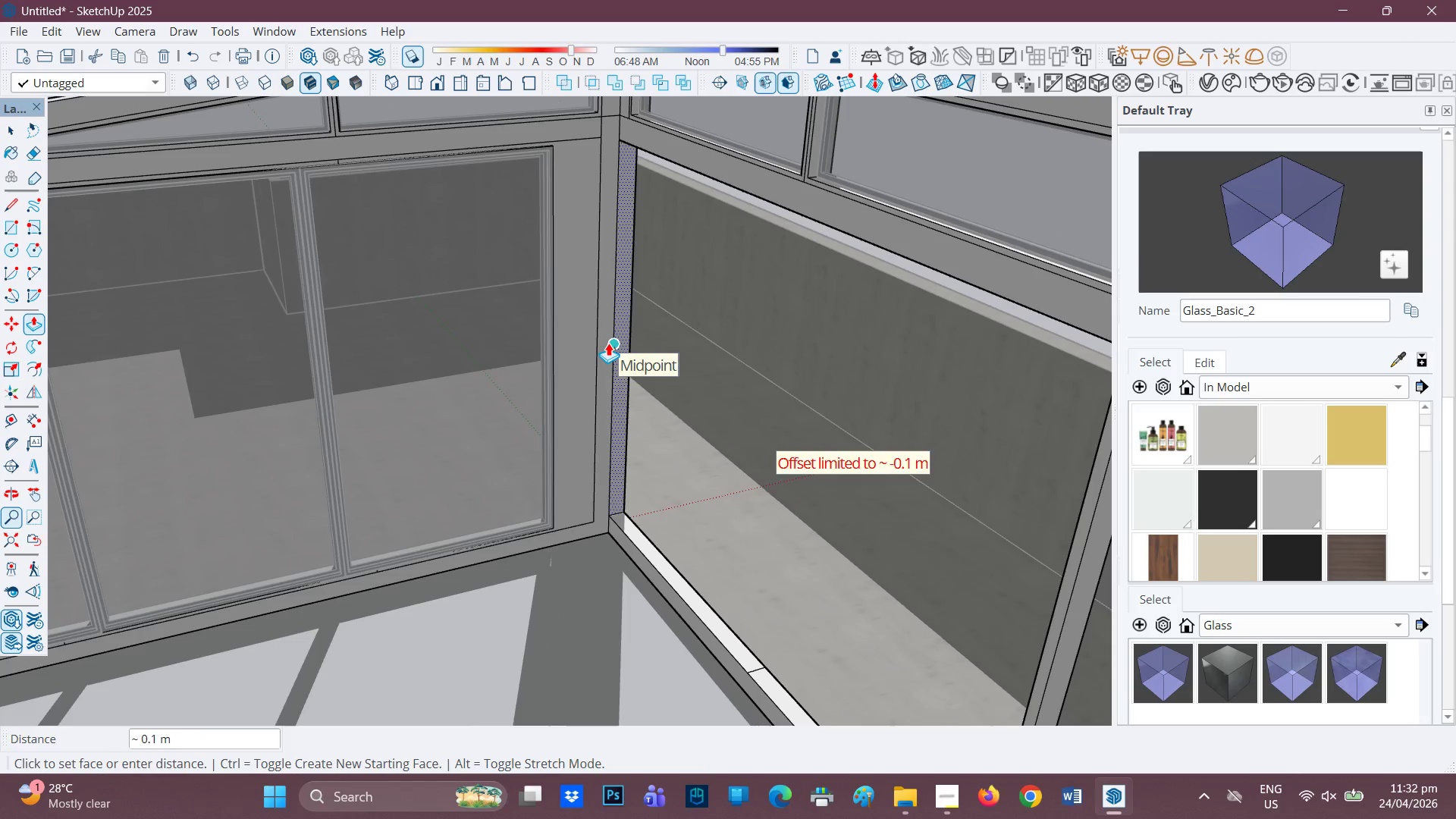 
left_click([608, 343])
 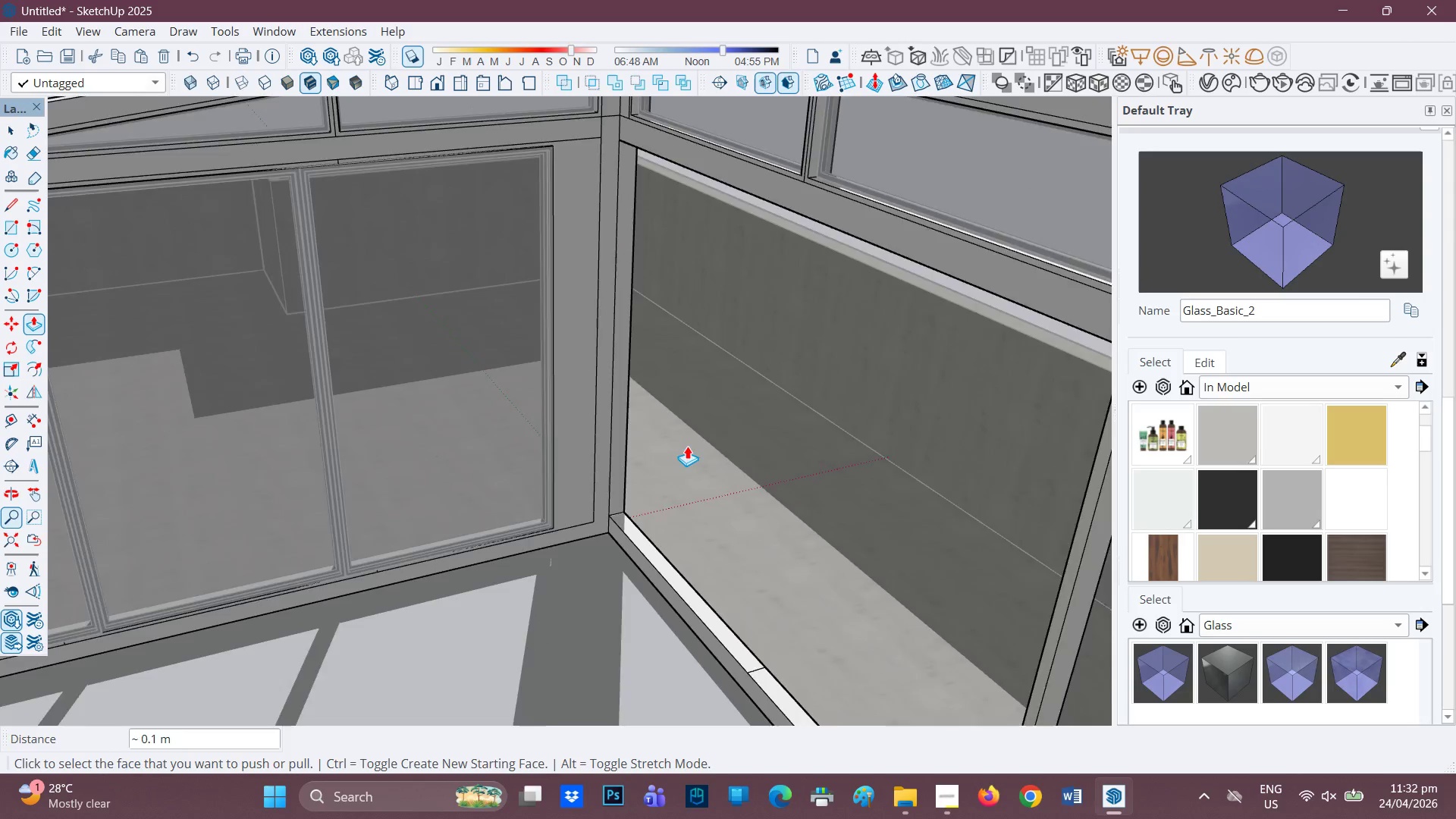 
scroll: coordinate [872, 584], scroll_direction: down, amount: 3.0
 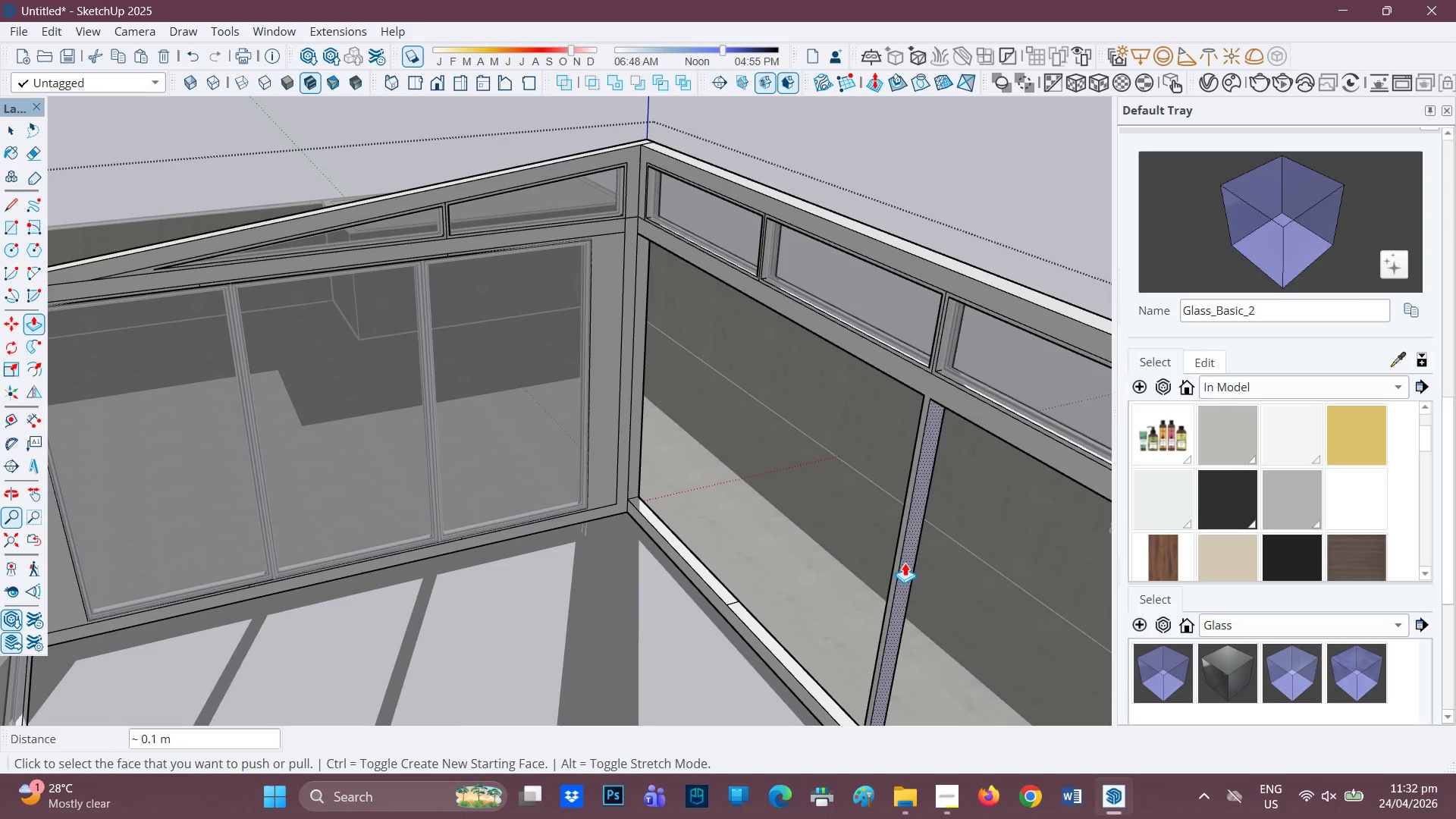 
left_click([905, 563])
 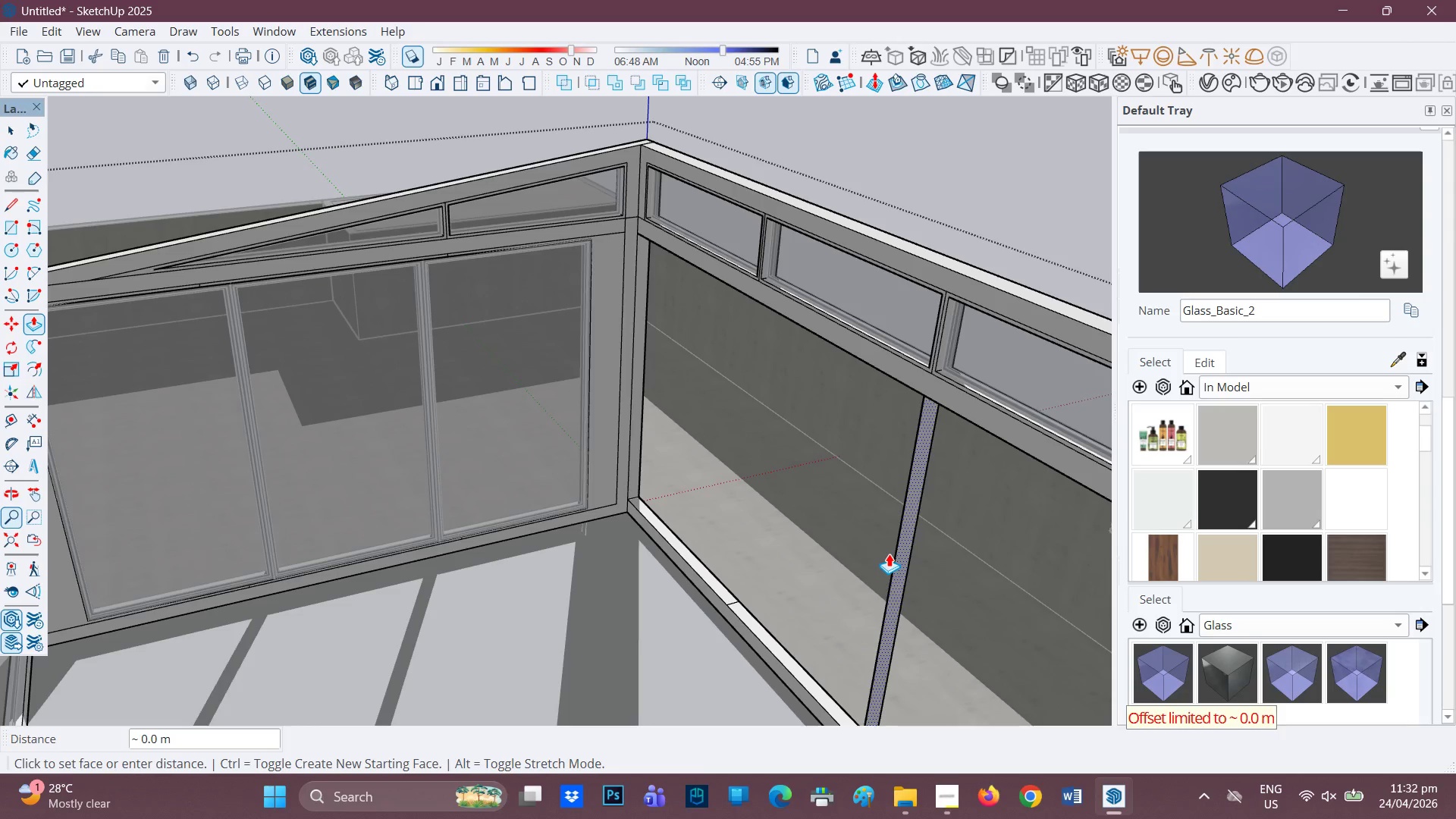 
left_click([889, 554])
 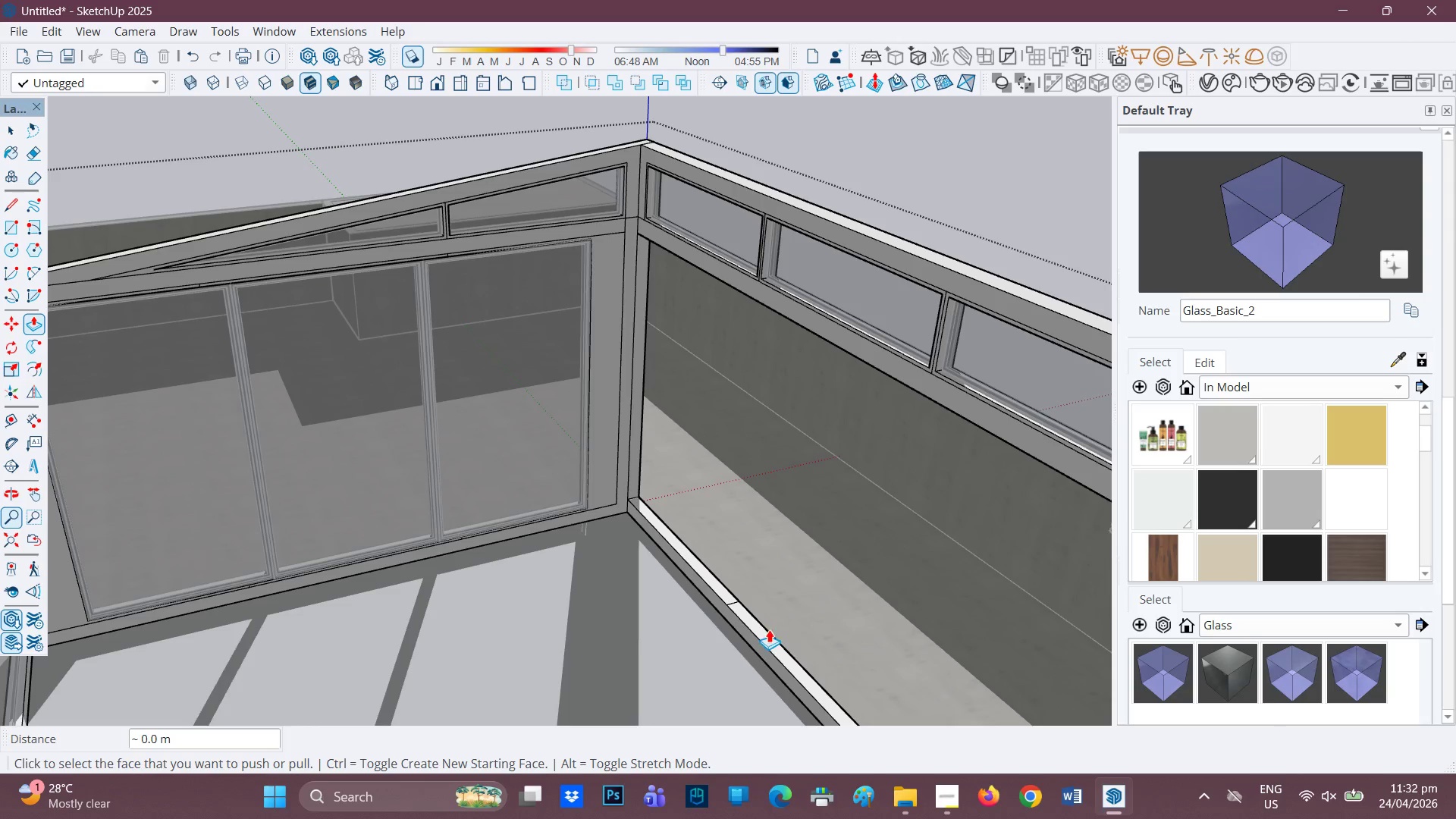 
key(E)
 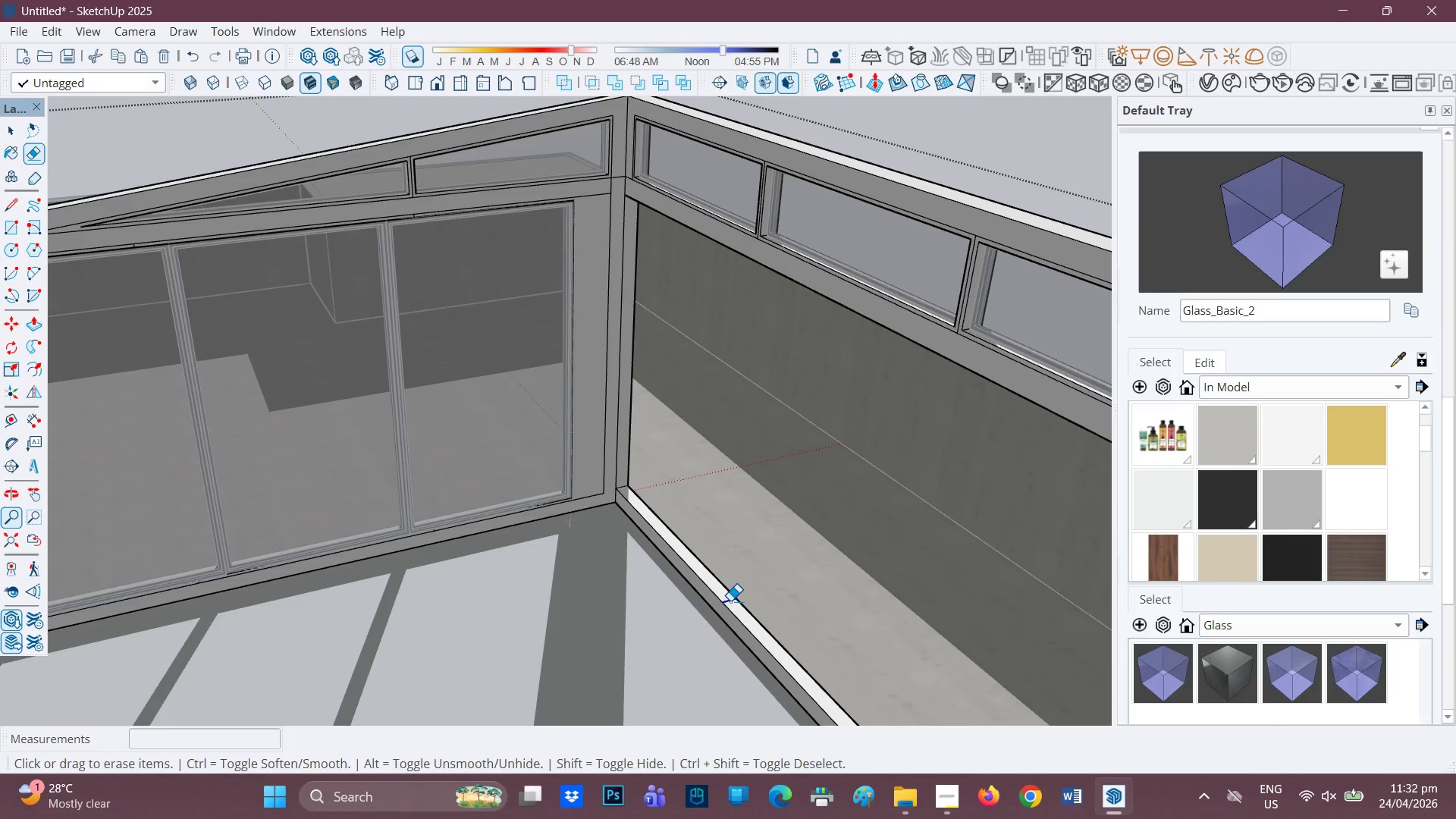 
scroll: coordinate [767, 629], scroll_direction: up, amount: 1.0
 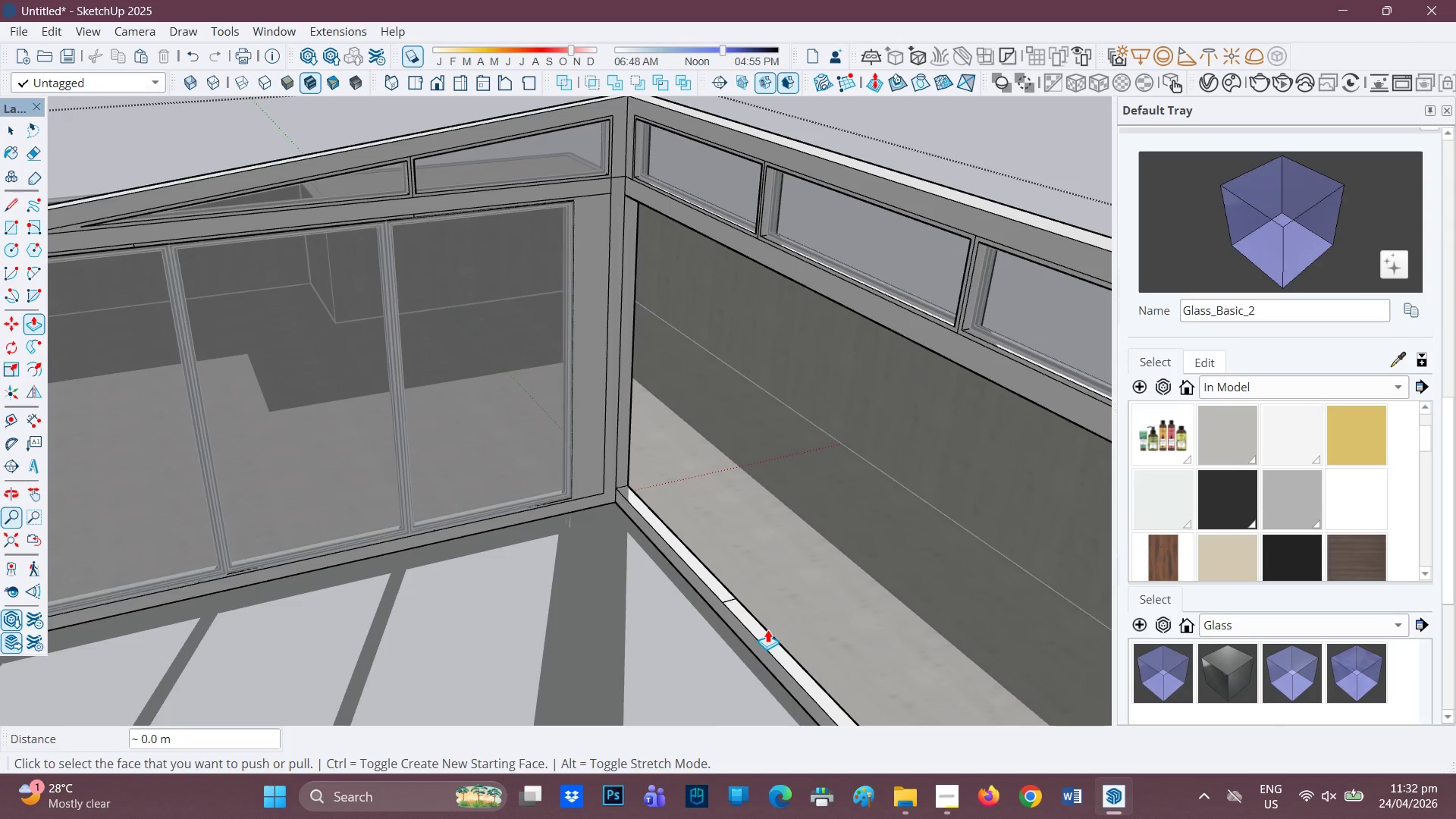 
key(H)
 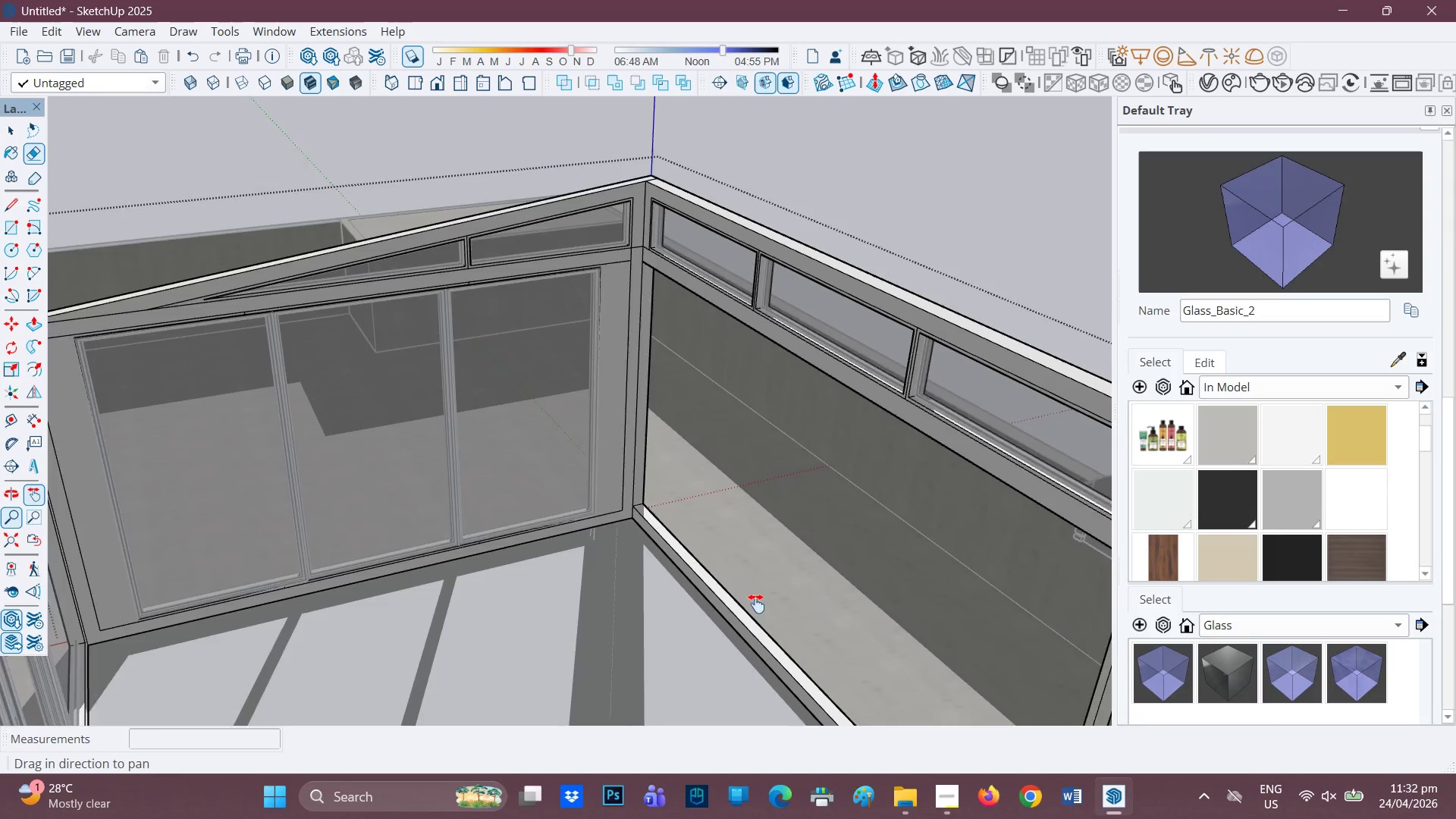 
scroll: coordinate [742, 622], scroll_direction: down, amount: 3.0
 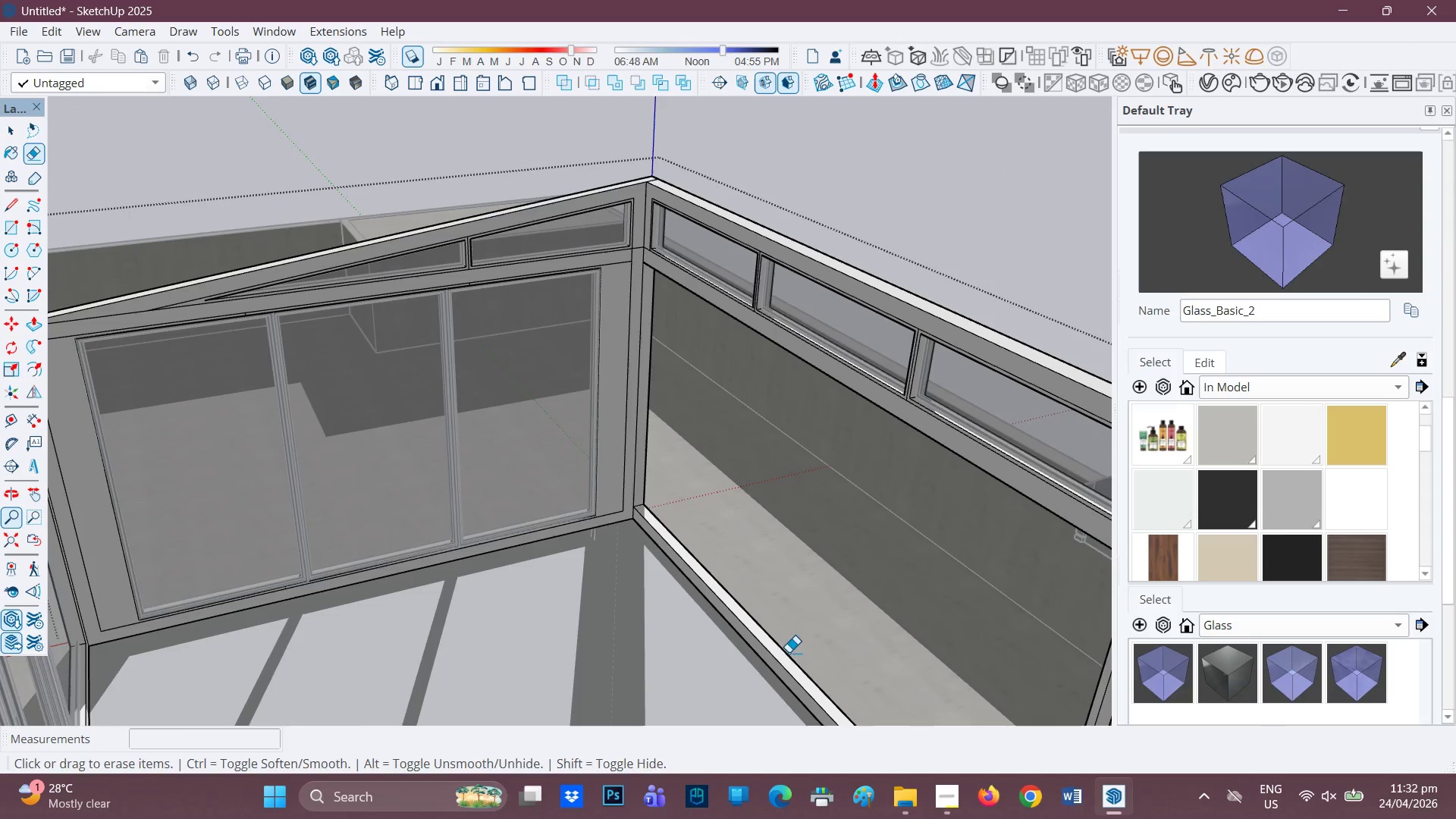 
left_click_drag(start_coordinate=[786, 648], to_coordinate=[675, 531])
 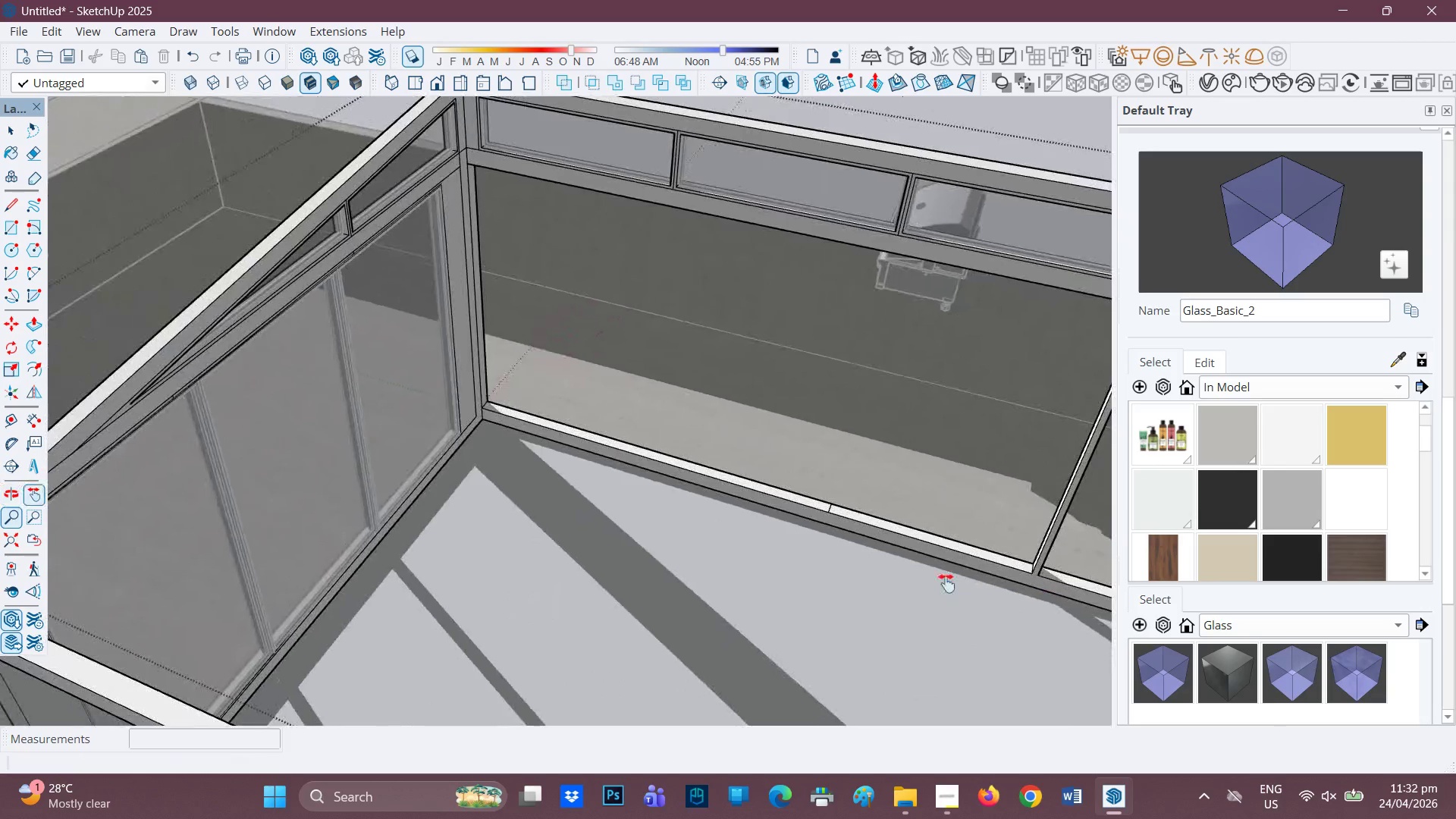 
left_click_drag(start_coordinate=[883, 556], to_coordinate=[593, 594])
 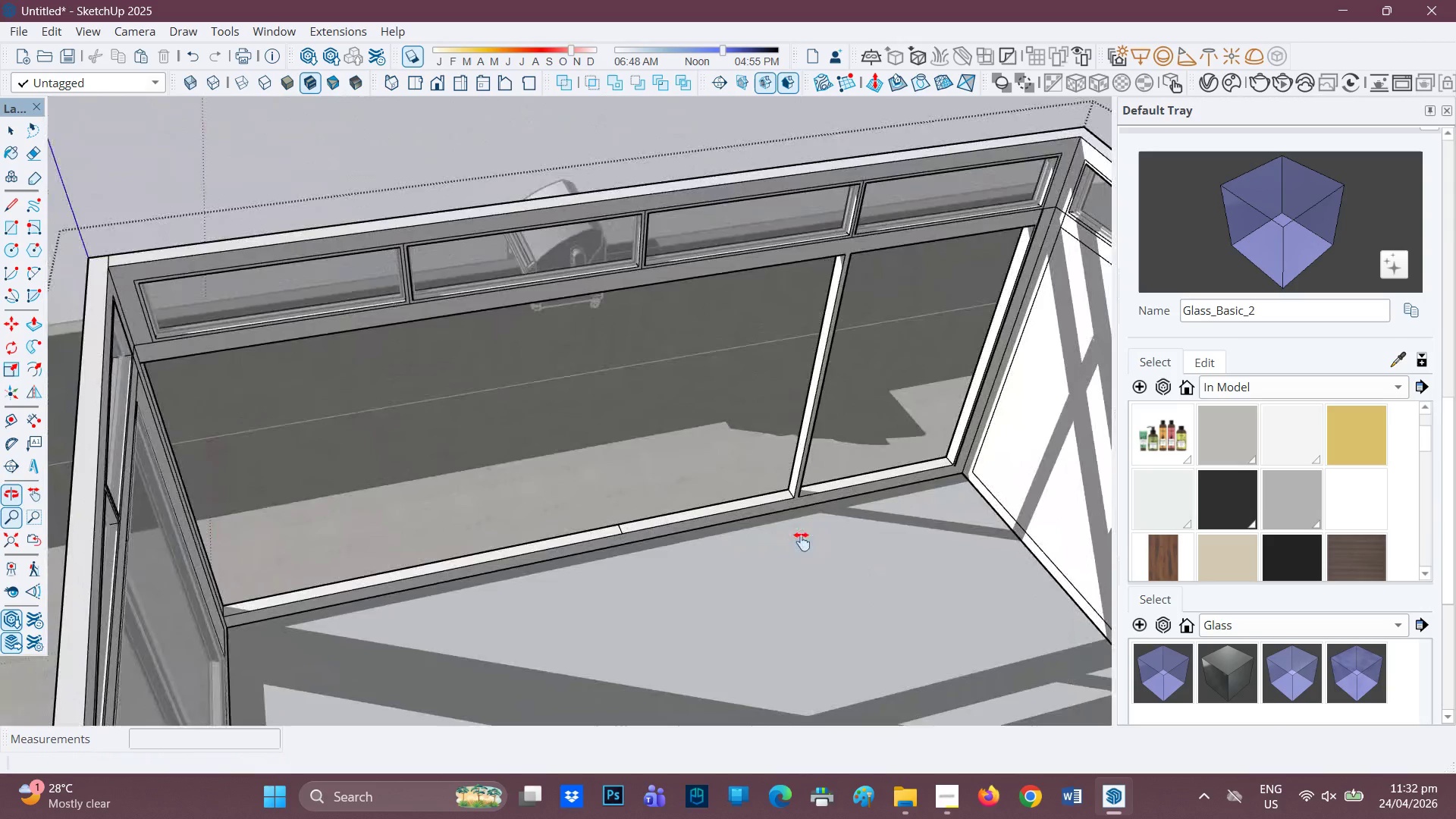 
key(E)
 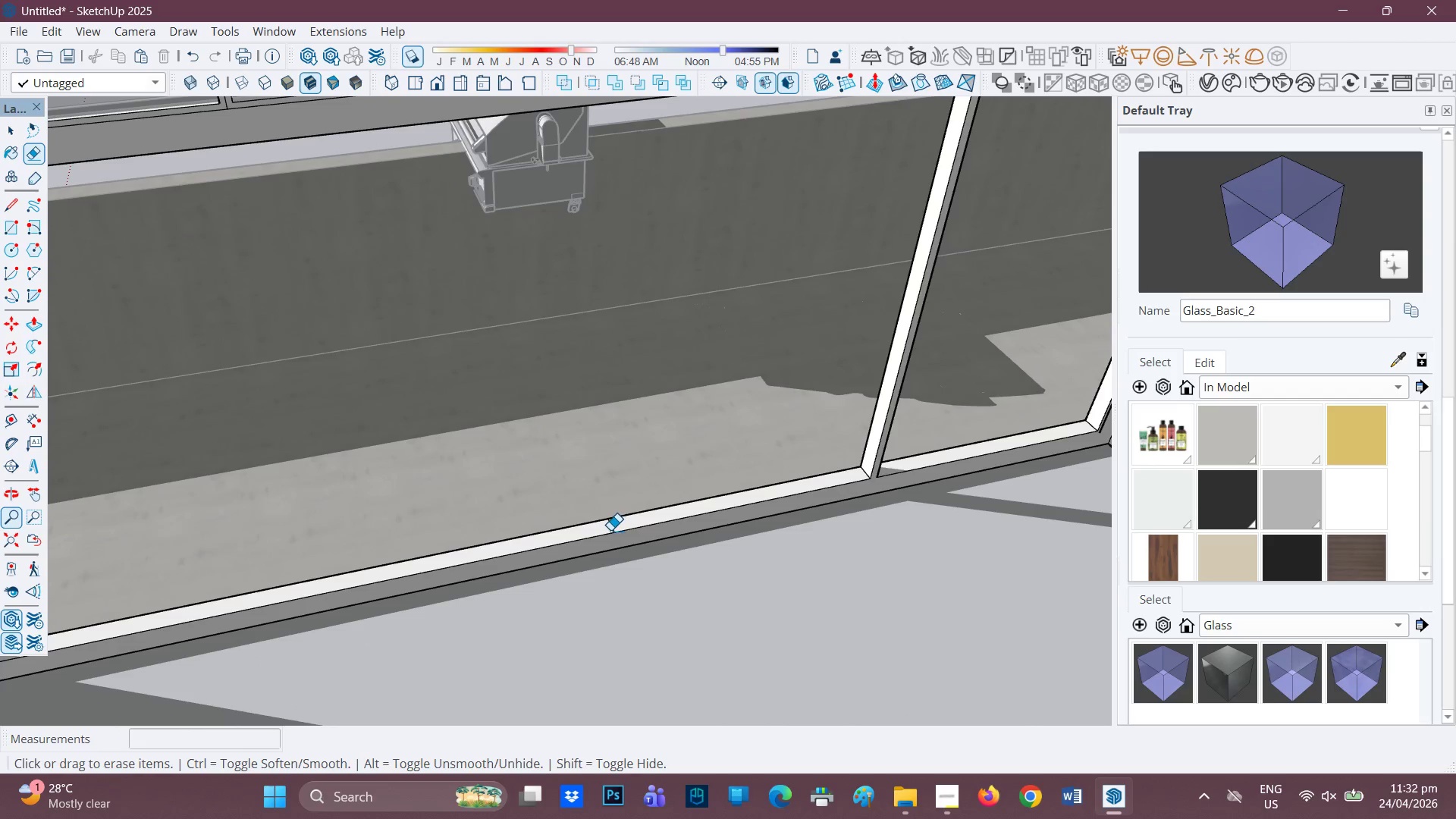 
scroll: coordinate [623, 536], scroll_direction: up, amount: 4.0
 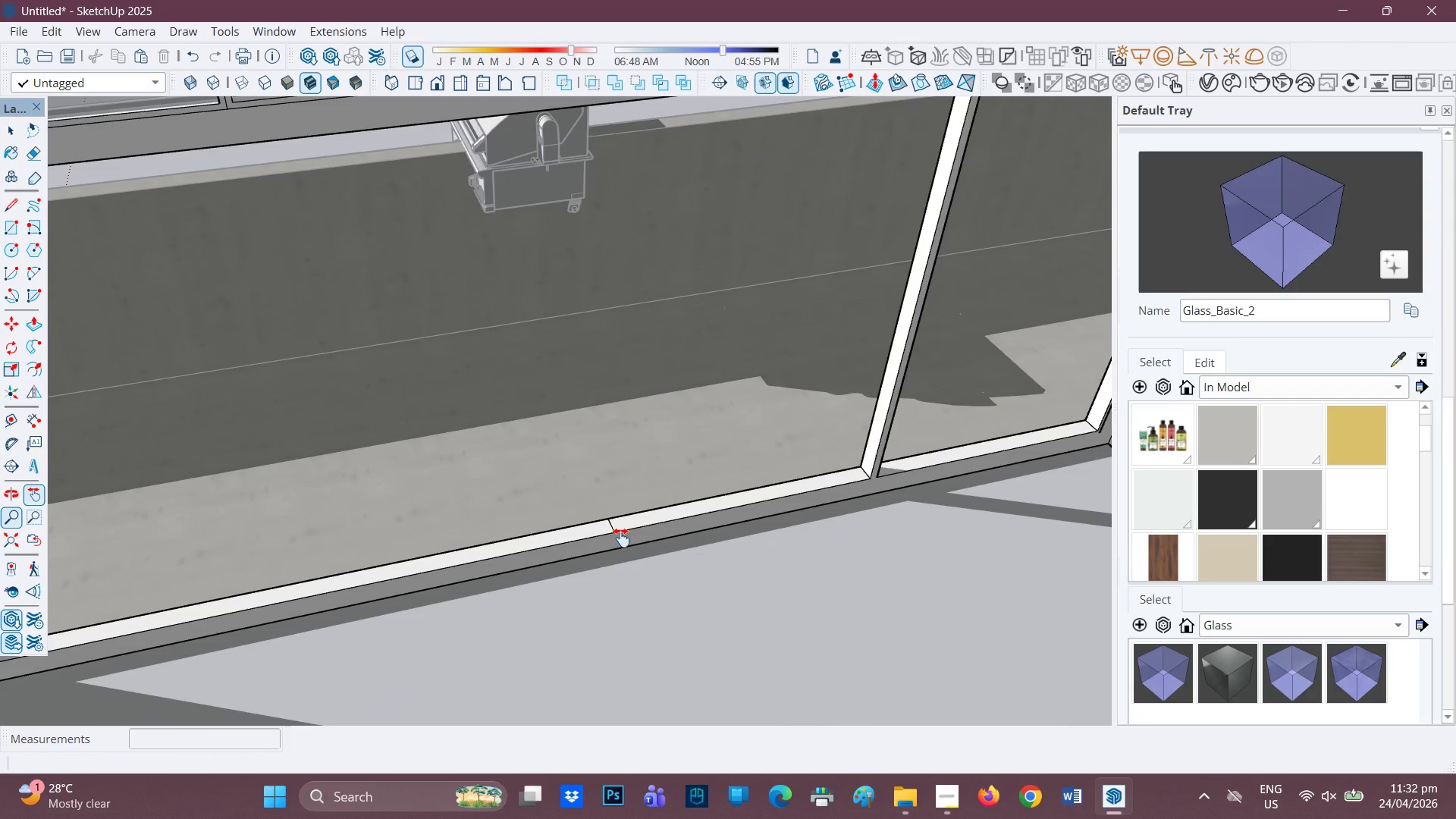 
left_click_drag(start_coordinate=[610, 530], to_coordinate=[619, 530])
 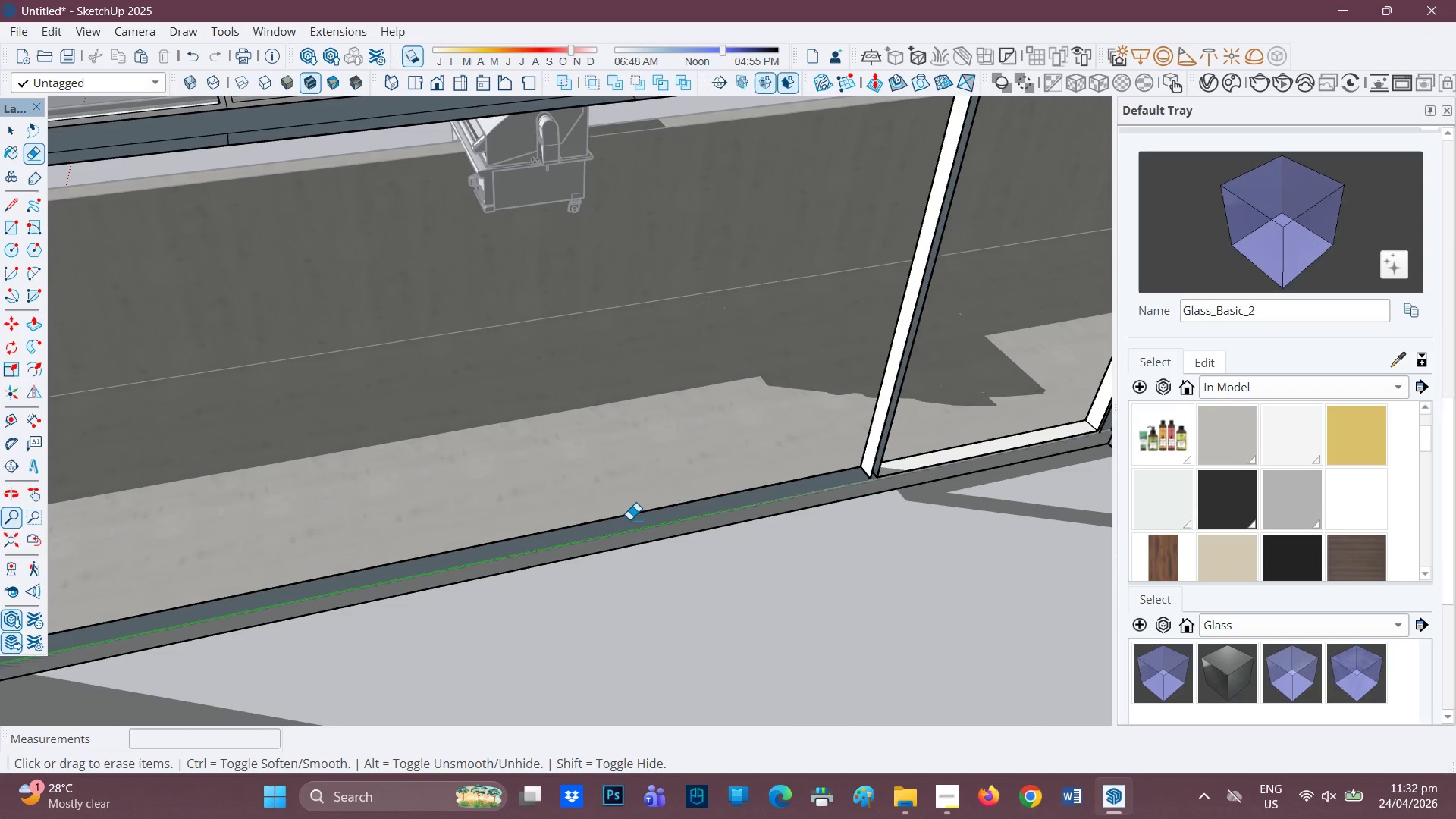 
key(Control+Z)
 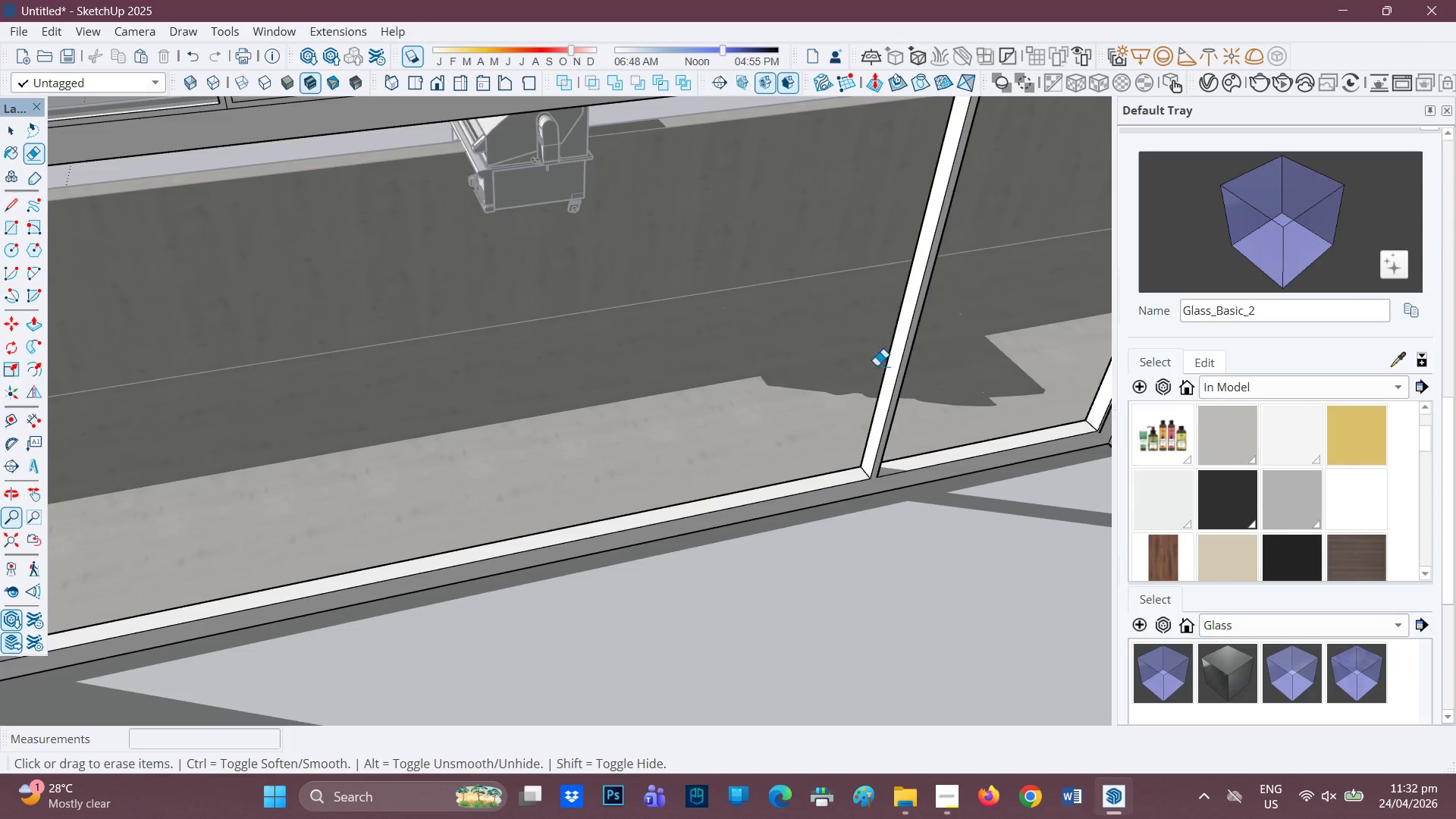 
key(P)
 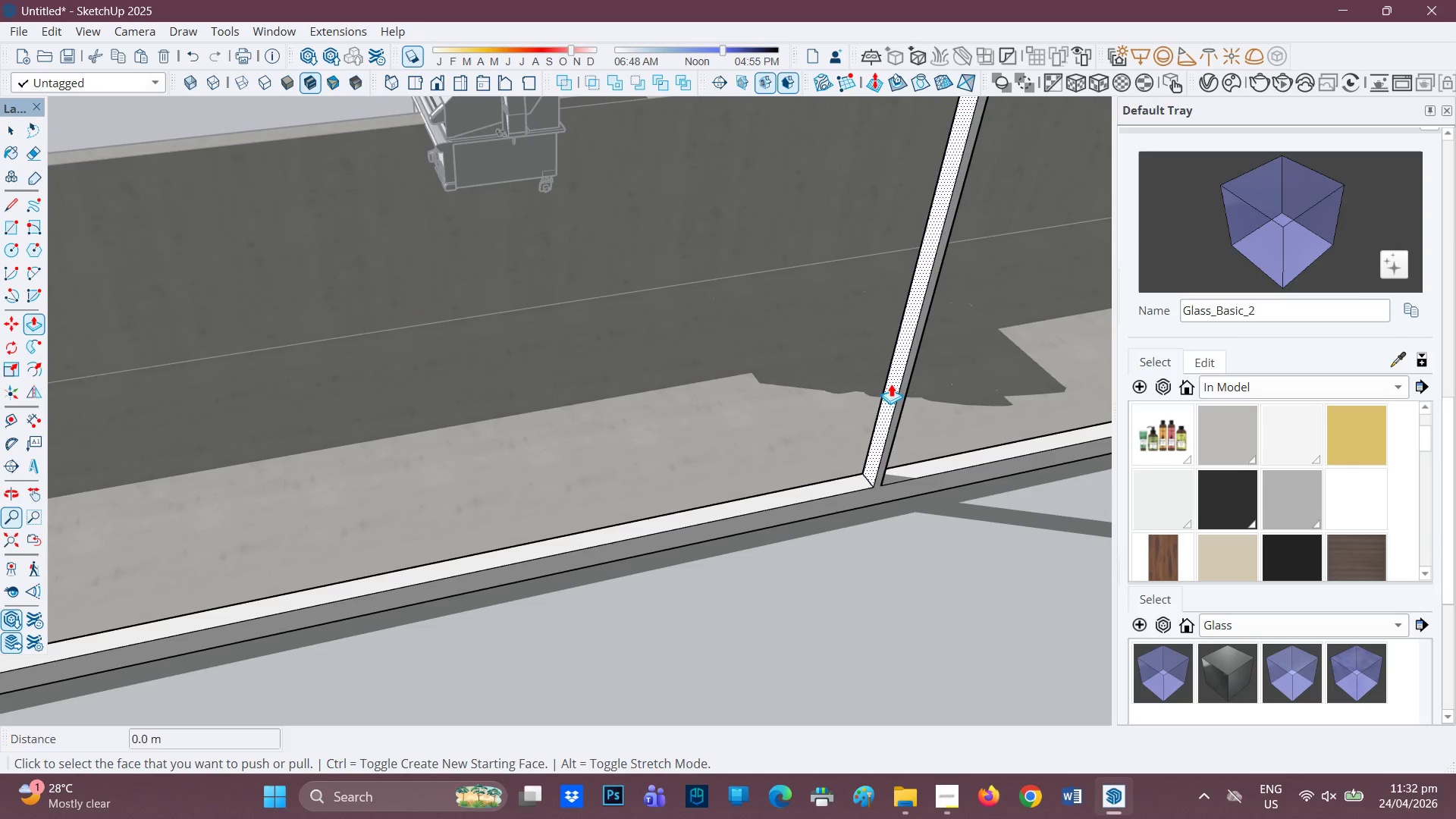 
scroll: coordinate [843, 408], scroll_direction: up, amount: 1.0
 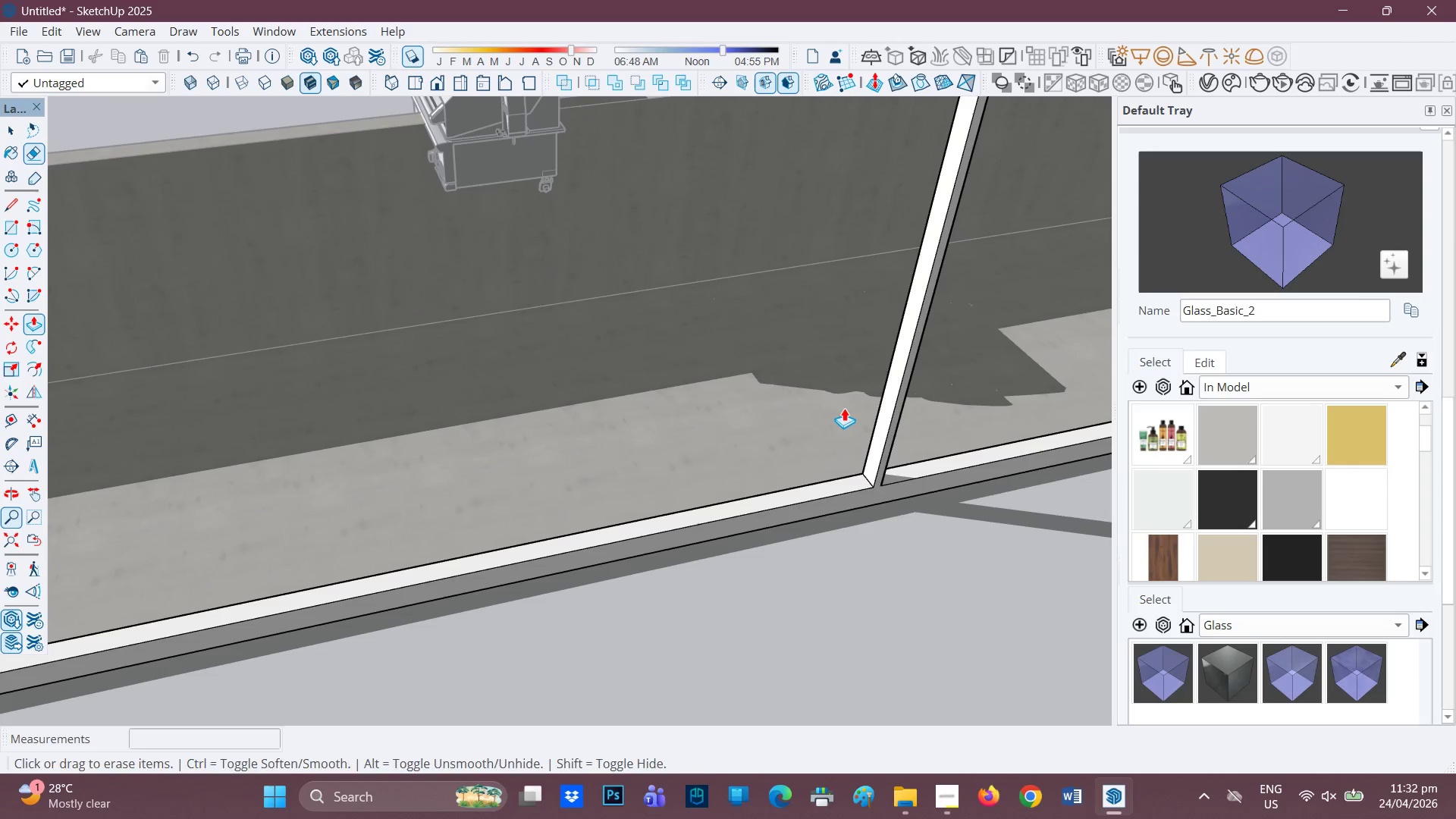 
left_click([893, 384])
 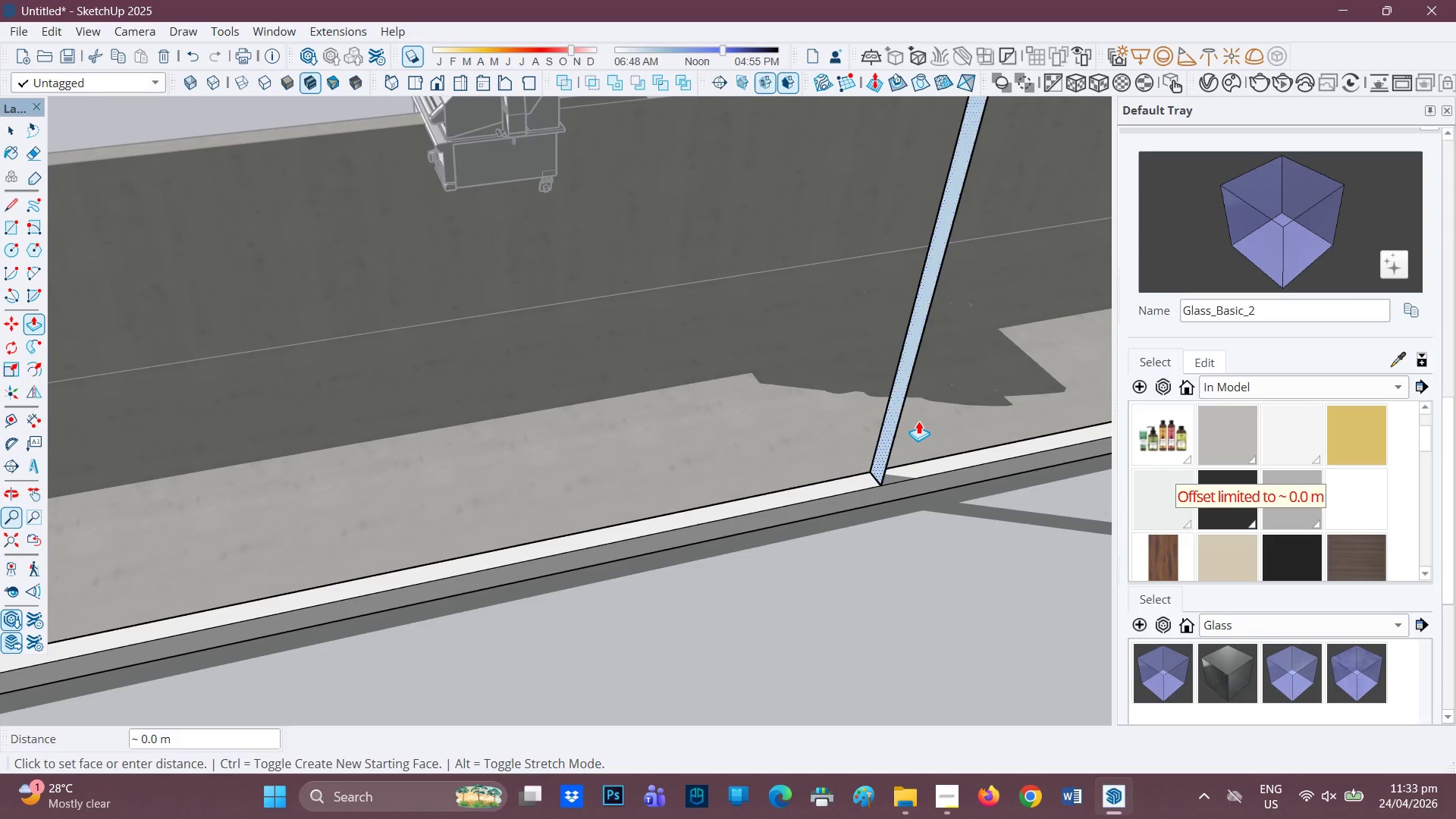 
left_click([920, 428])
 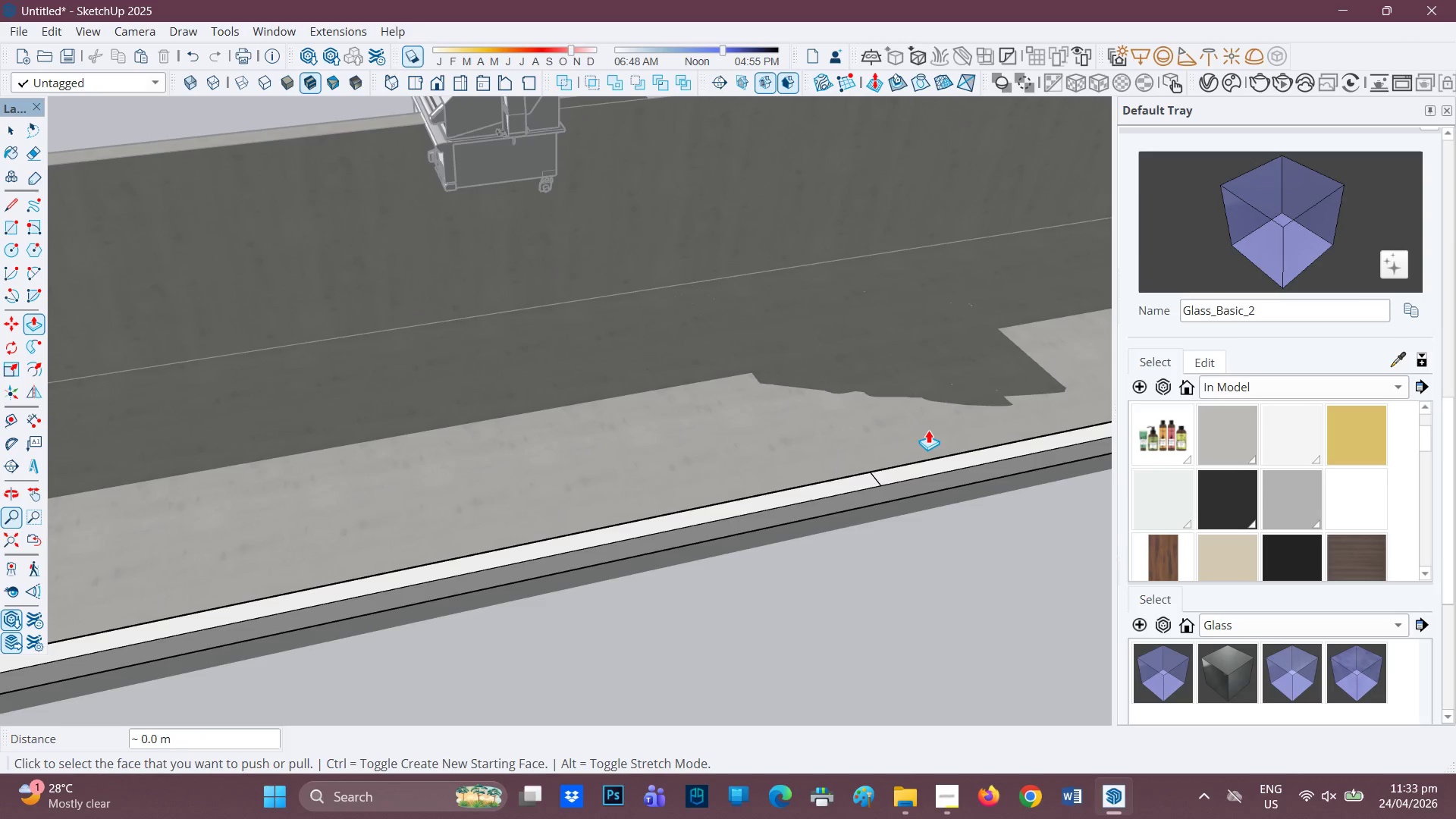 
scroll: coordinate [927, 431], scroll_direction: down, amount: 3.0
 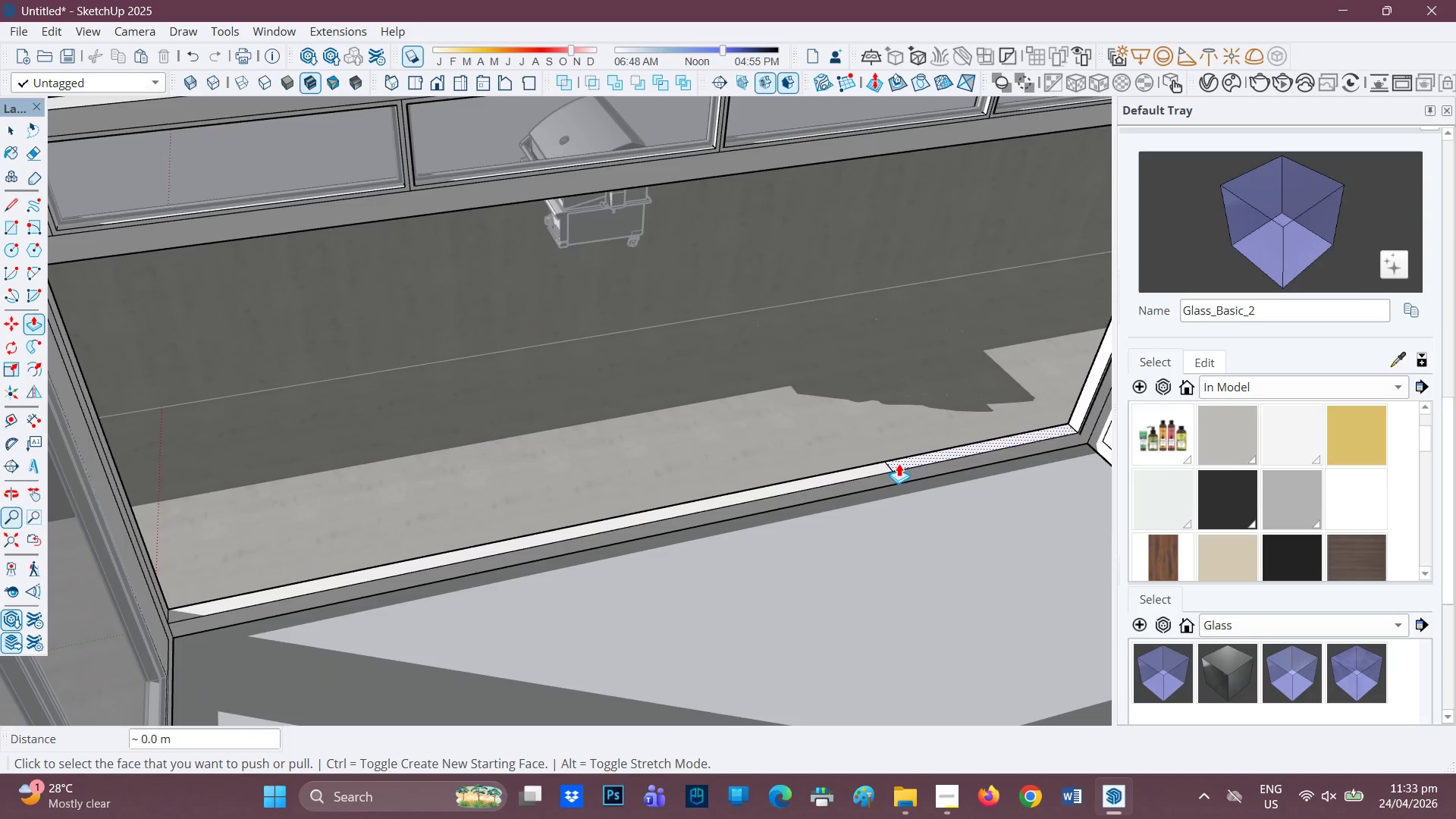 
key(E)
 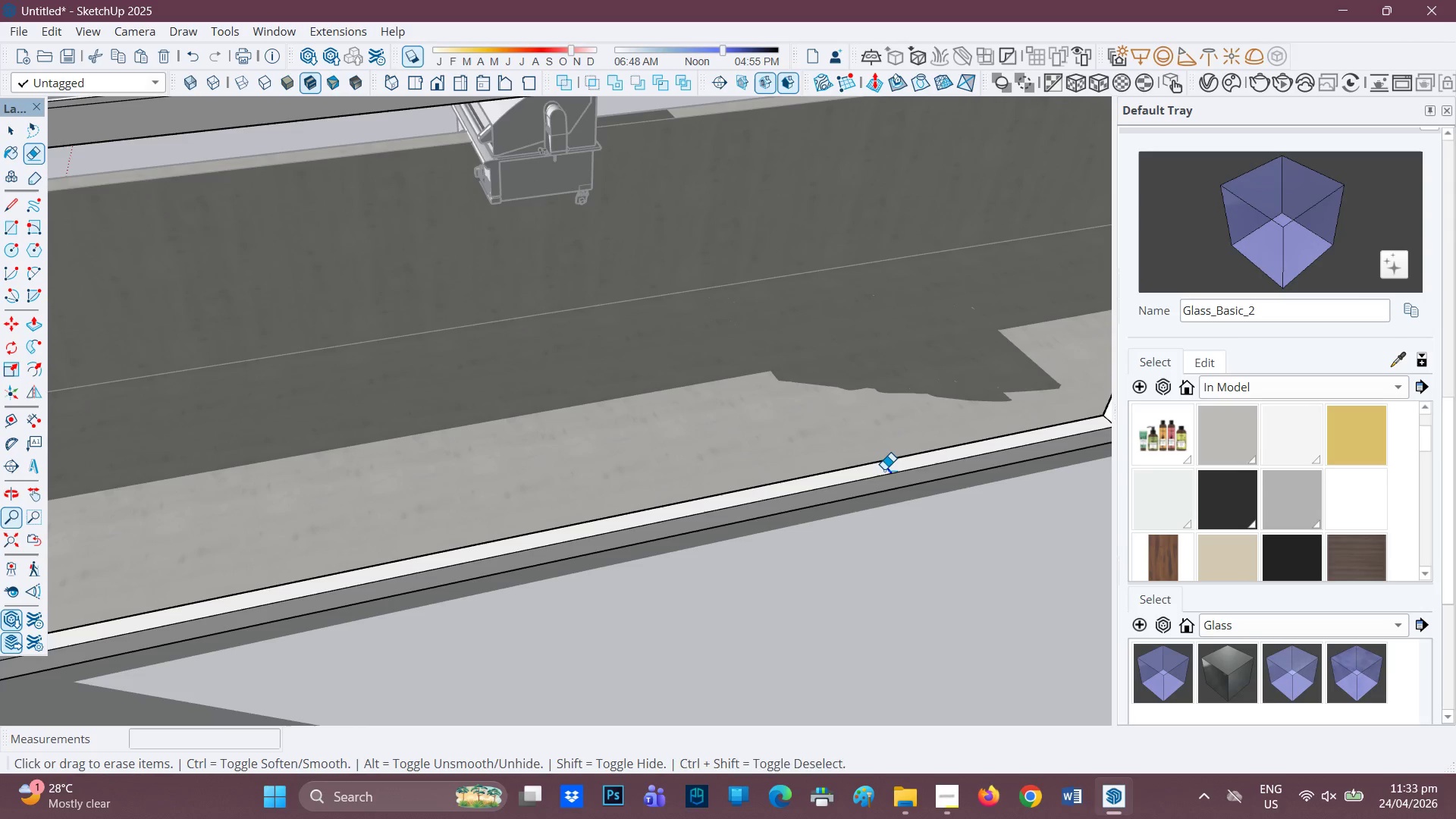 
scroll: coordinate [899, 464], scroll_direction: up, amount: 2.0
 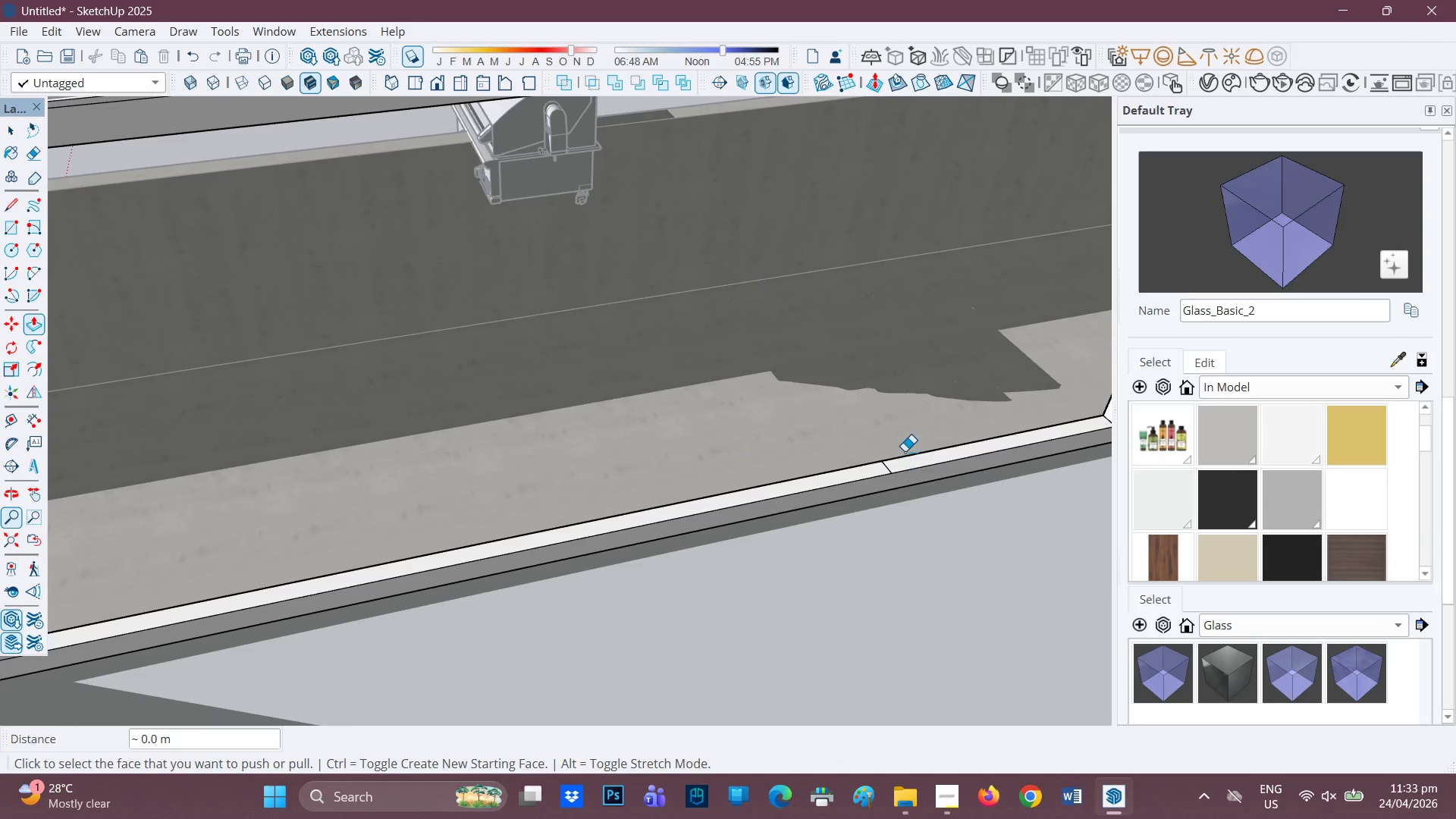 
scroll: coordinate [884, 486], scroll_direction: down, amount: 12.0
 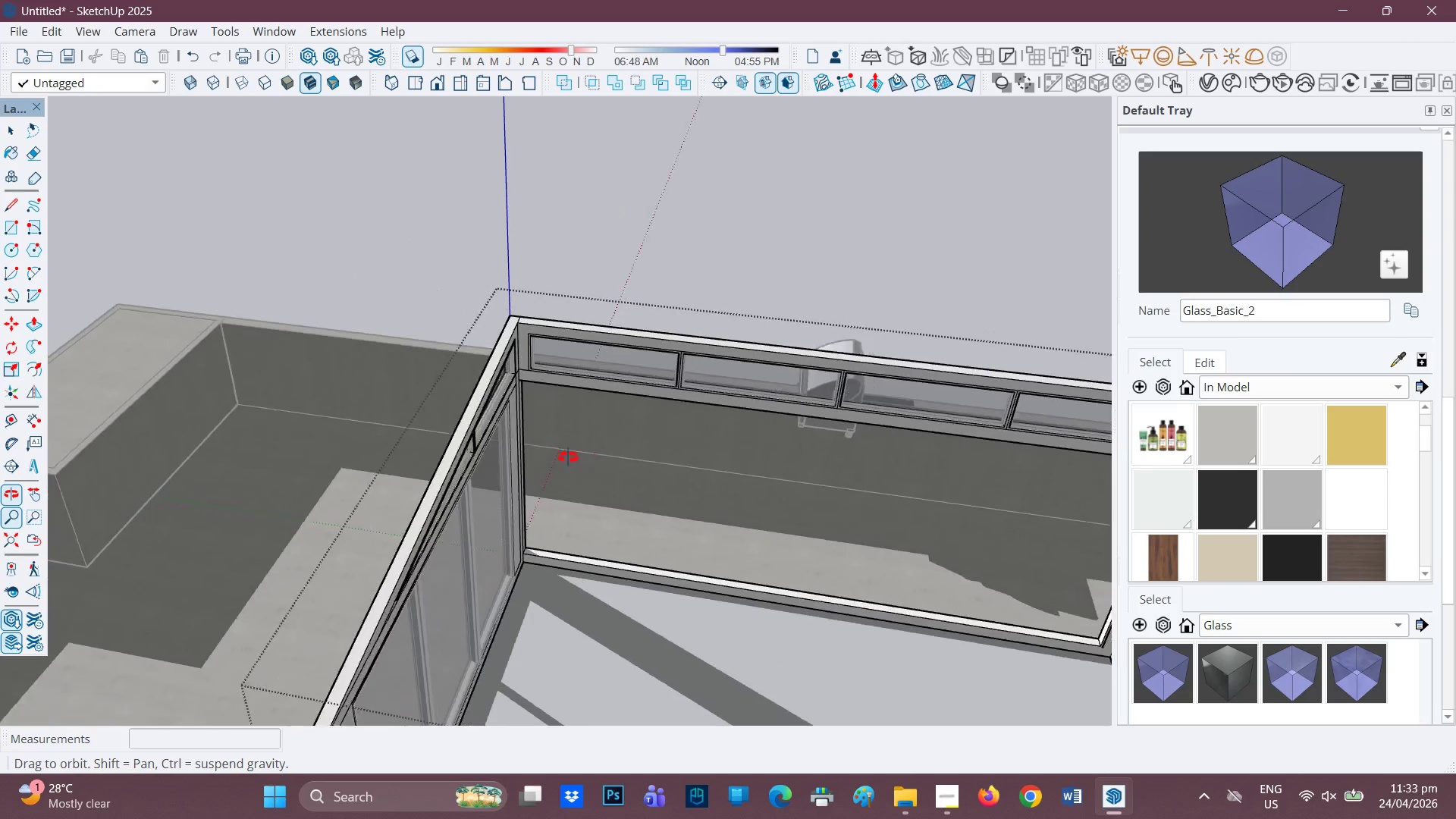 
key(Space)
 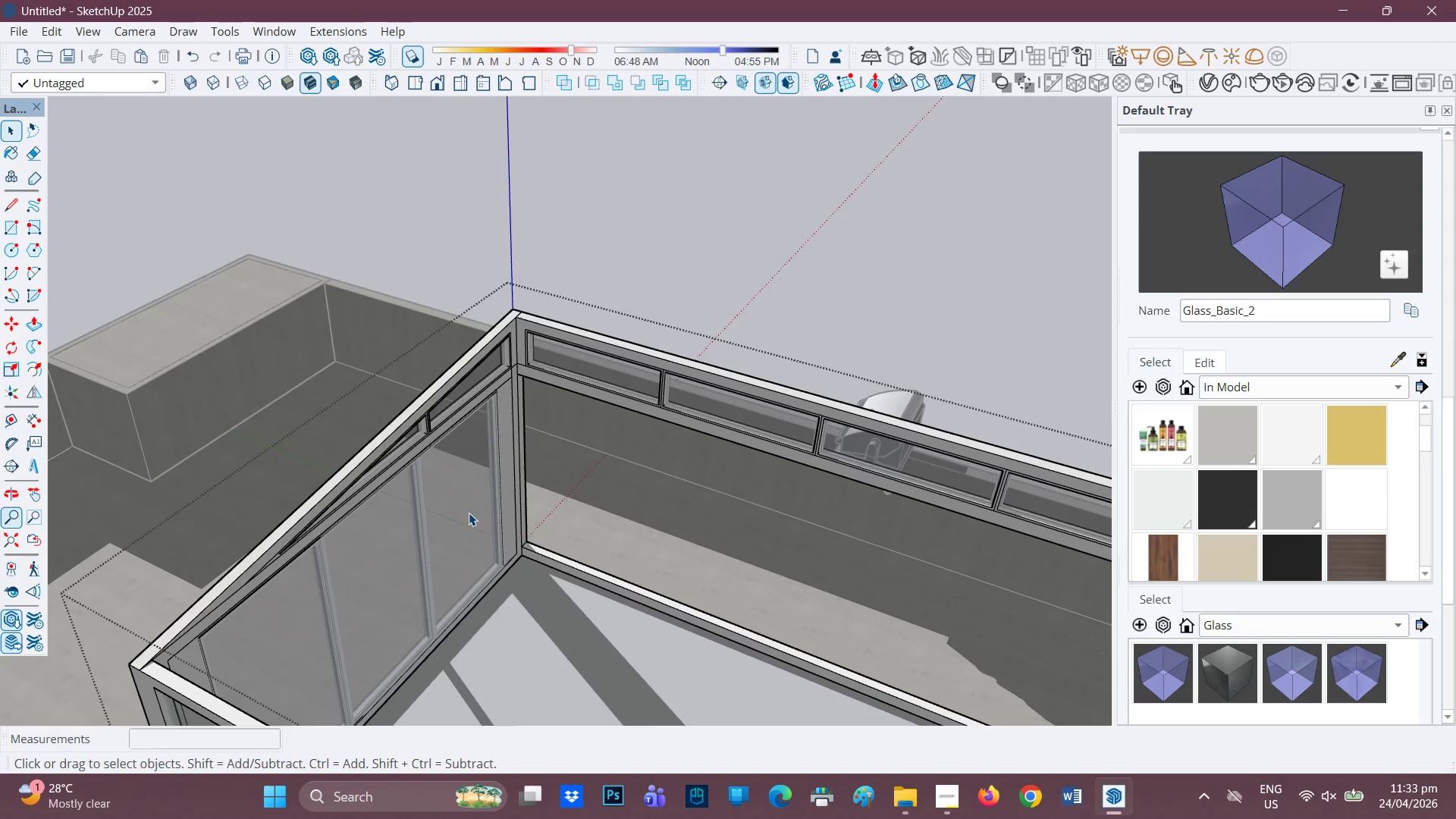 
scroll: coordinate [455, 508], scroll_direction: up, amount: 2.0
 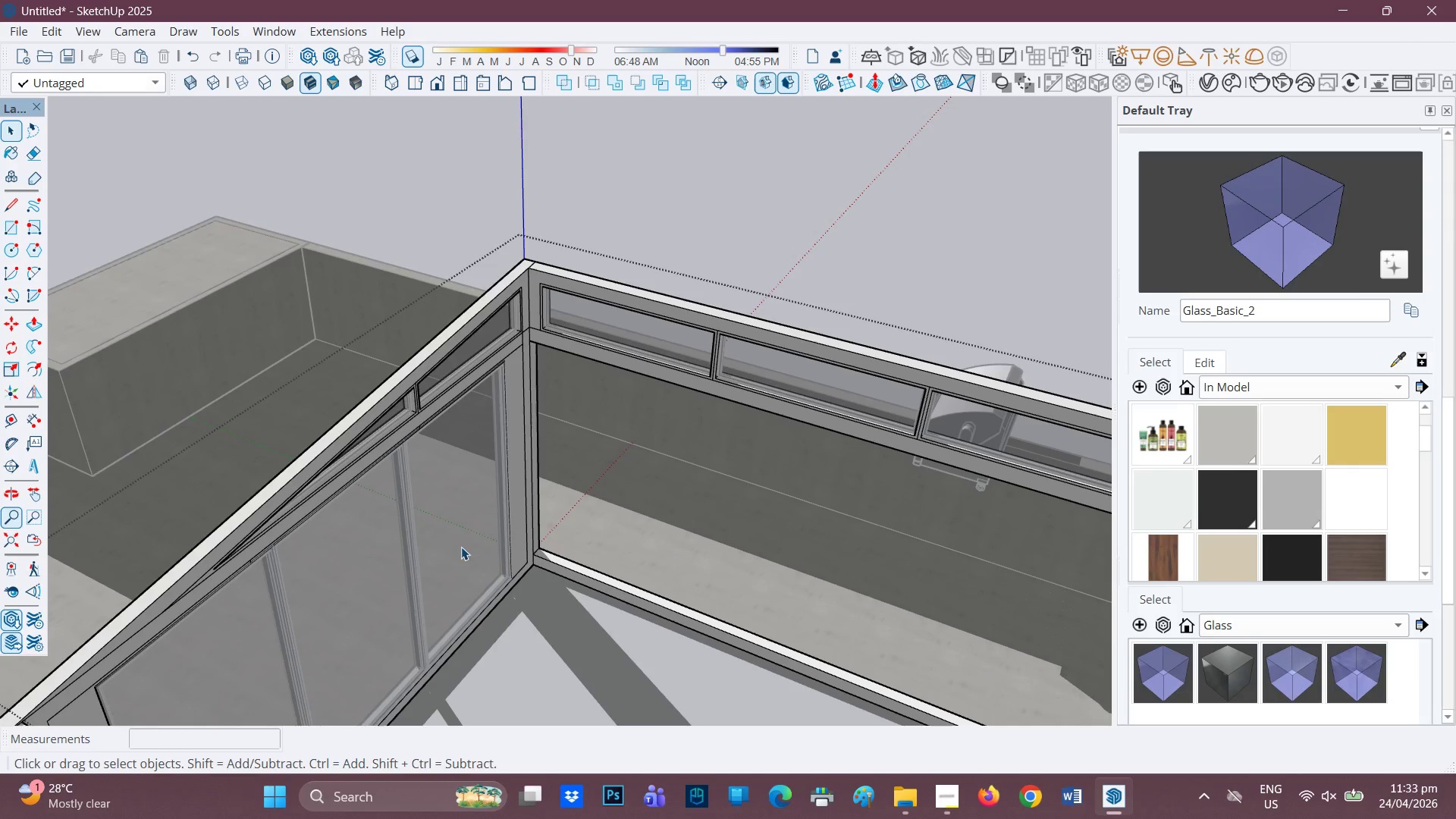 
key(Space)
 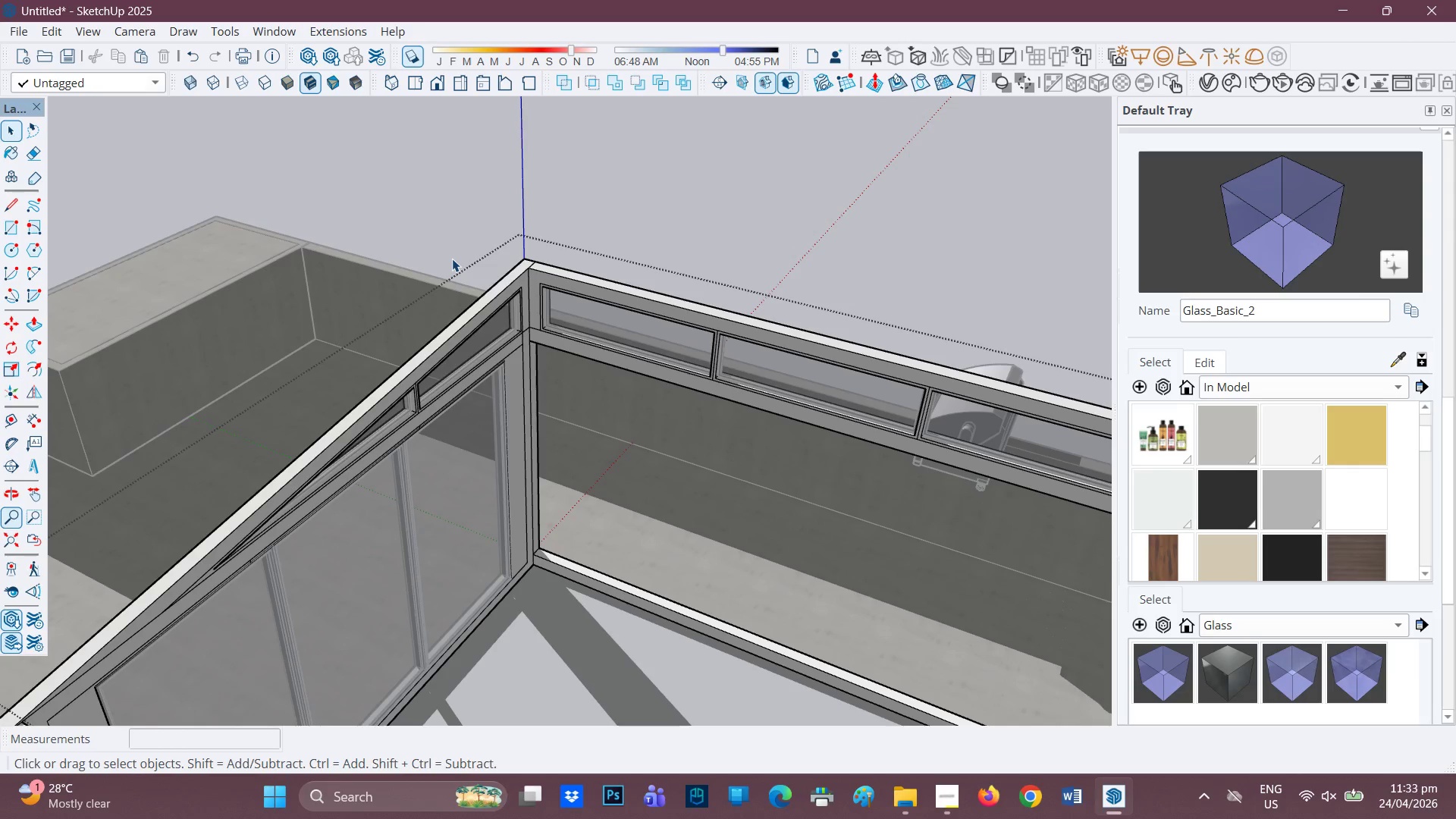 
left_click([452, 259])
 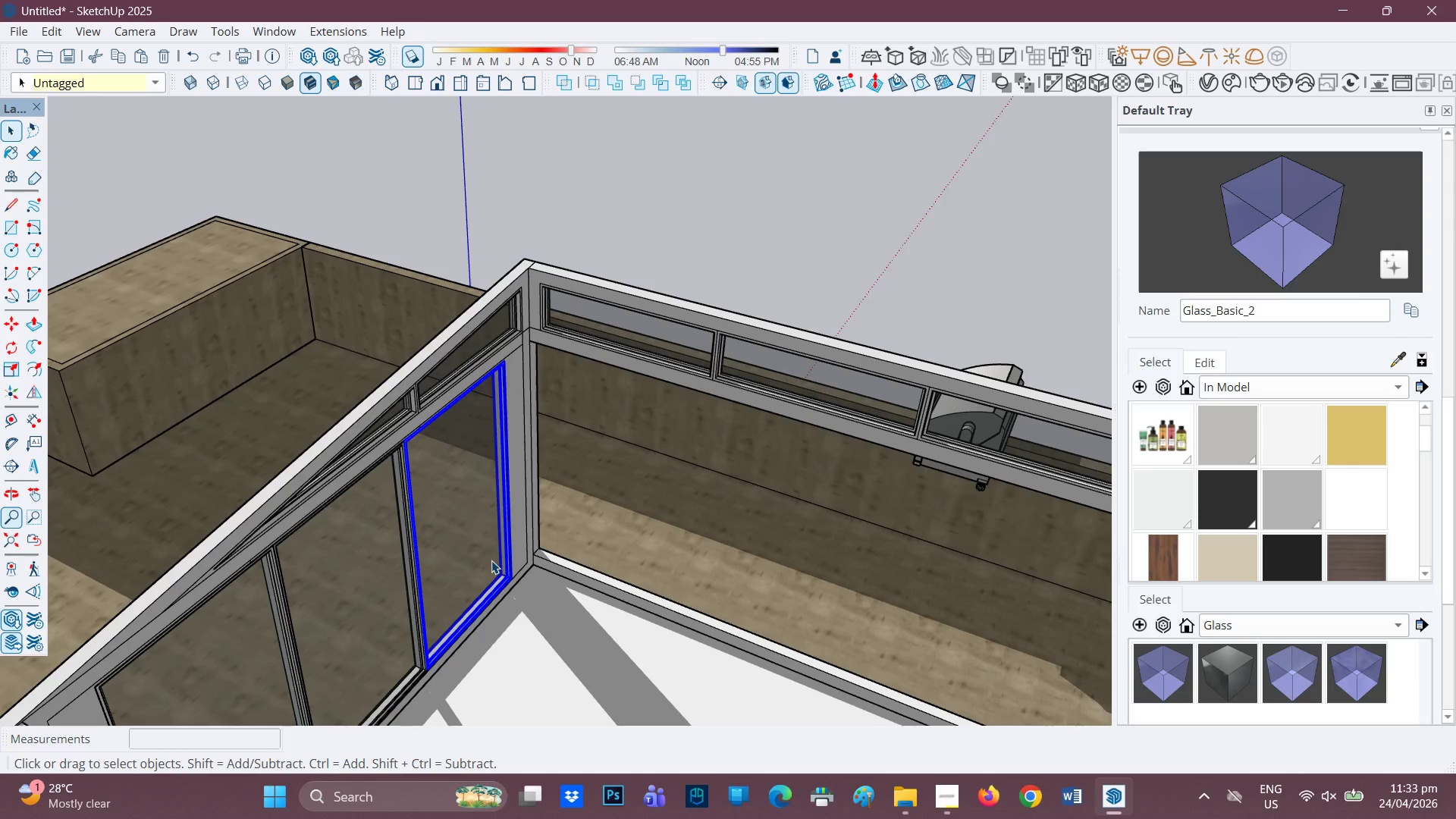 
scroll: coordinate [491, 560], scroll_direction: up, amount: 1.0
 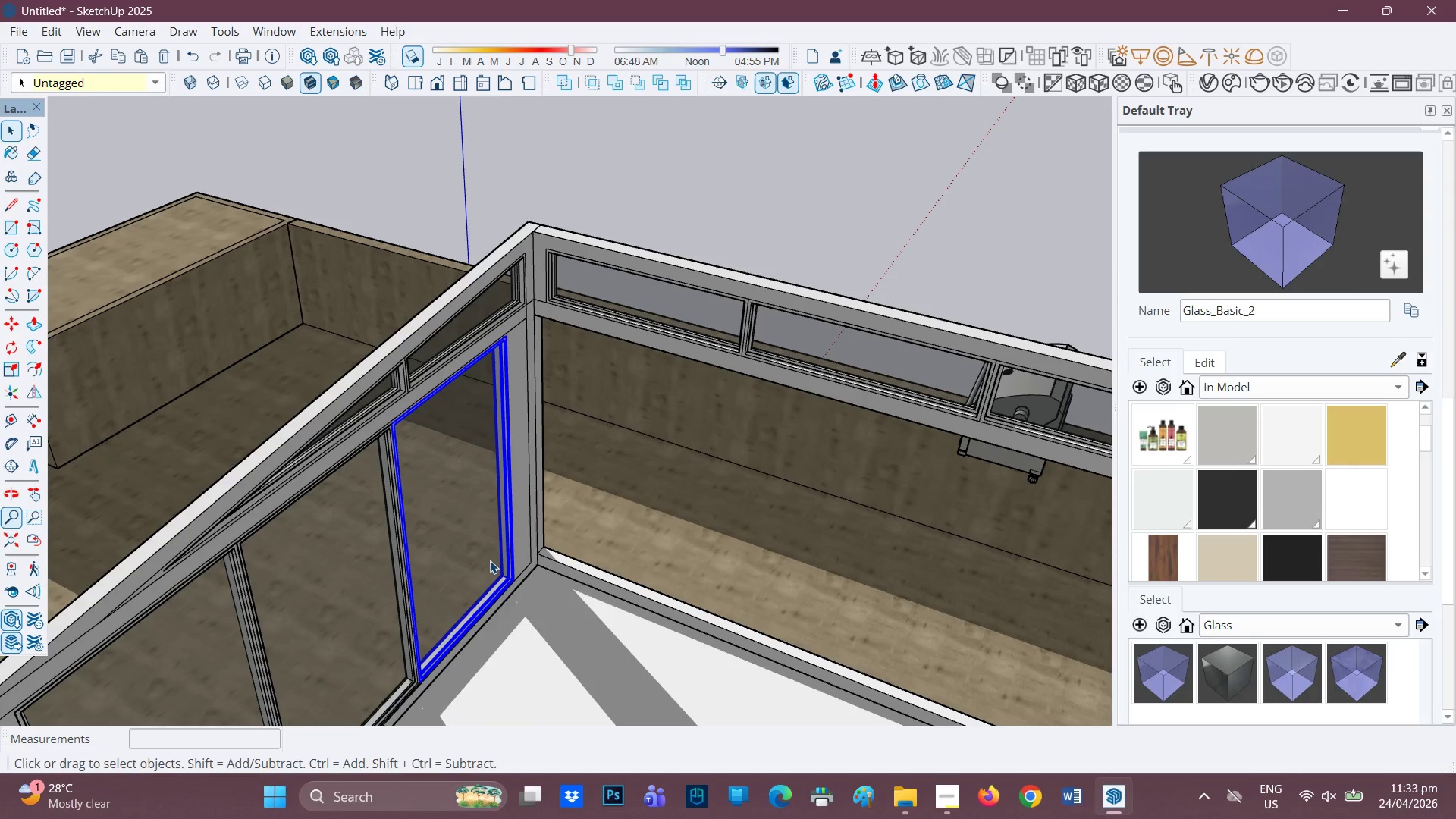 
key(Control+C)
 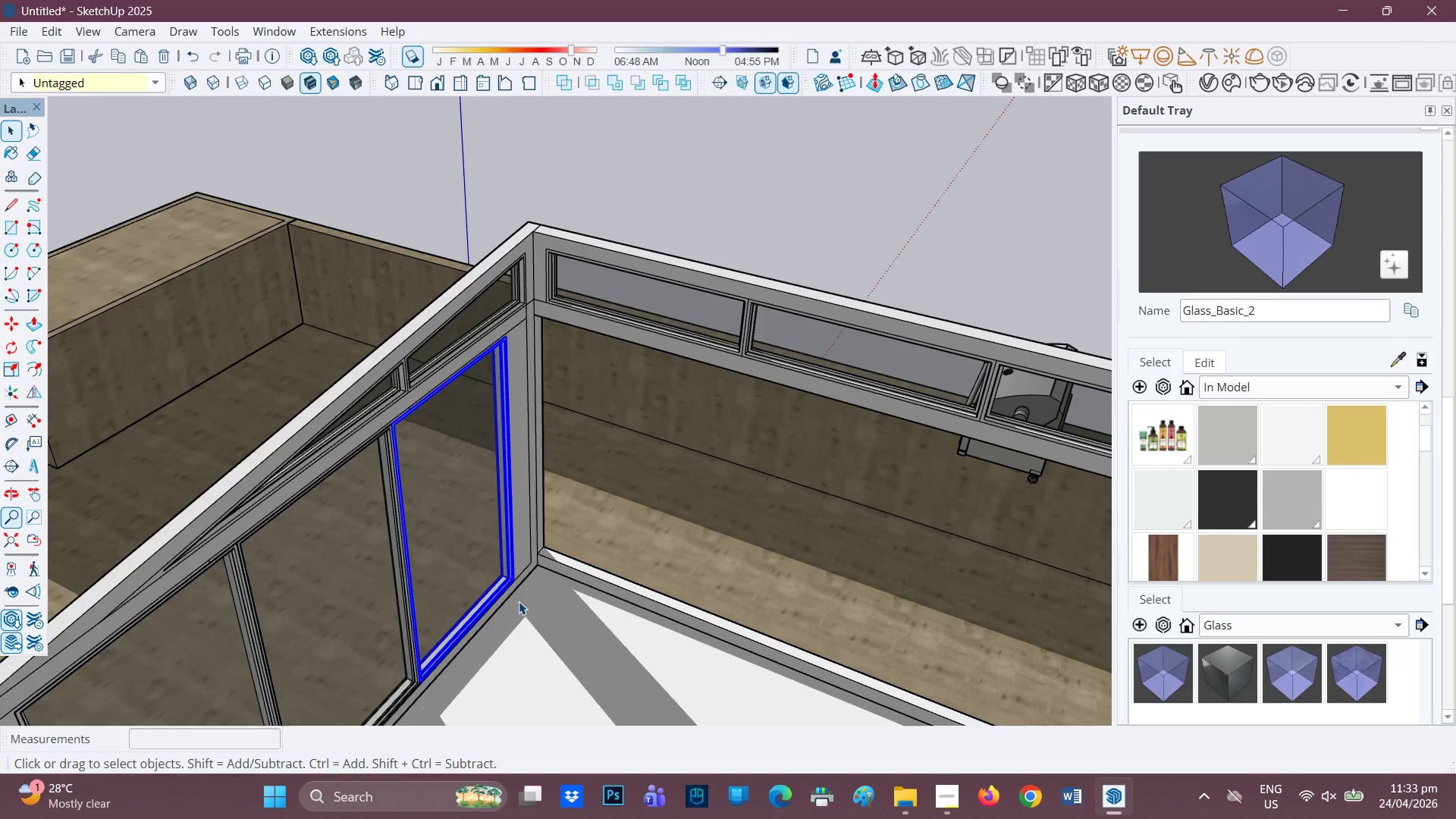 
key(Control+V)
 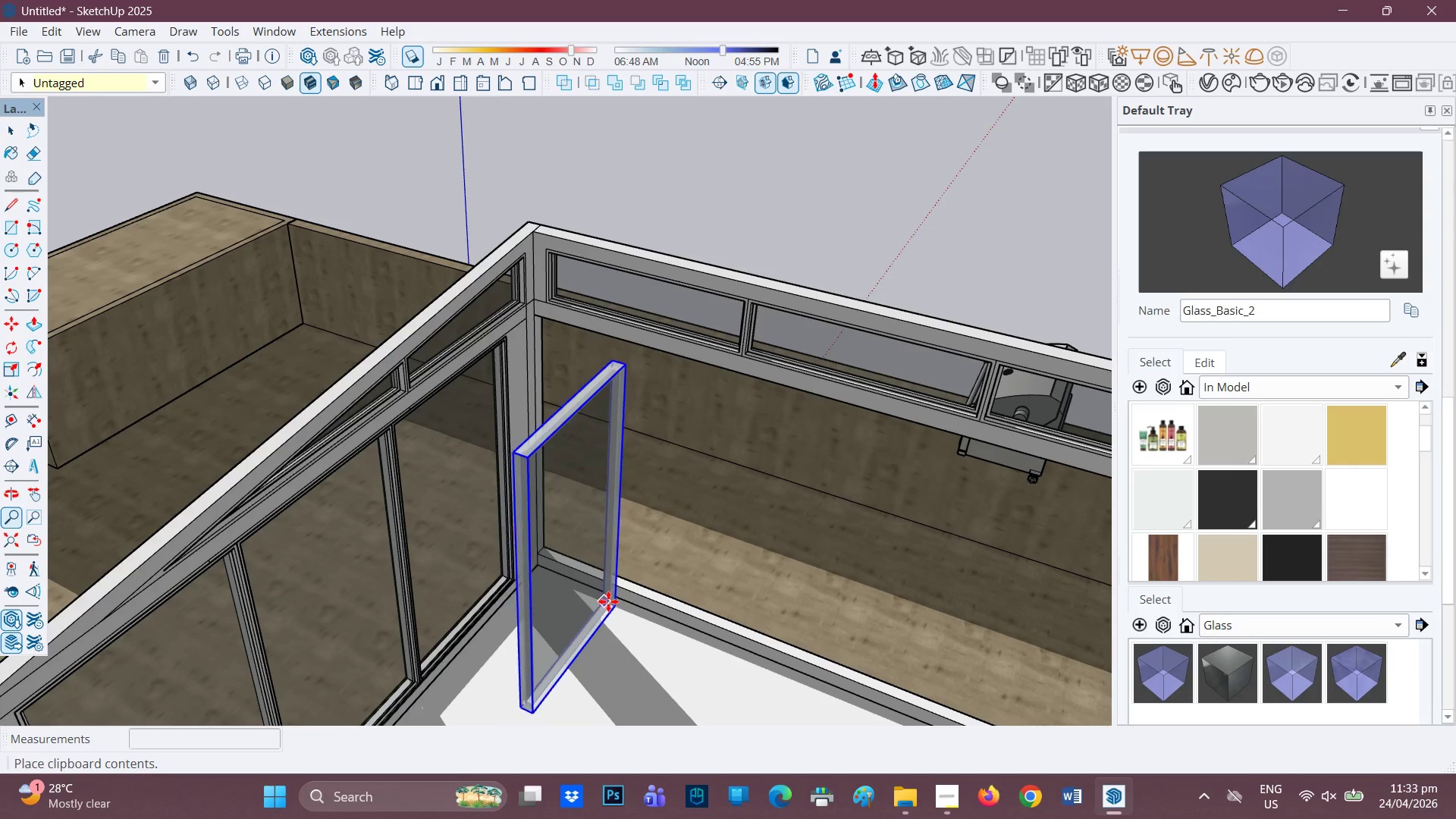 
left_click([608, 601])
 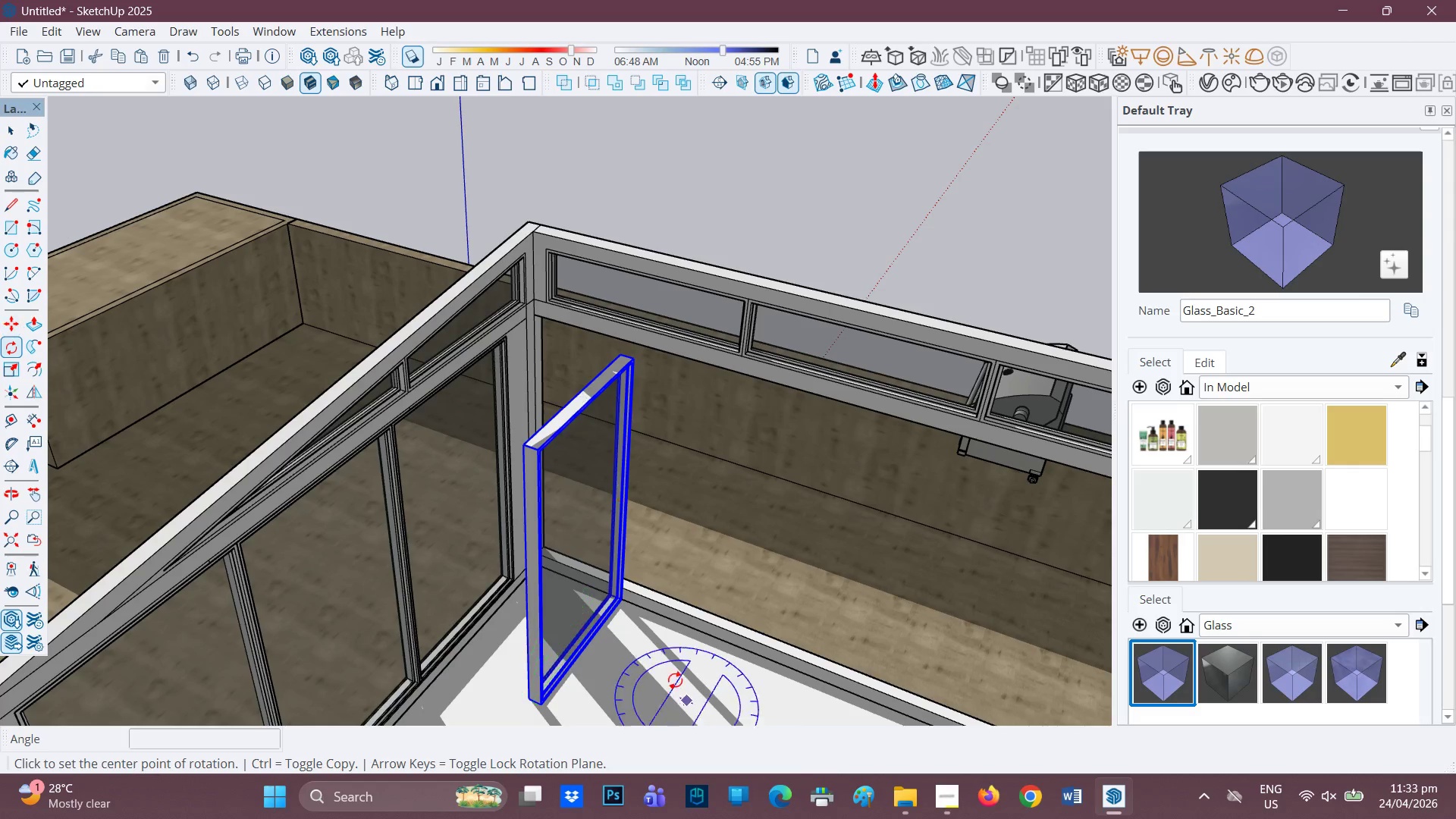 
left_click([611, 645])
 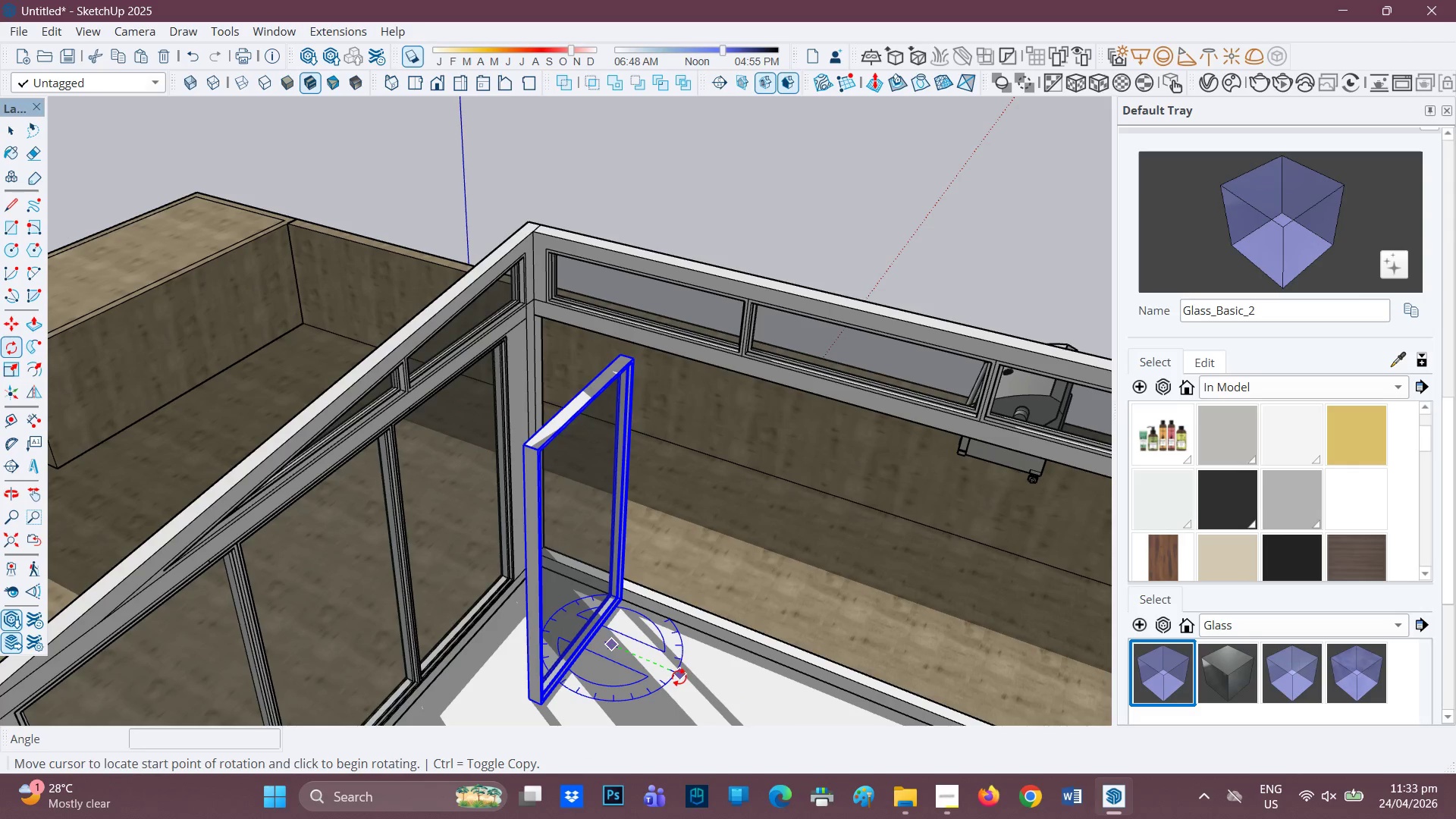 
left_click([679, 677])
 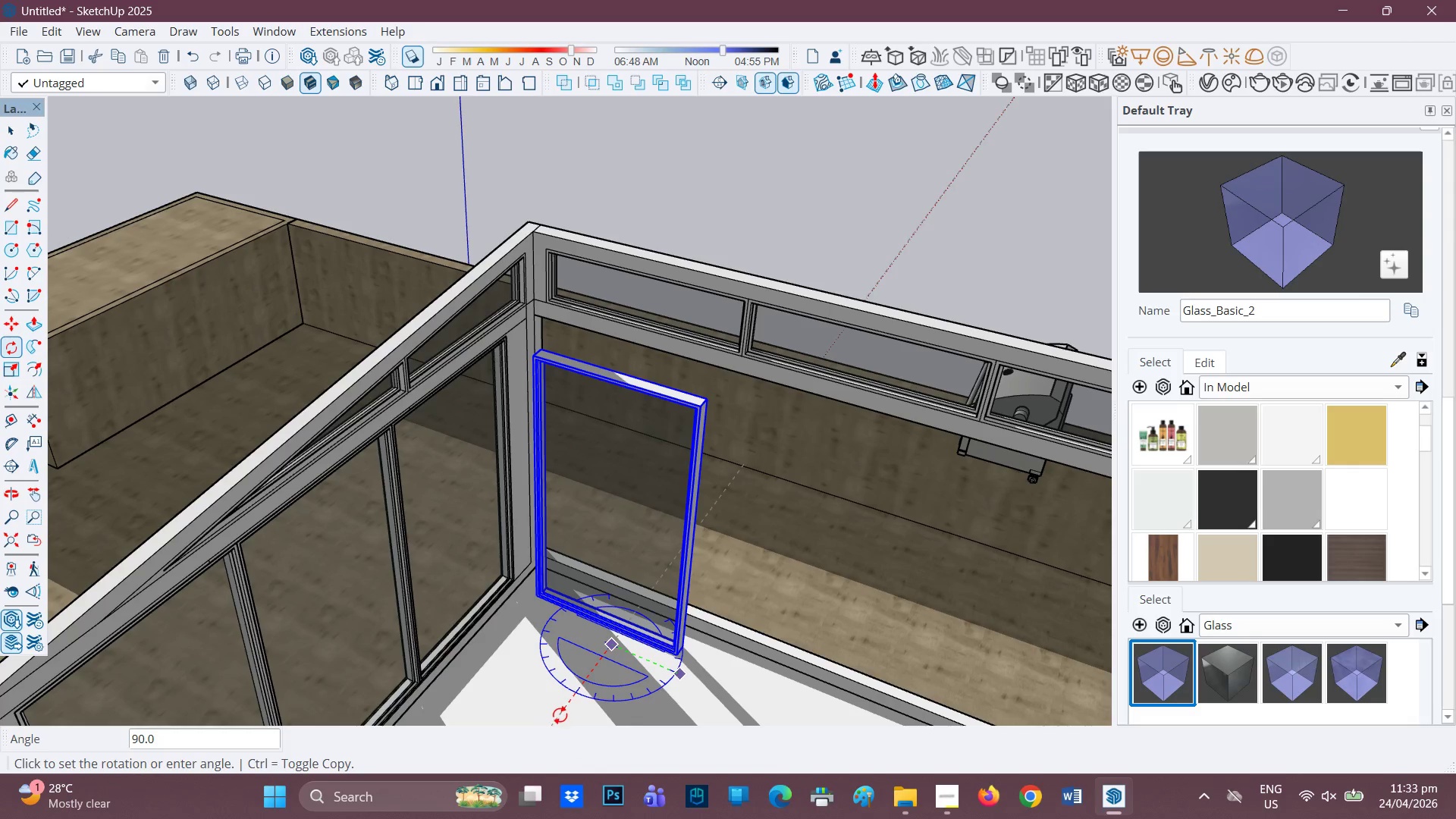 
scroll: coordinate [559, 577], scroll_direction: up, amount: 3.0
 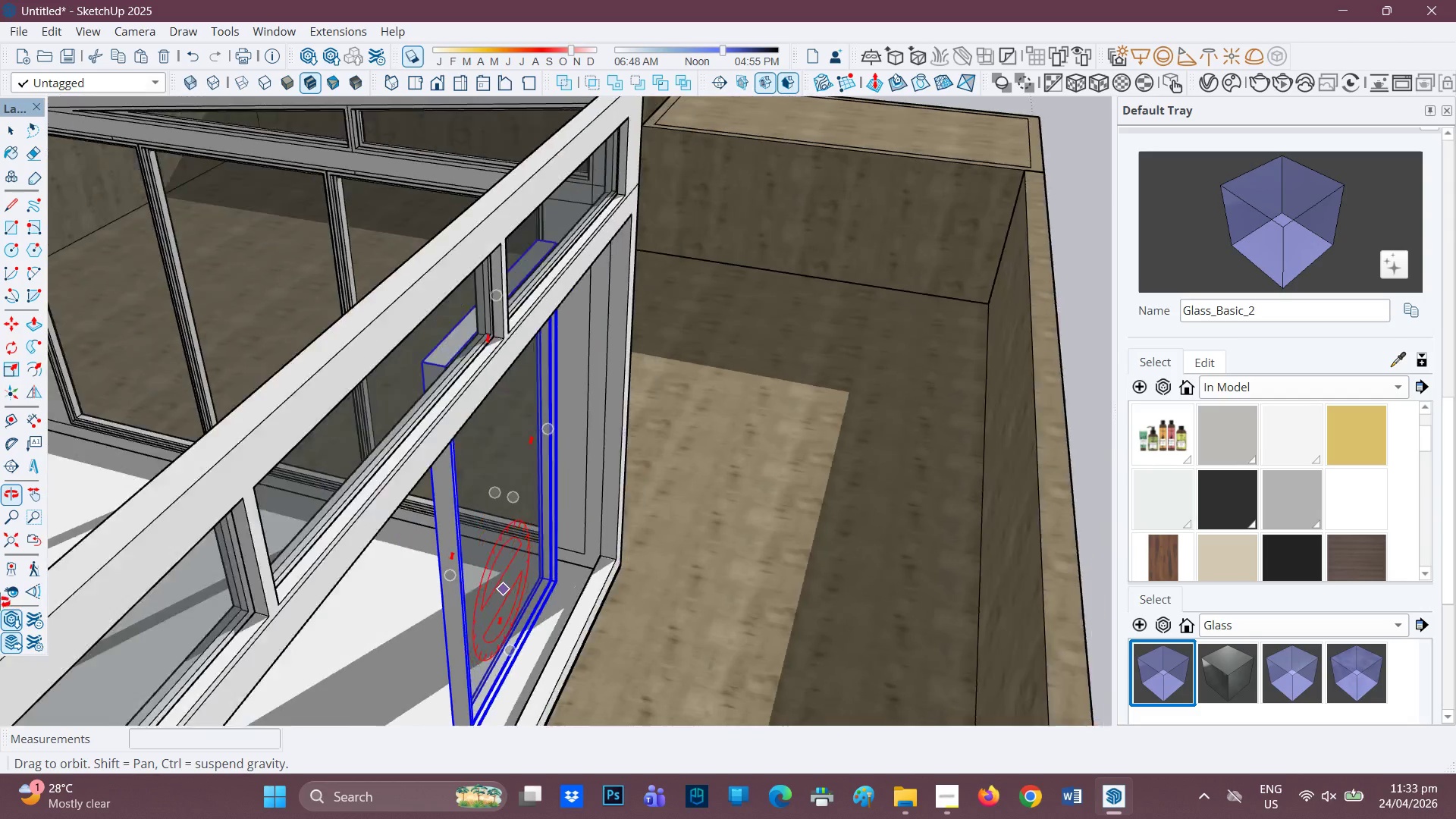 
key(H)
 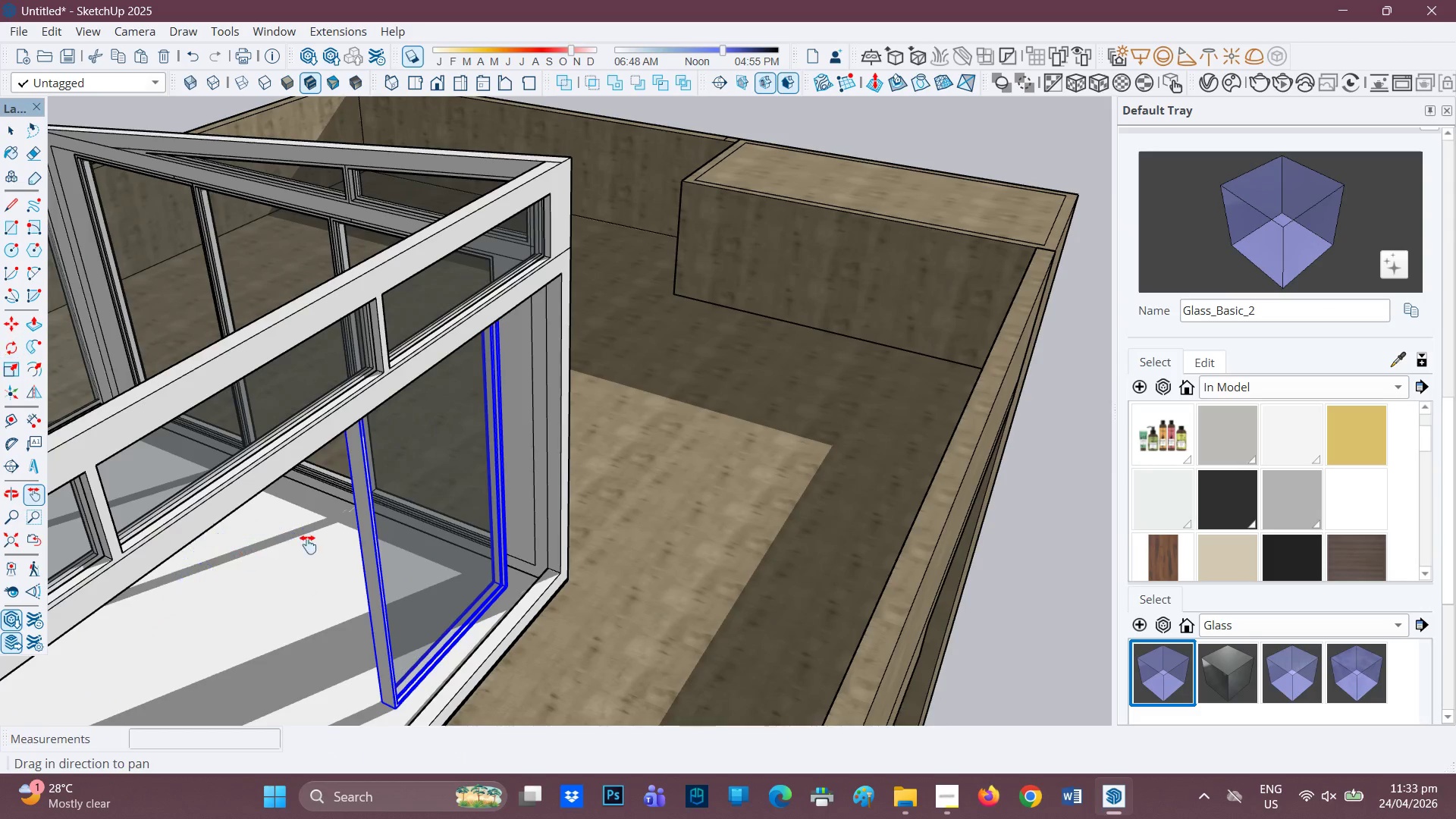 
scroll: coordinate [124, 591], scroll_direction: down, amount: 7.0
 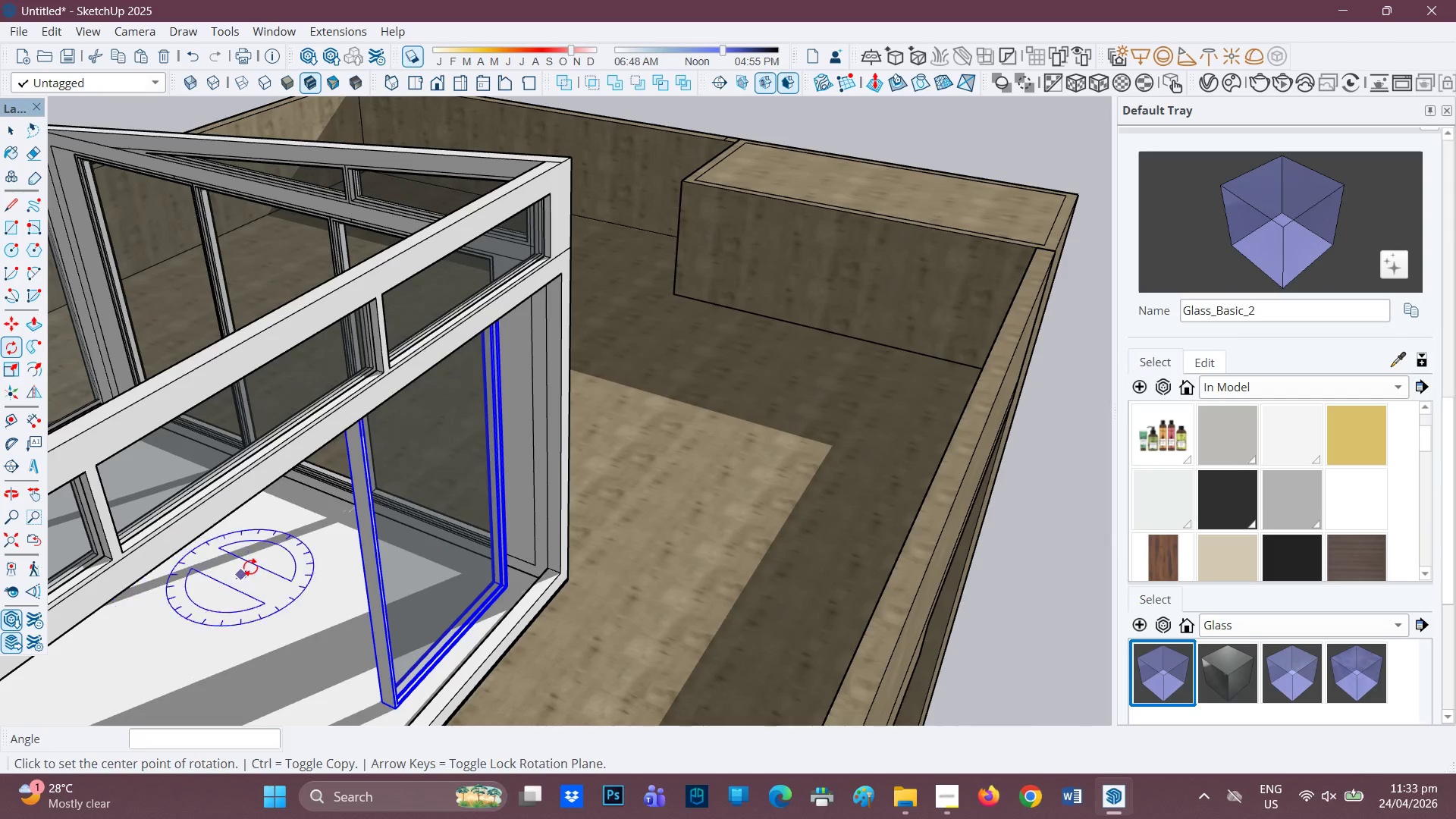 
left_click_drag(start_coordinate=[259, 557], to_coordinate=[690, 463])
 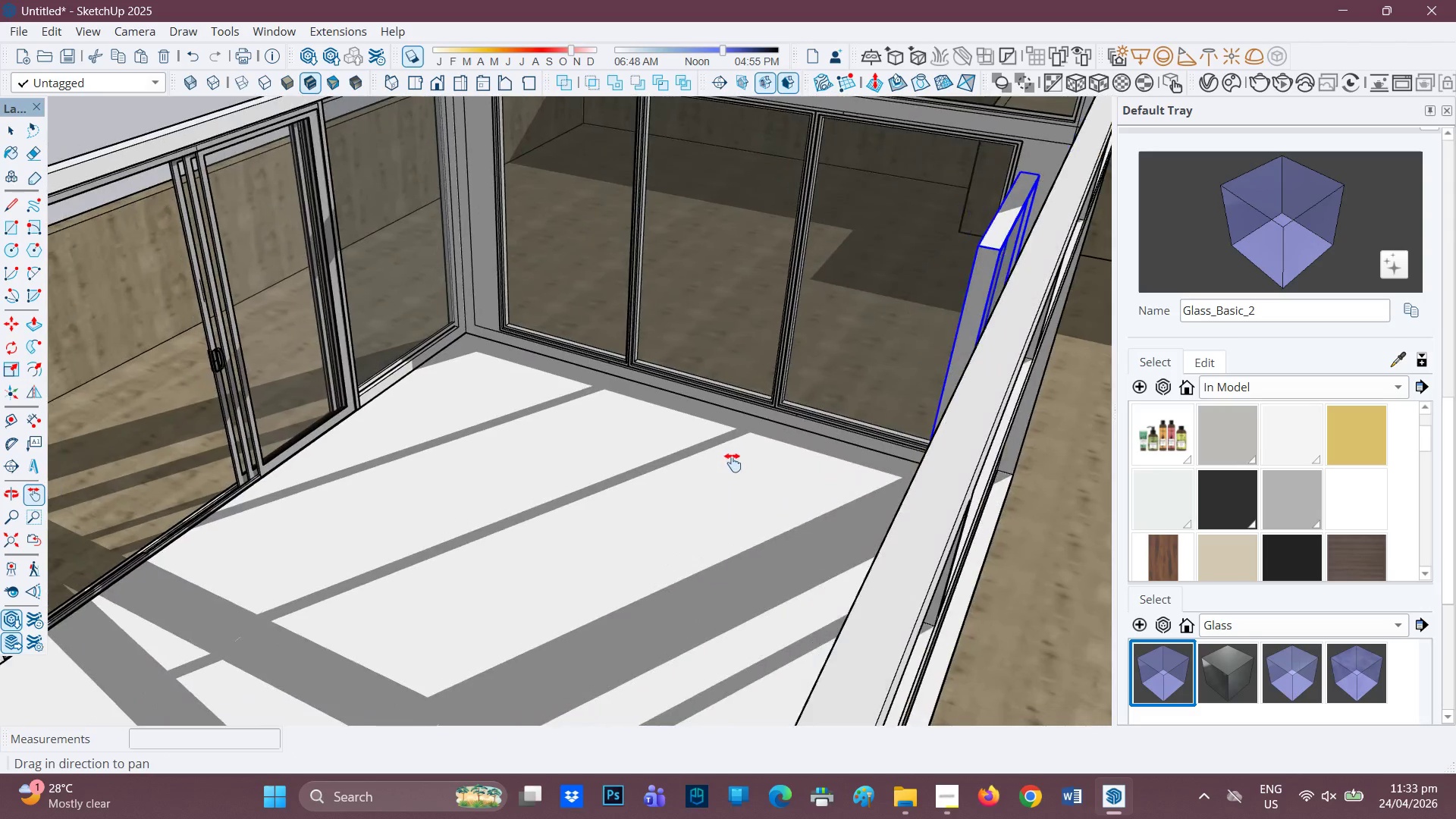 
scroll: coordinate [494, 476], scroll_direction: down, amount: 7.0
 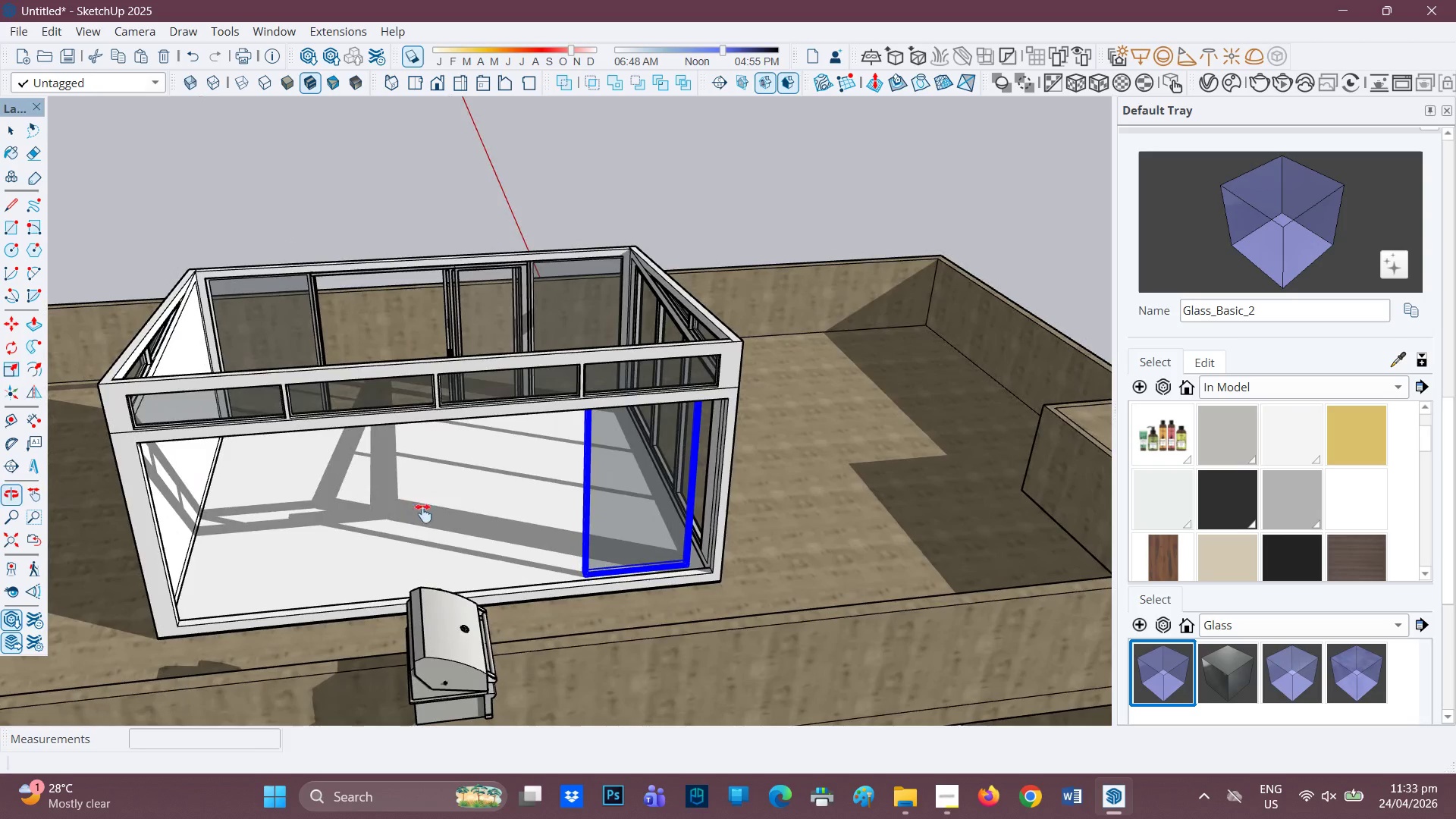 
scroll: coordinate [726, 564], scroll_direction: up, amount: 5.0
 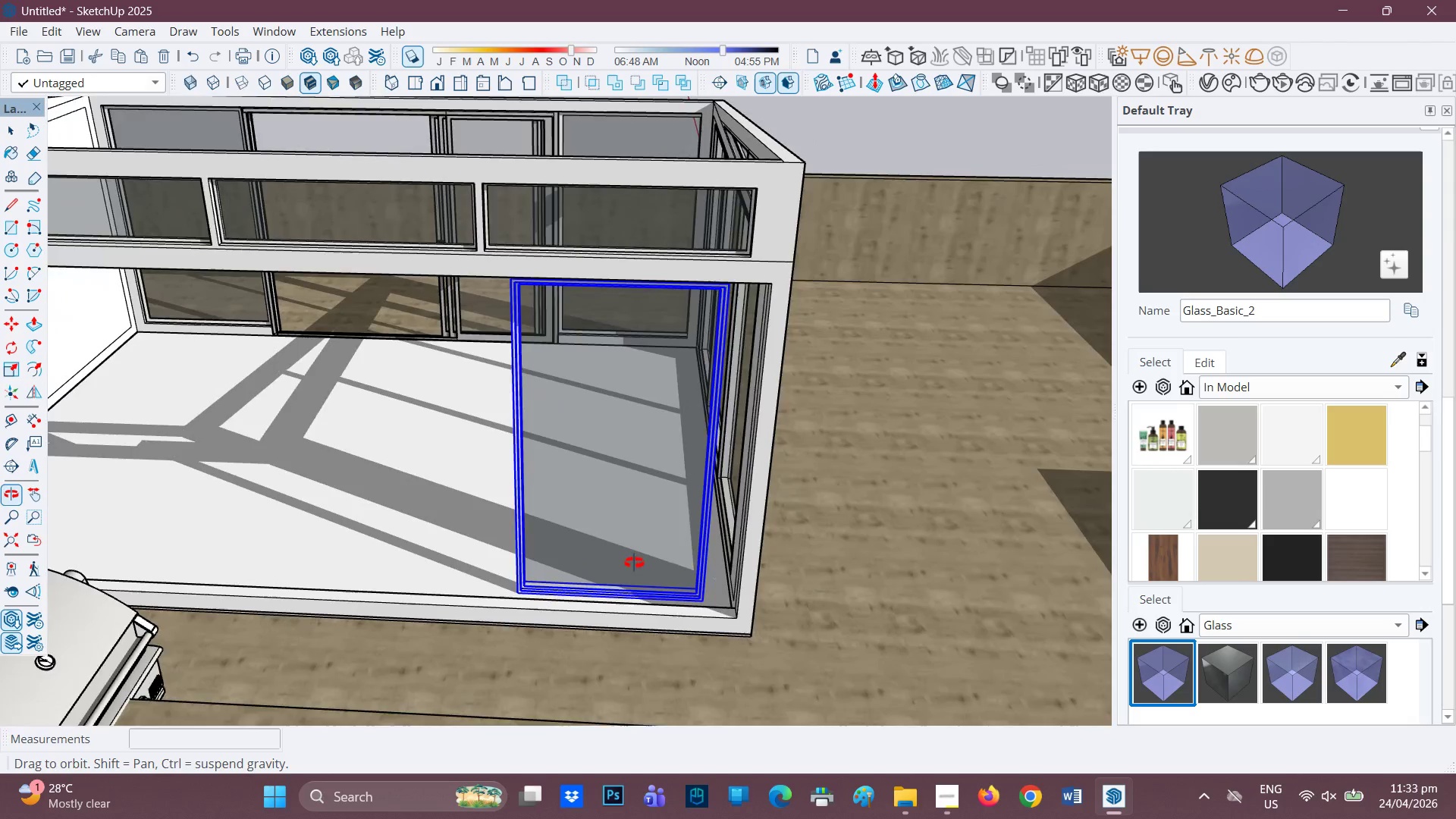 
key(M)
 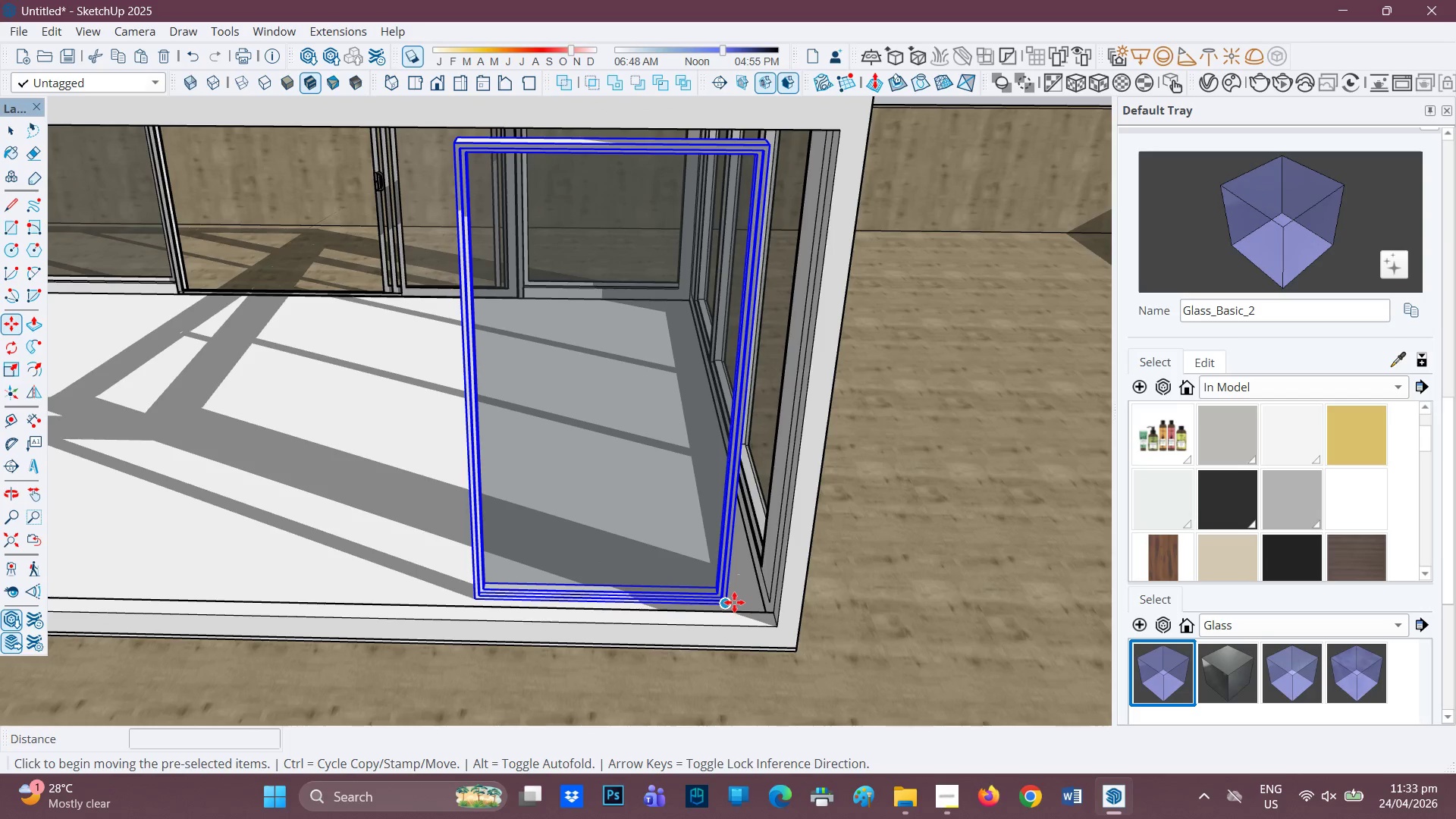 
scroll: coordinate [698, 583], scroll_direction: up, amount: 3.0
 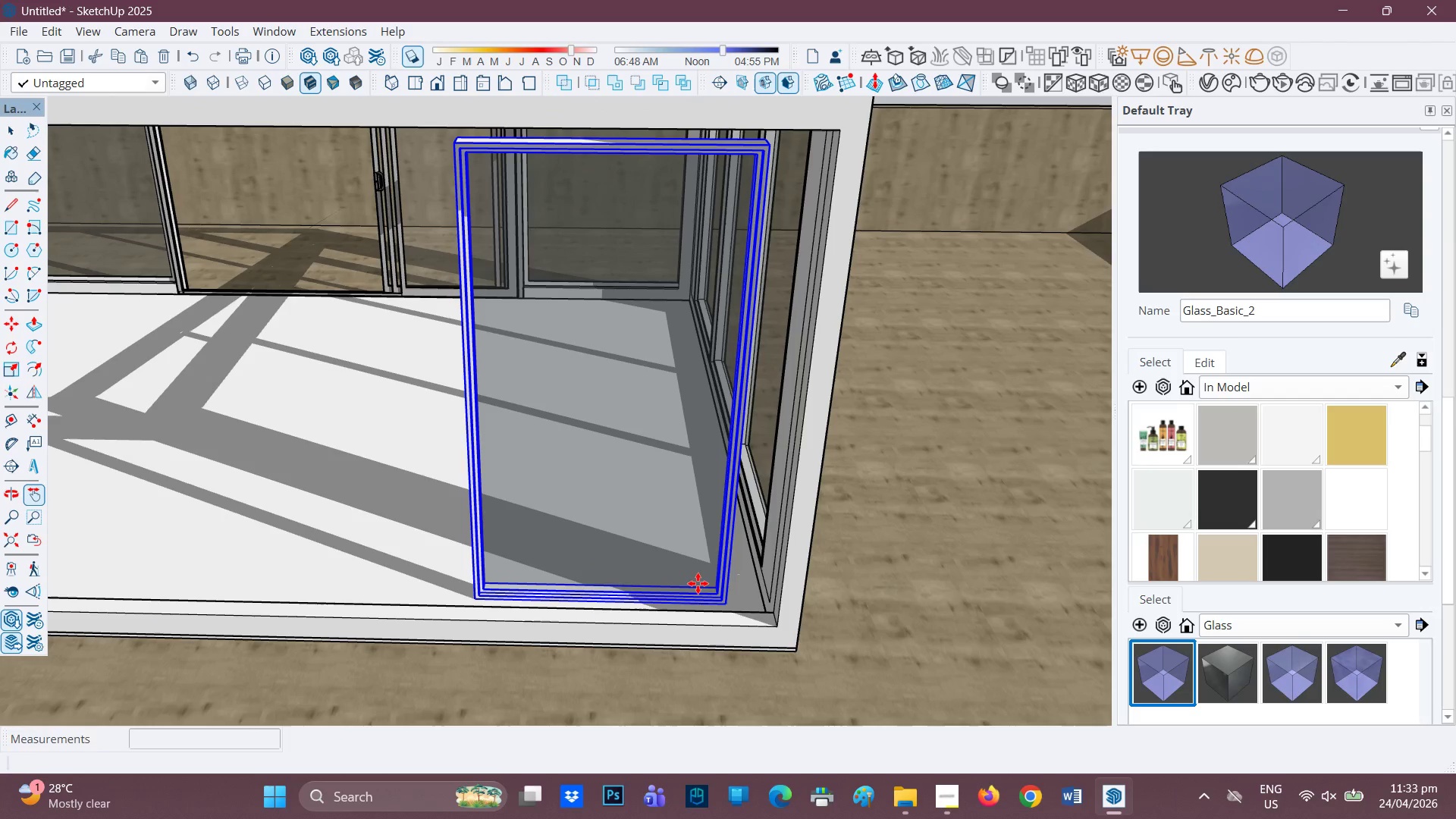 
left_click([734, 602])
 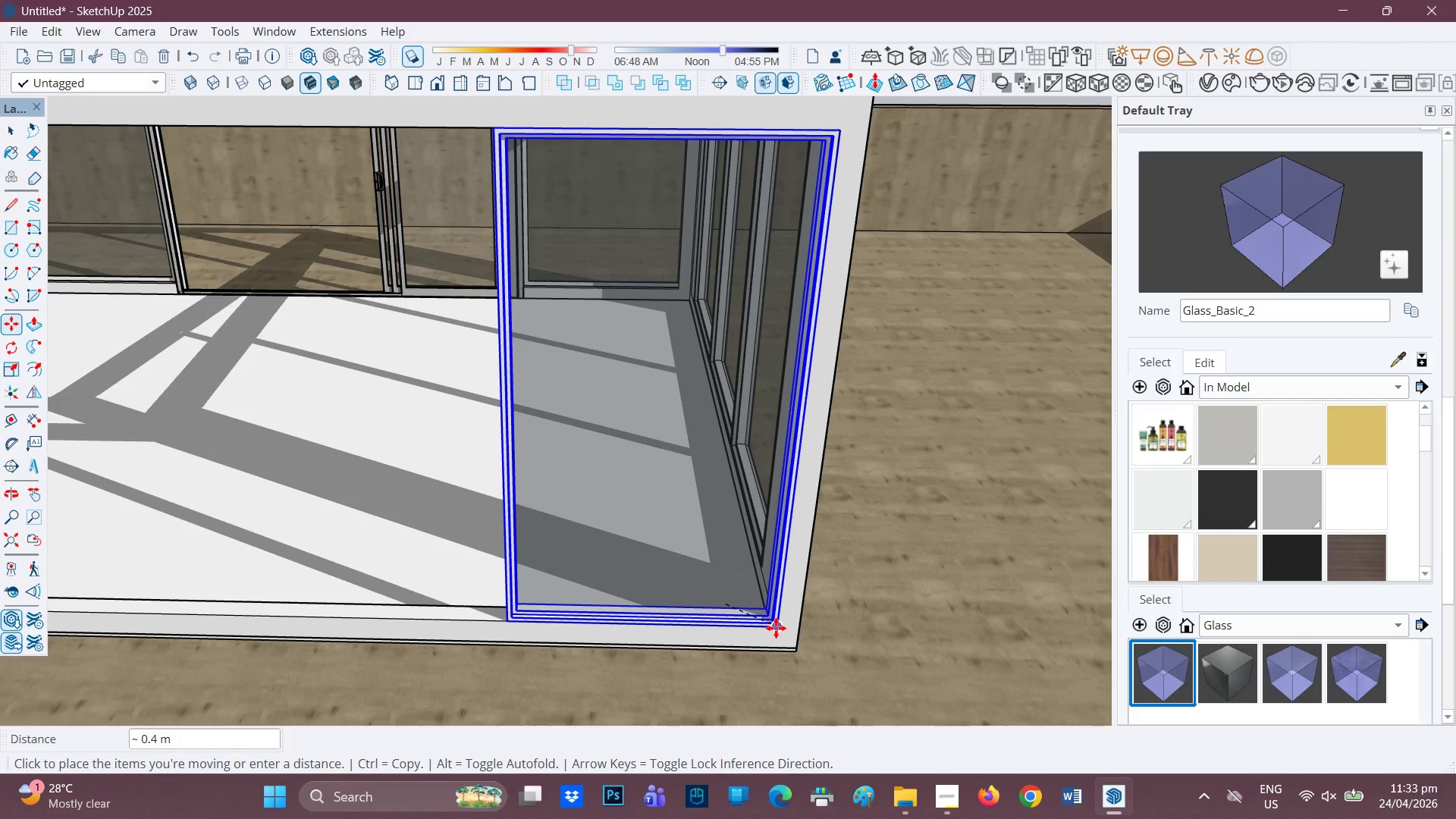 
left_click([776, 628])
 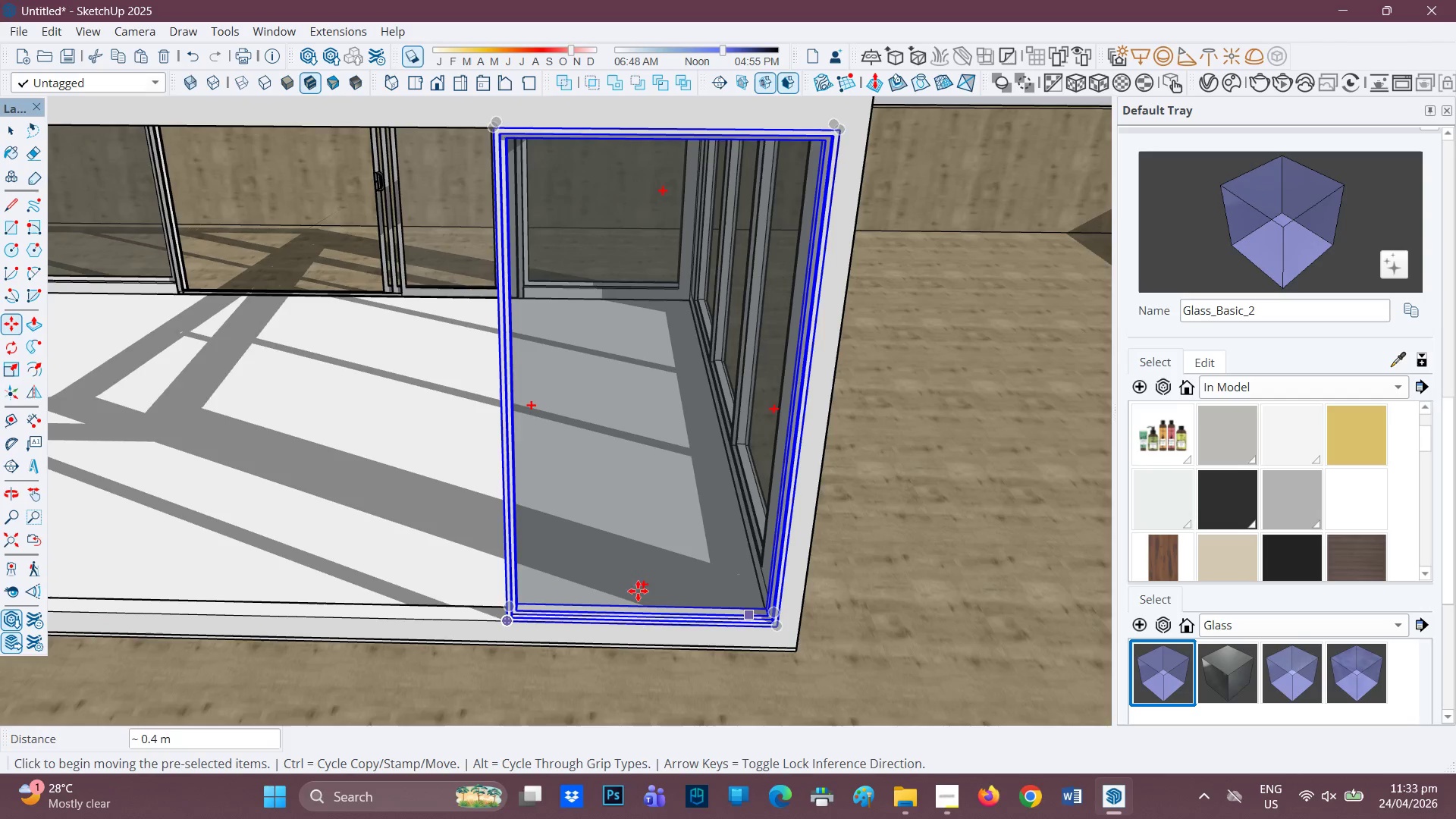 
key(M)
 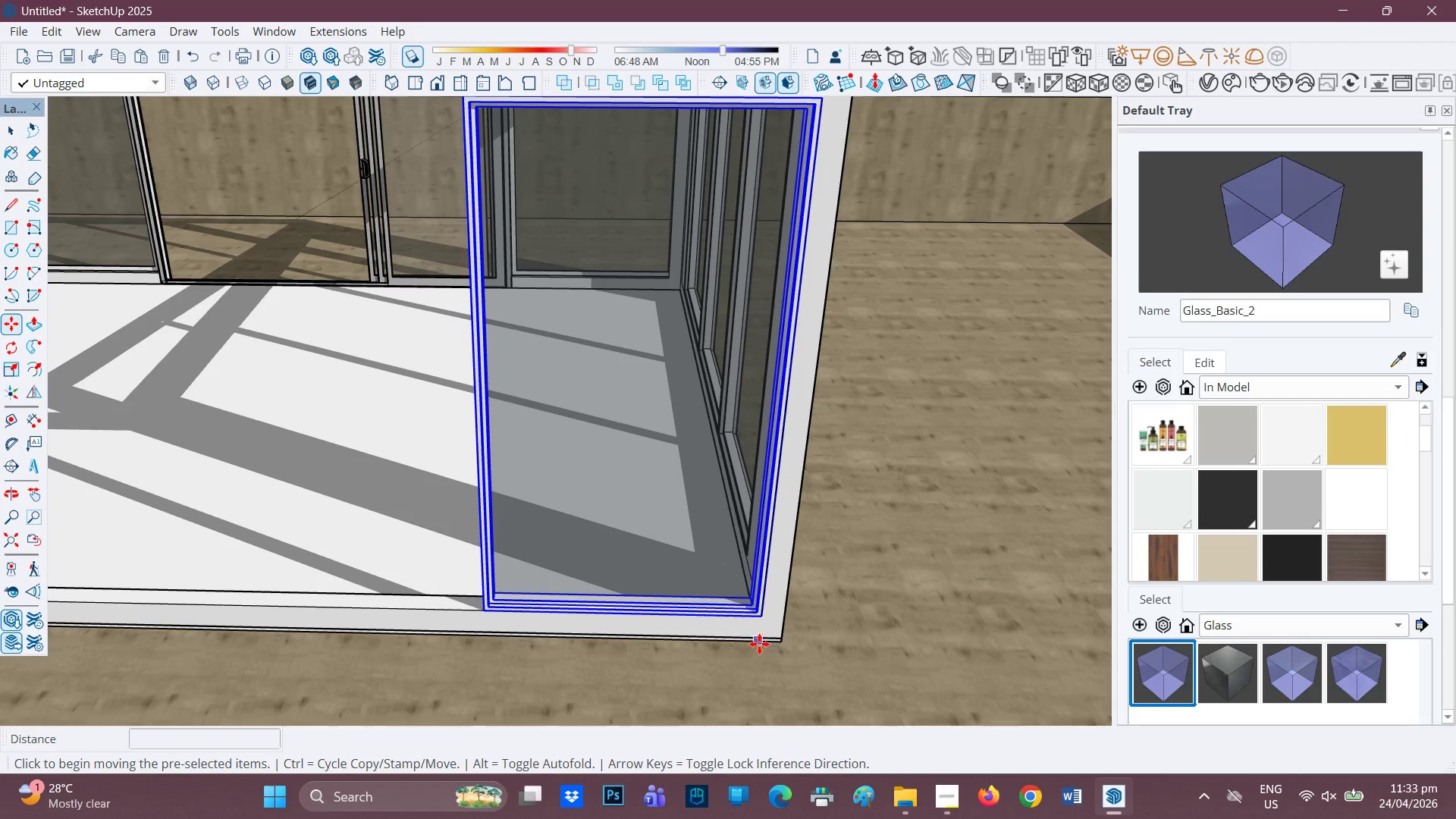 
scroll: coordinate [737, 641], scroll_direction: none, amount: 0.0
 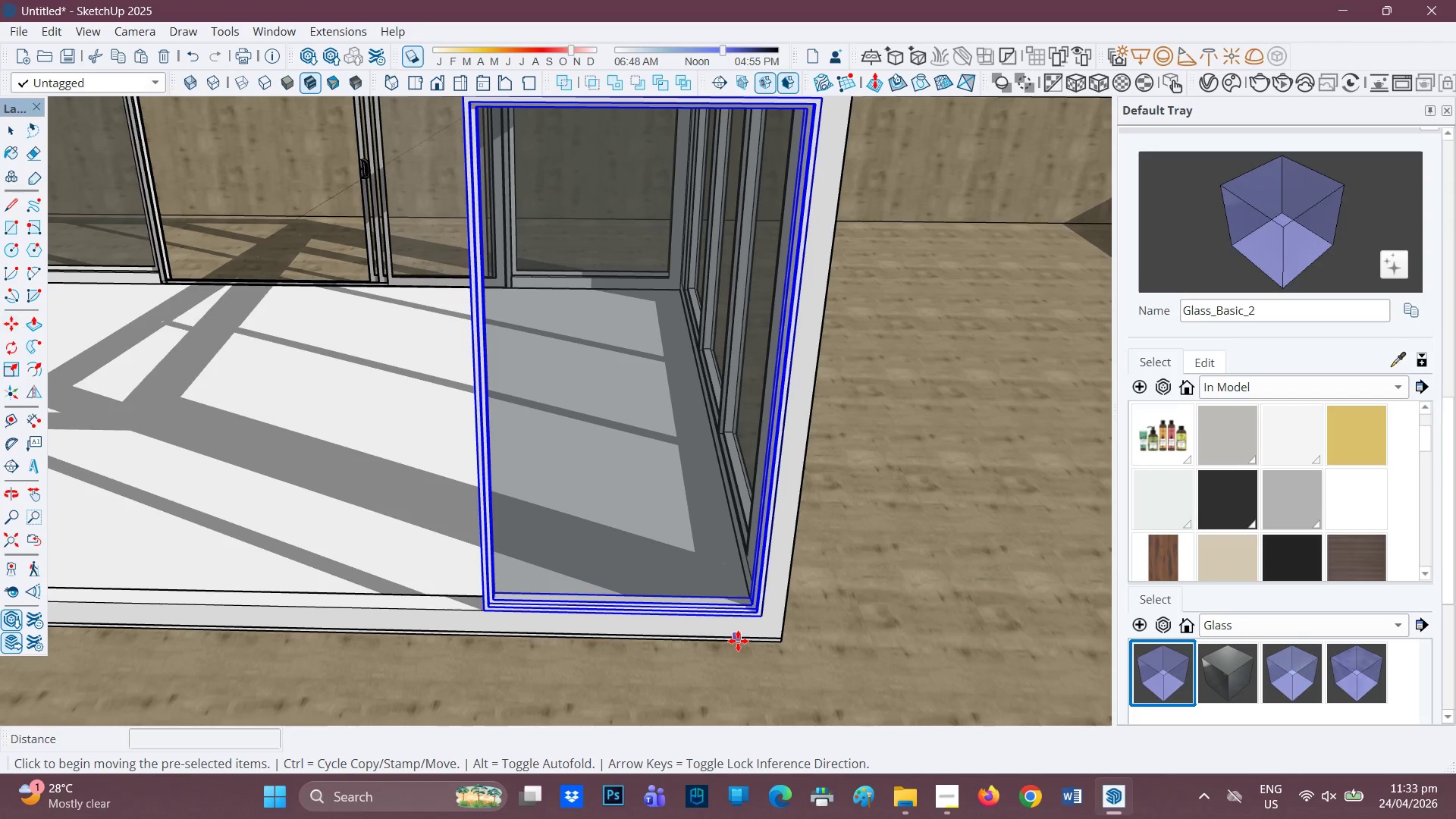 
key(Control+ControlRight)
 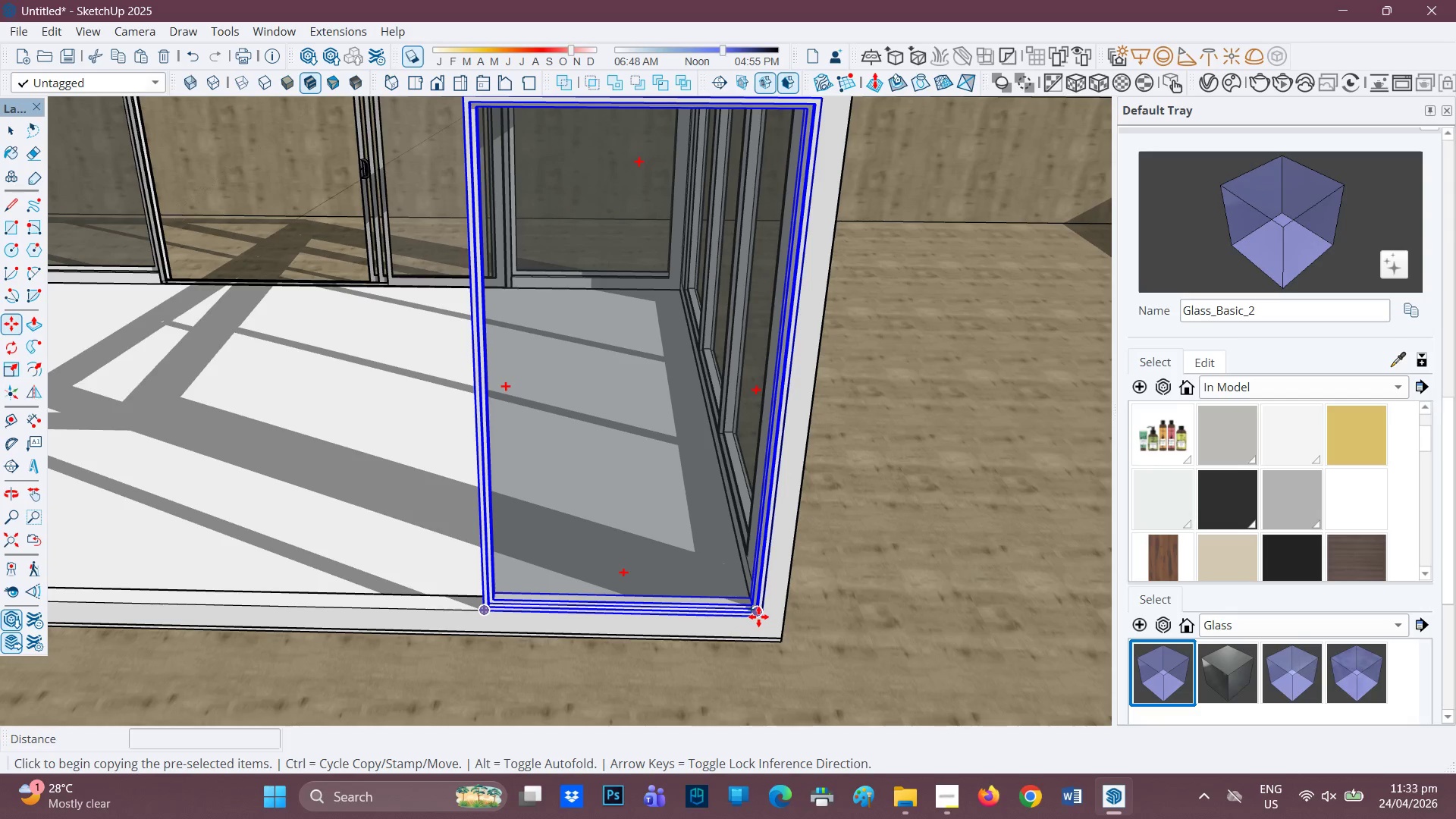 
left_click([758, 617])
 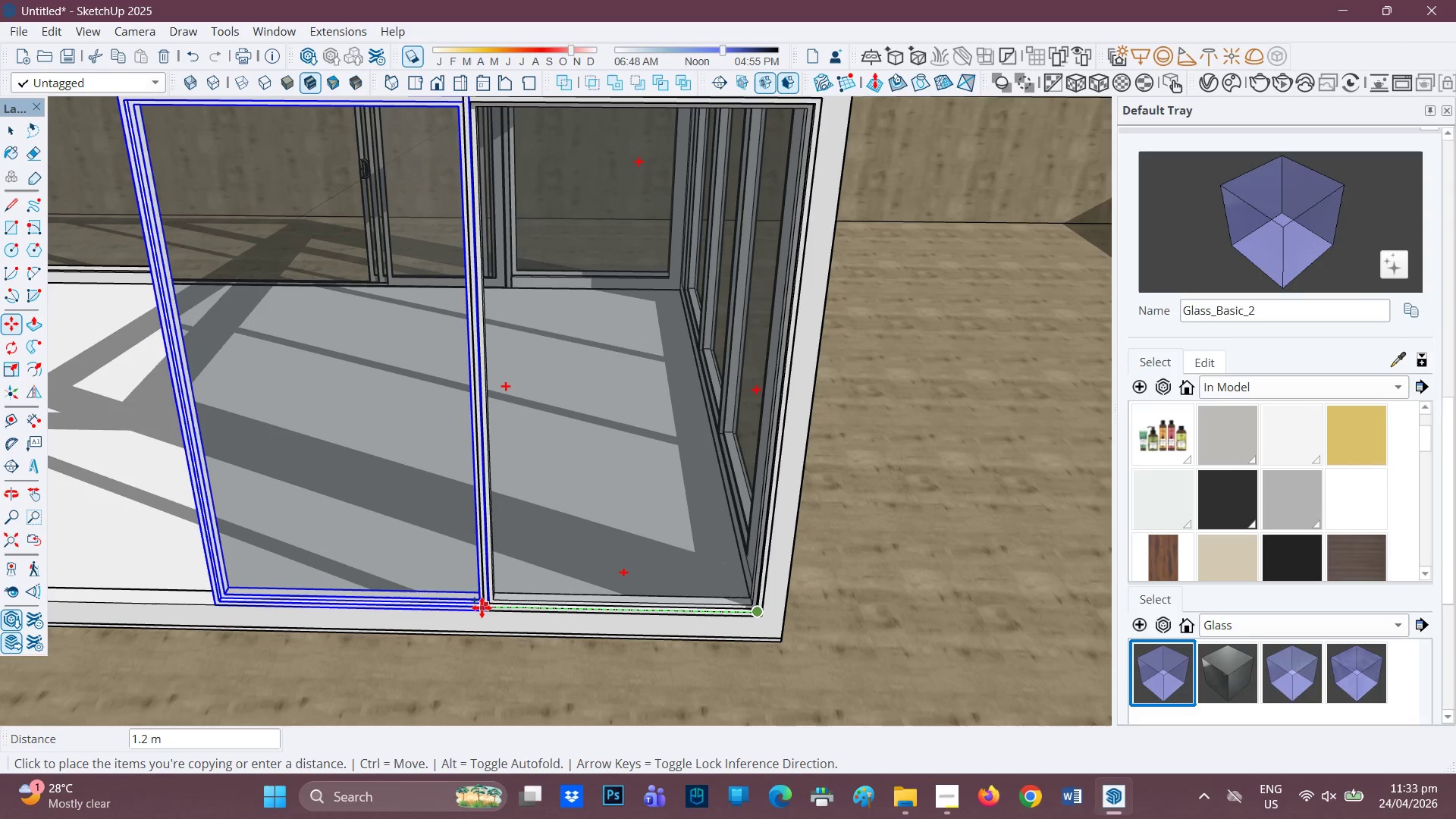 
left_click([482, 608])
 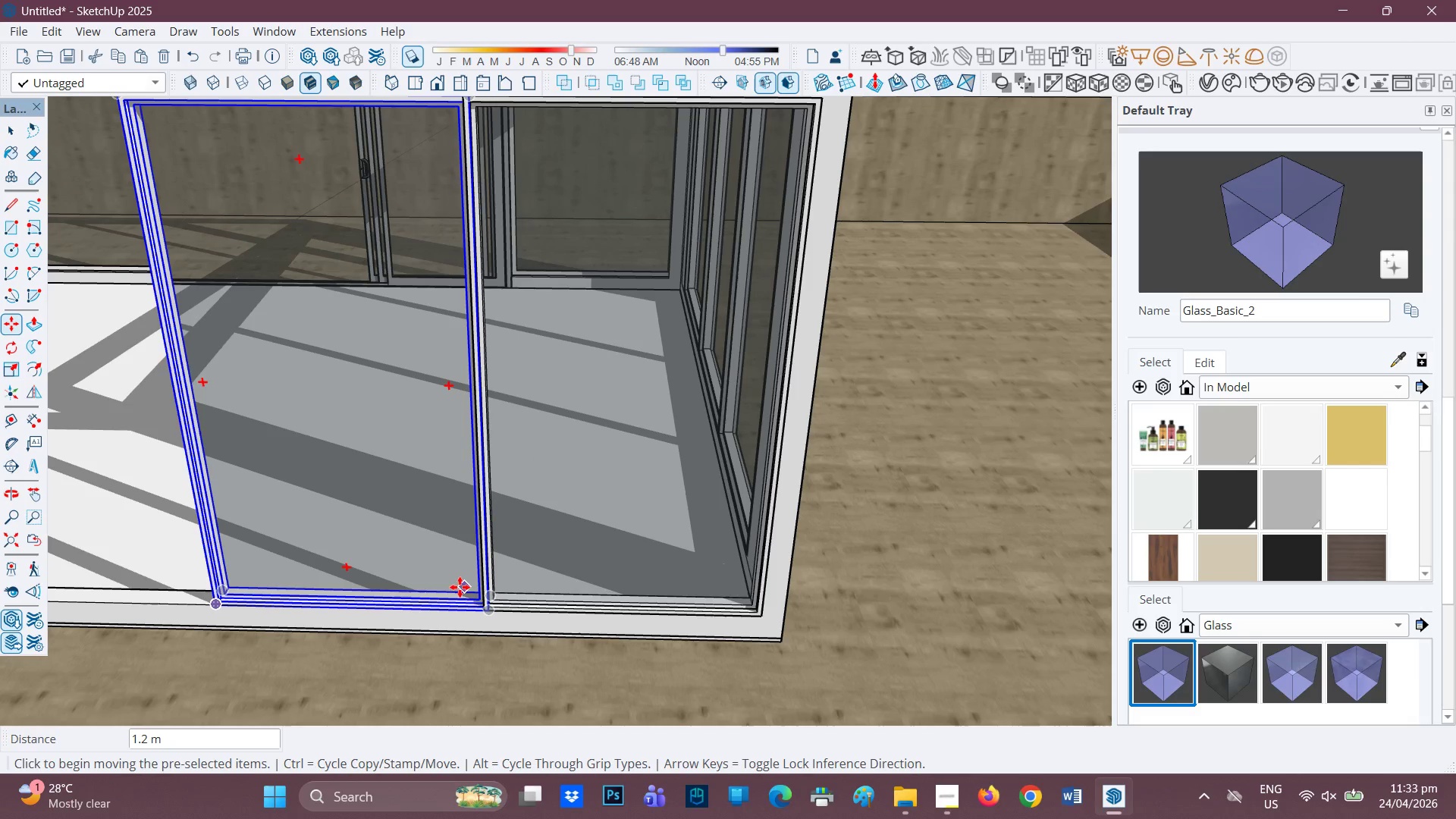 
scroll: coordinate [444, 586], scroll_direction: down, amount: 1.0
 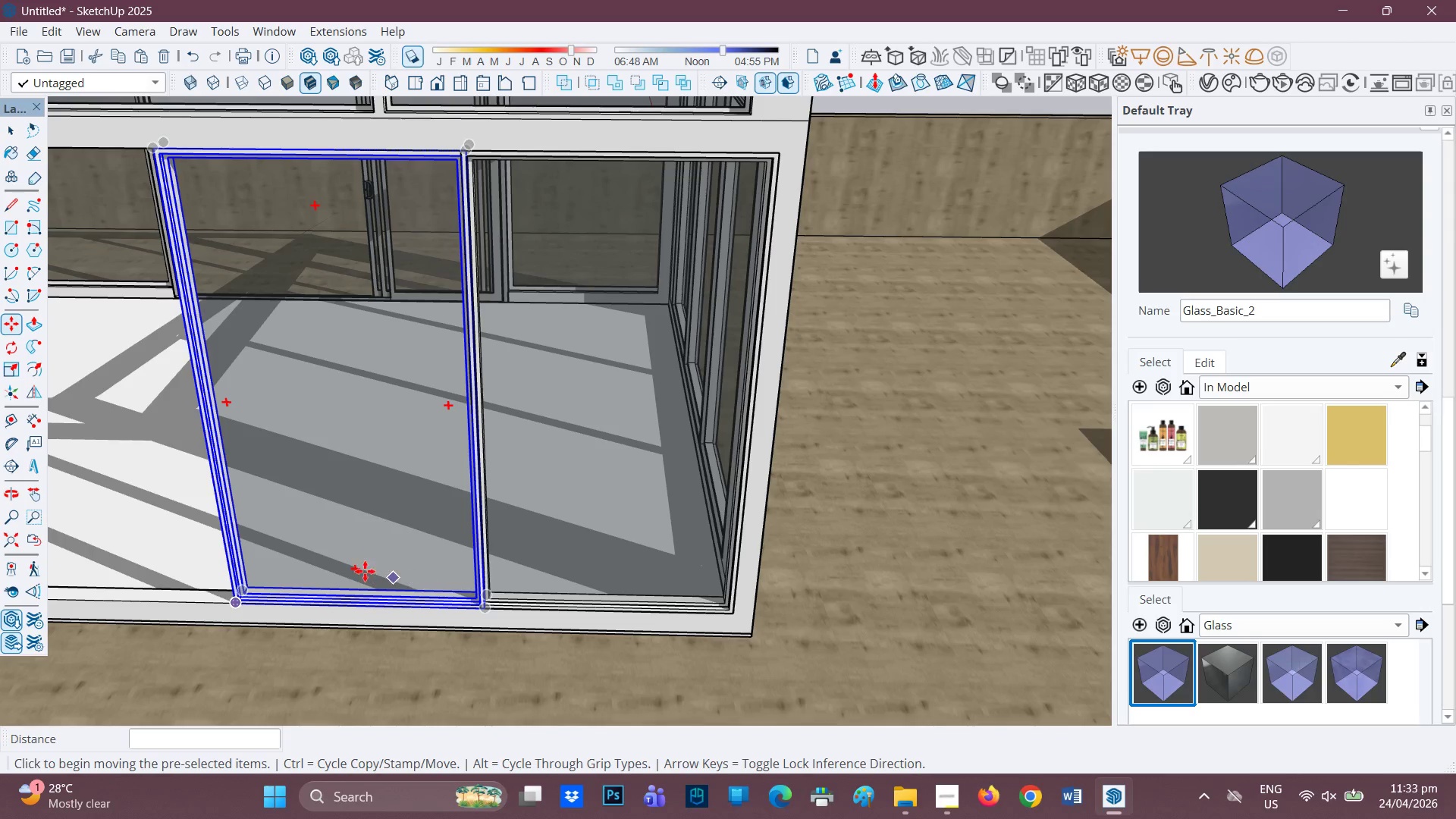 
key(H)
 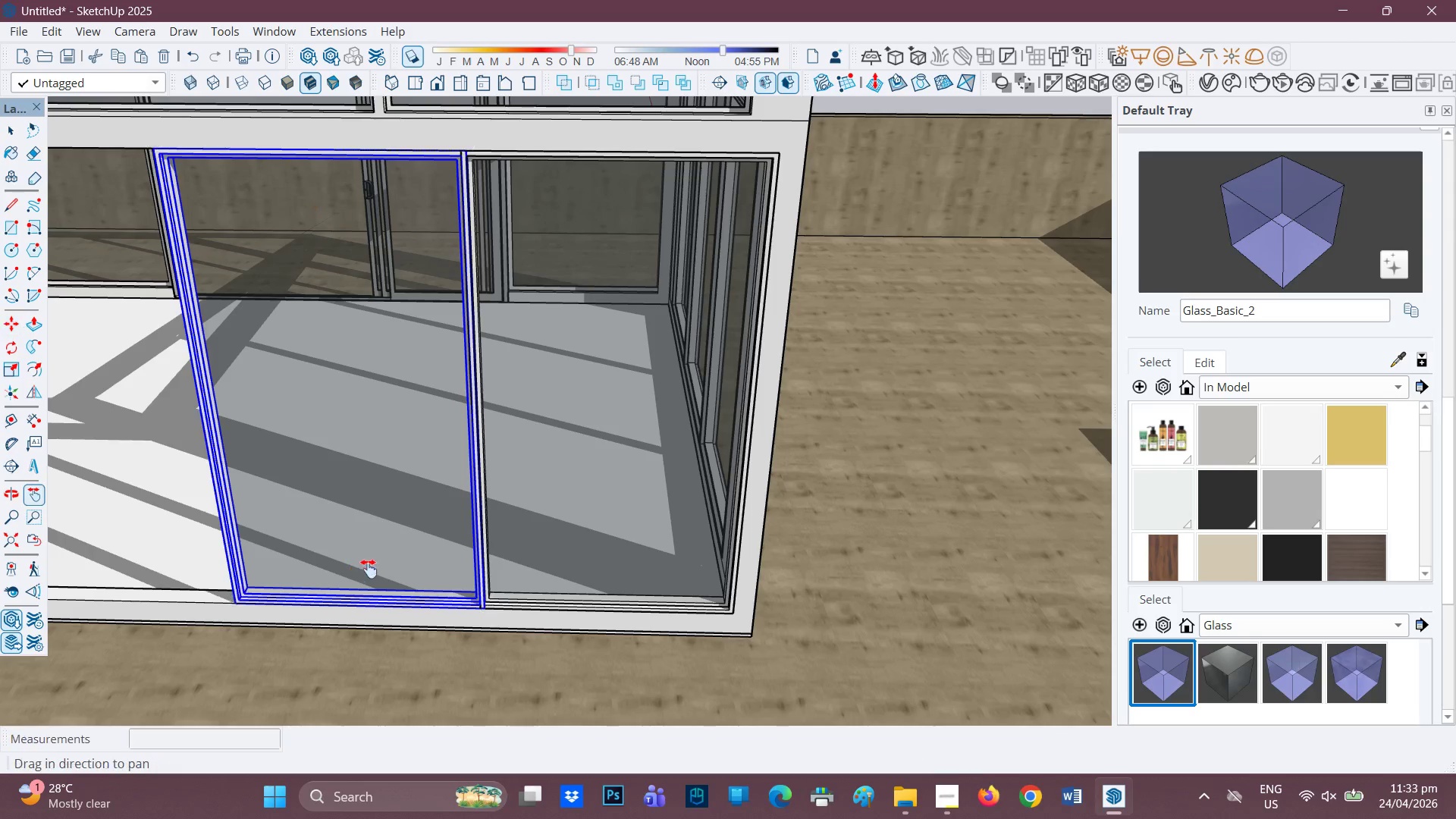 
left_click_drag(start_coordinate=[365, 569], to_coordinate=[604, 571])
 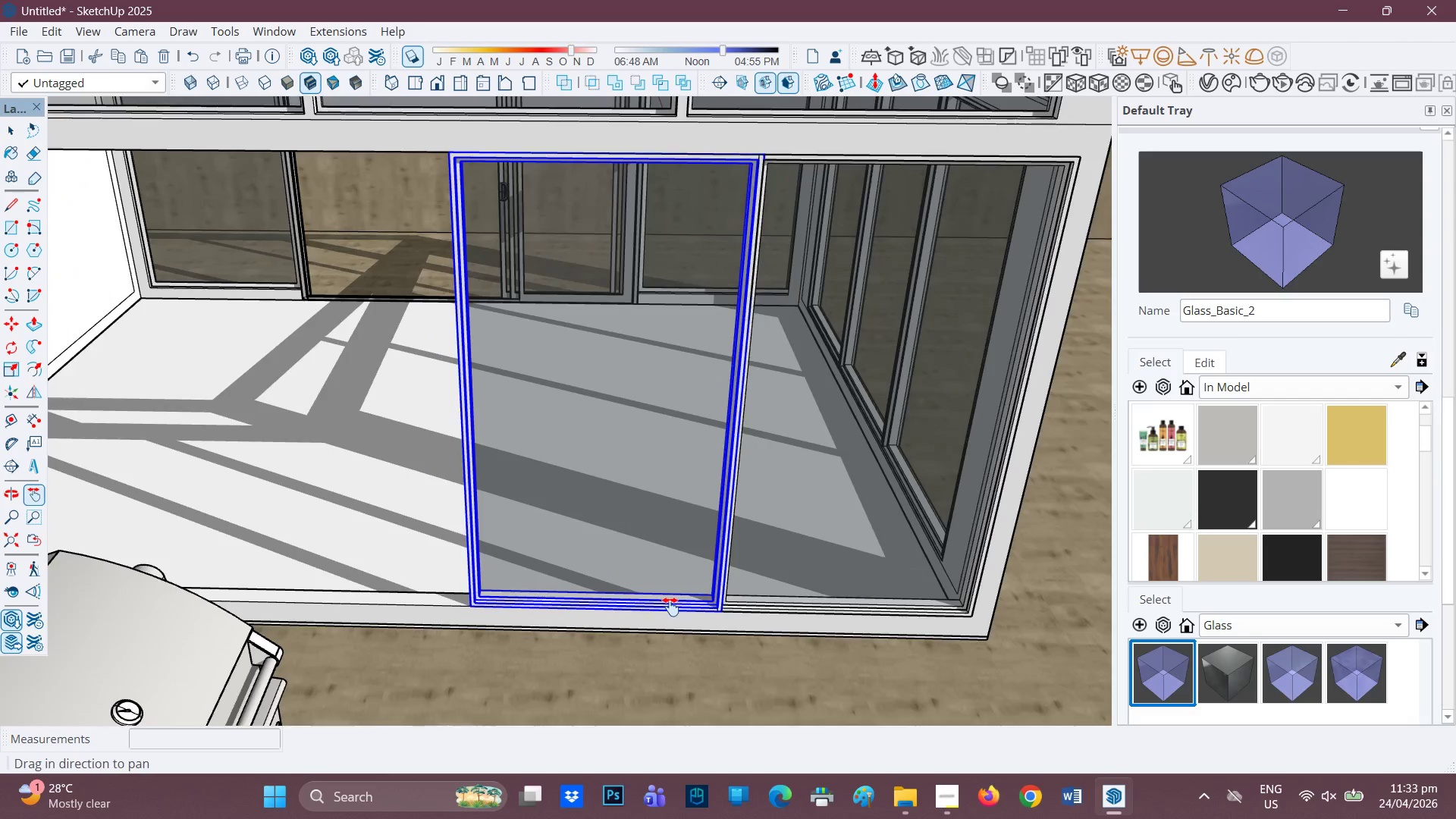 
scroll: coordinate [740, 629], scroll_direction: up, amount: 9.0
 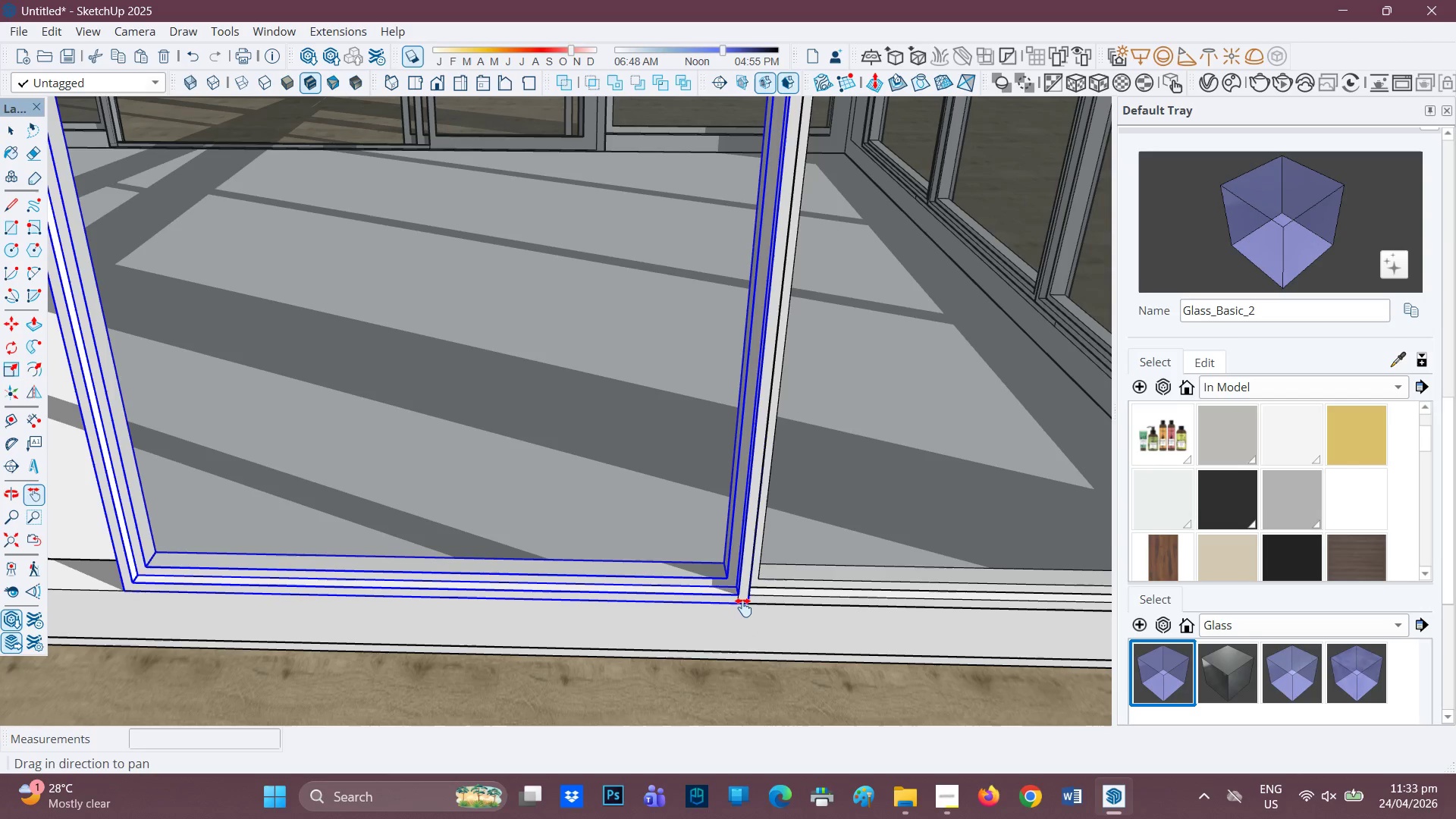 
key(Control+ControlRight)
 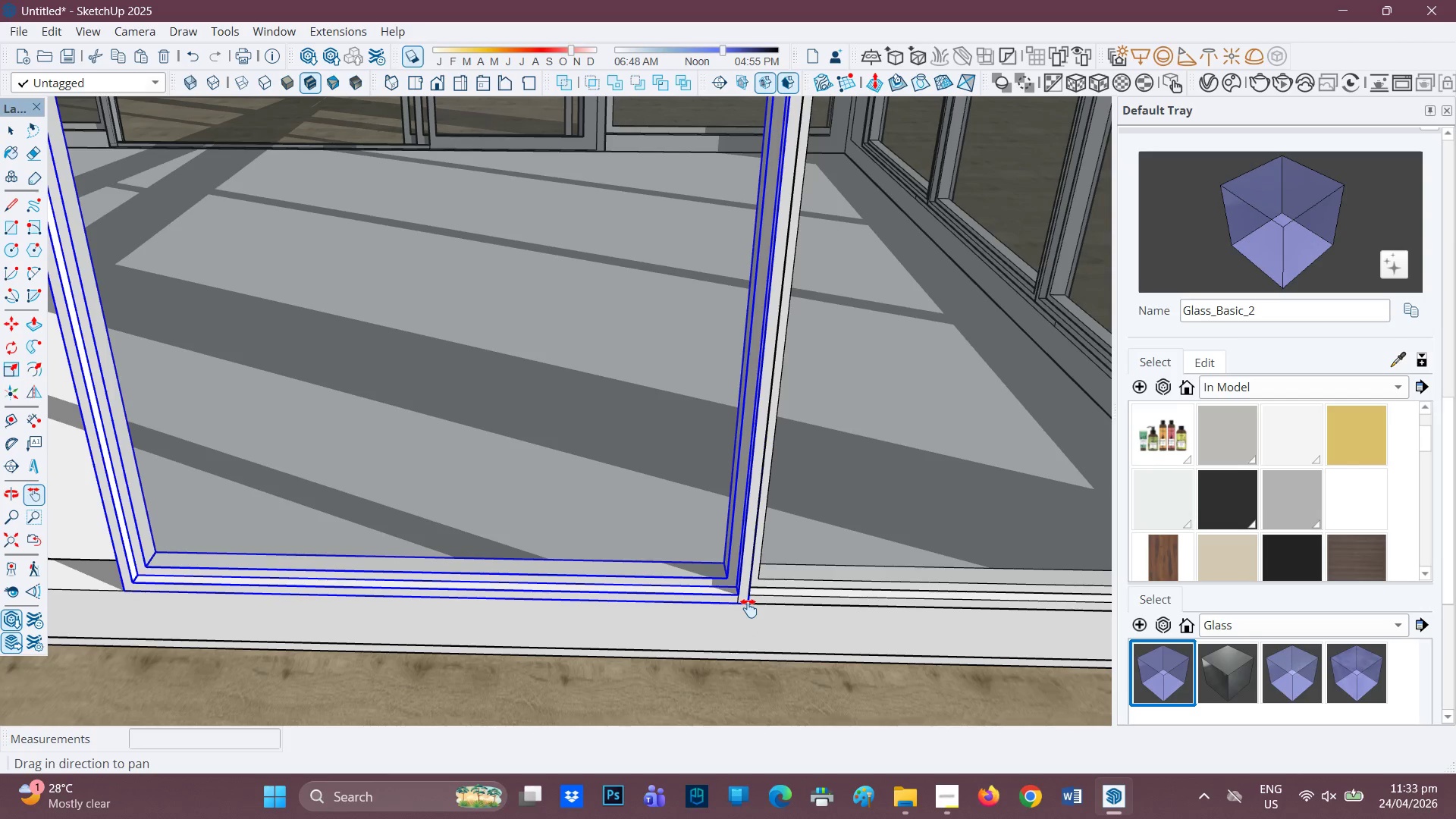 
key(M)
 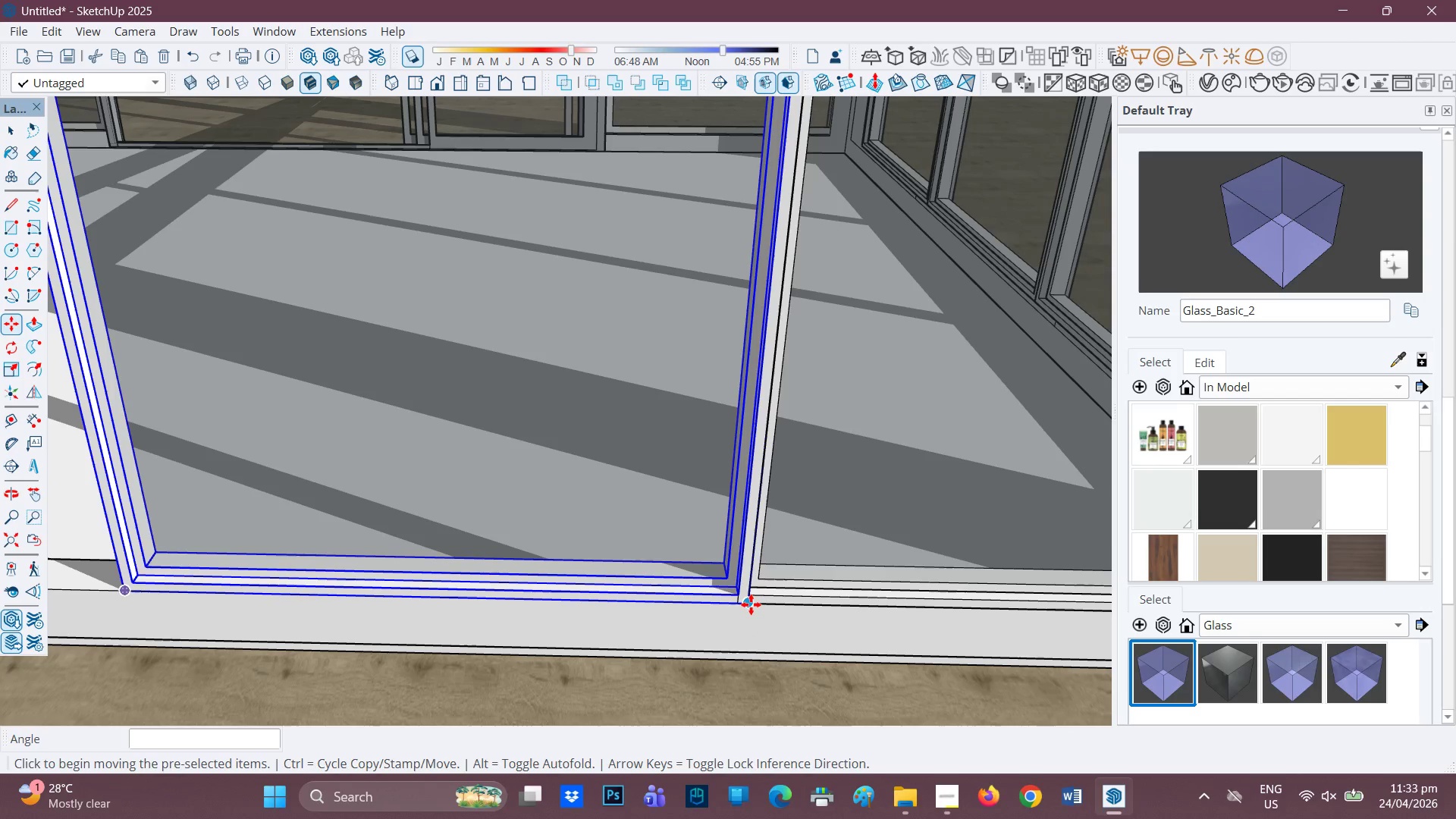 
left_click([751, 604])
 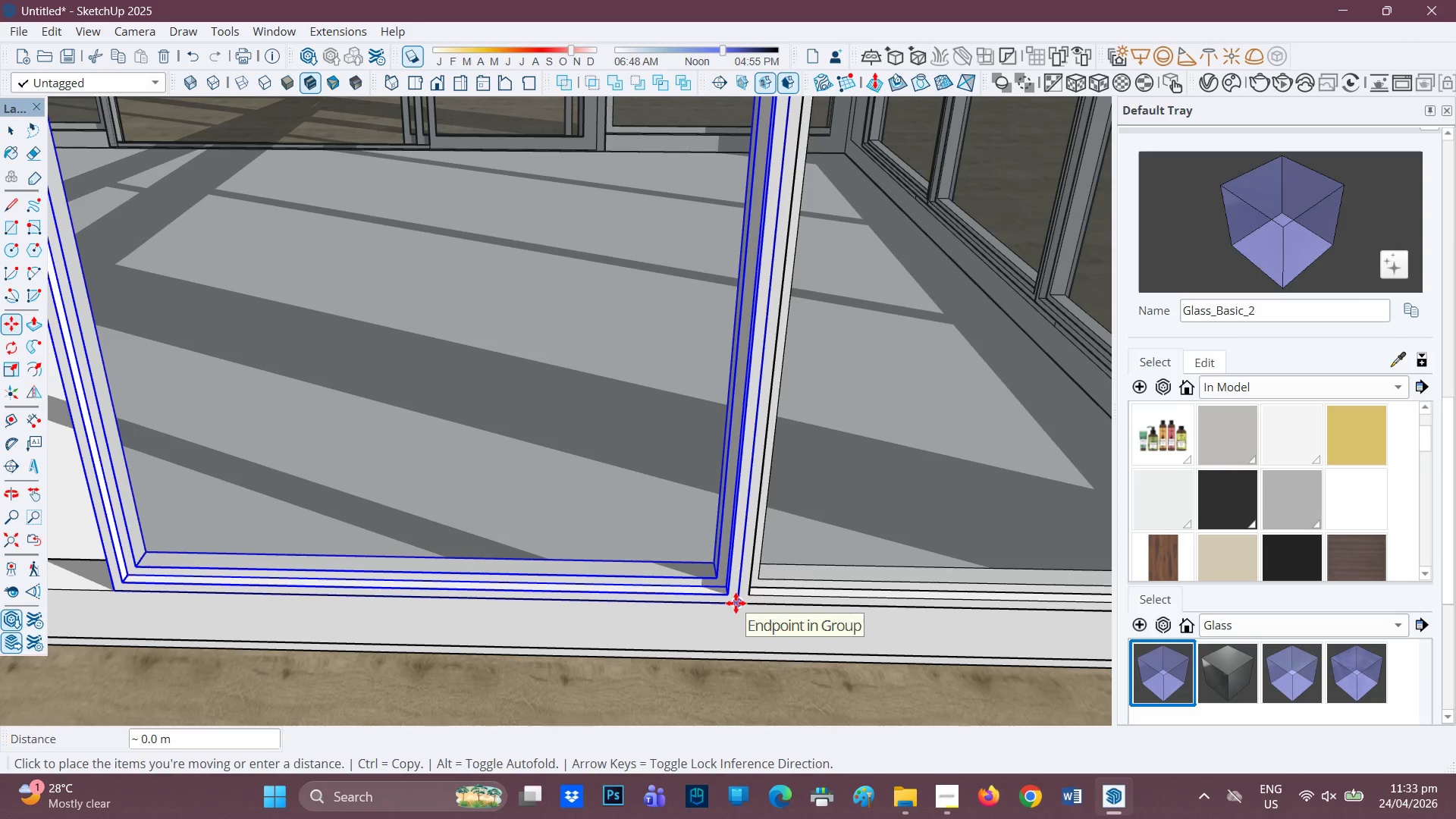 
left_click([736, 603])
 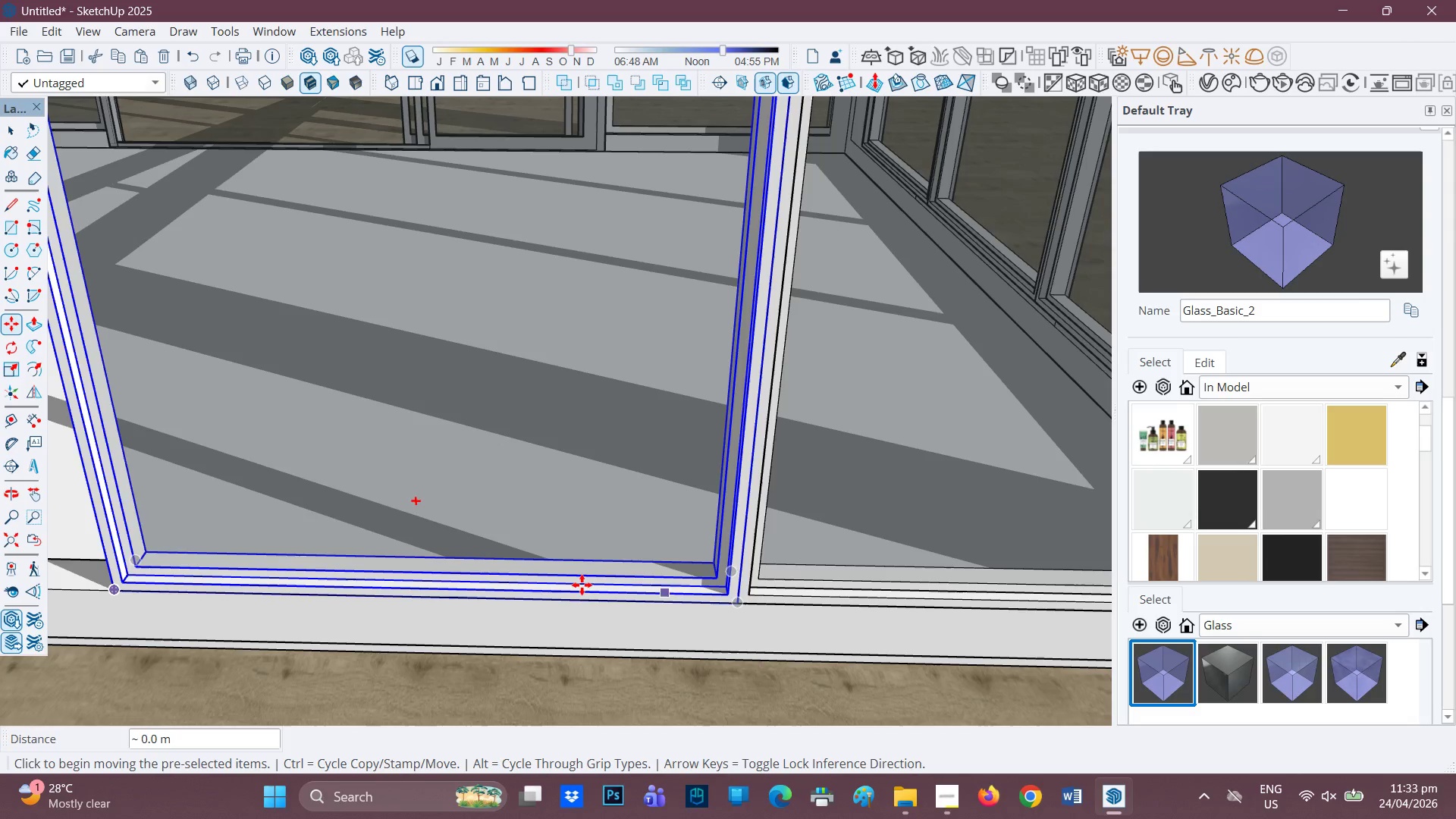 
key(H)
 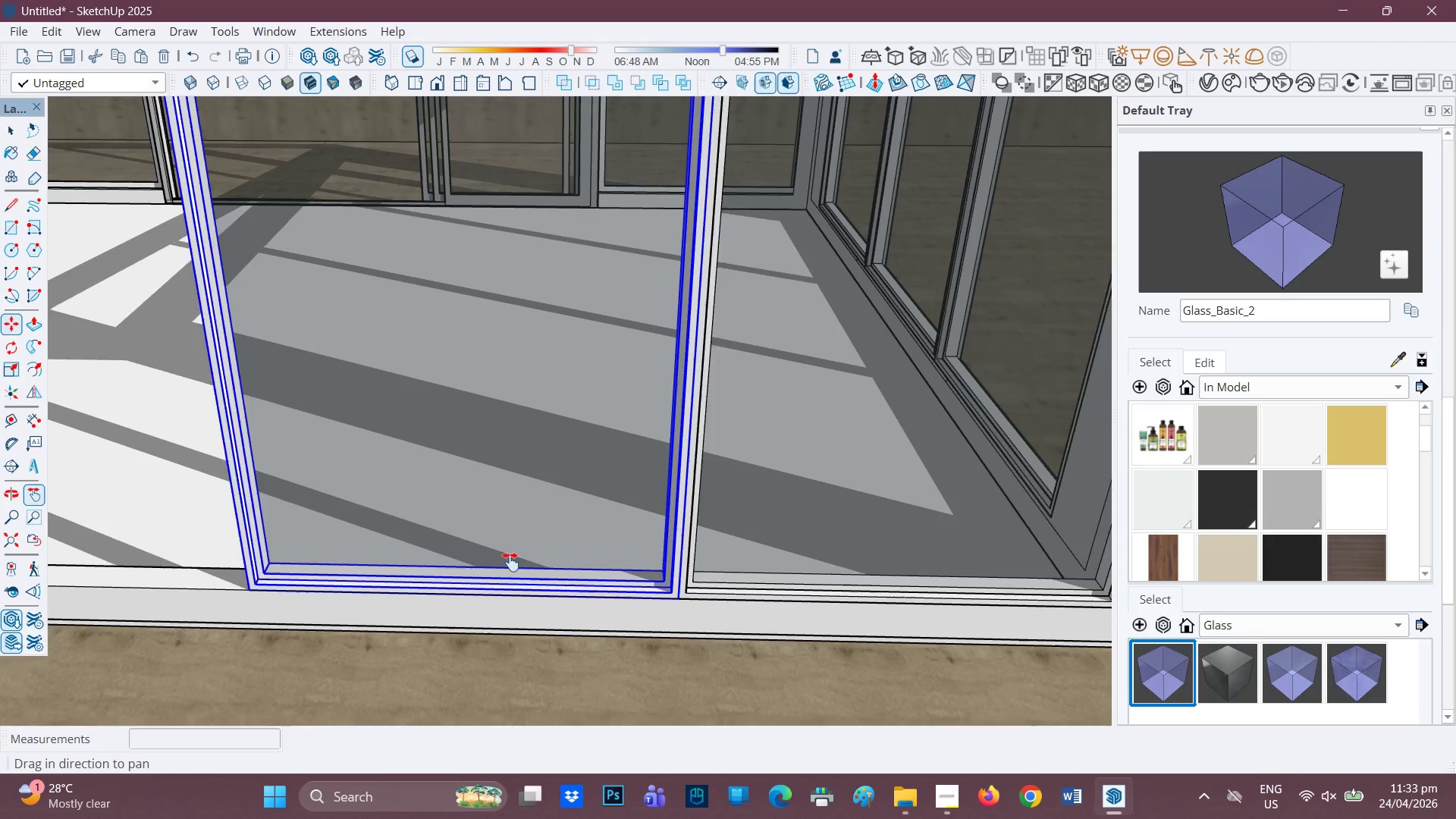 
scroll: coordinate [518, 592], scroll_direction: down, amount: 4.0
 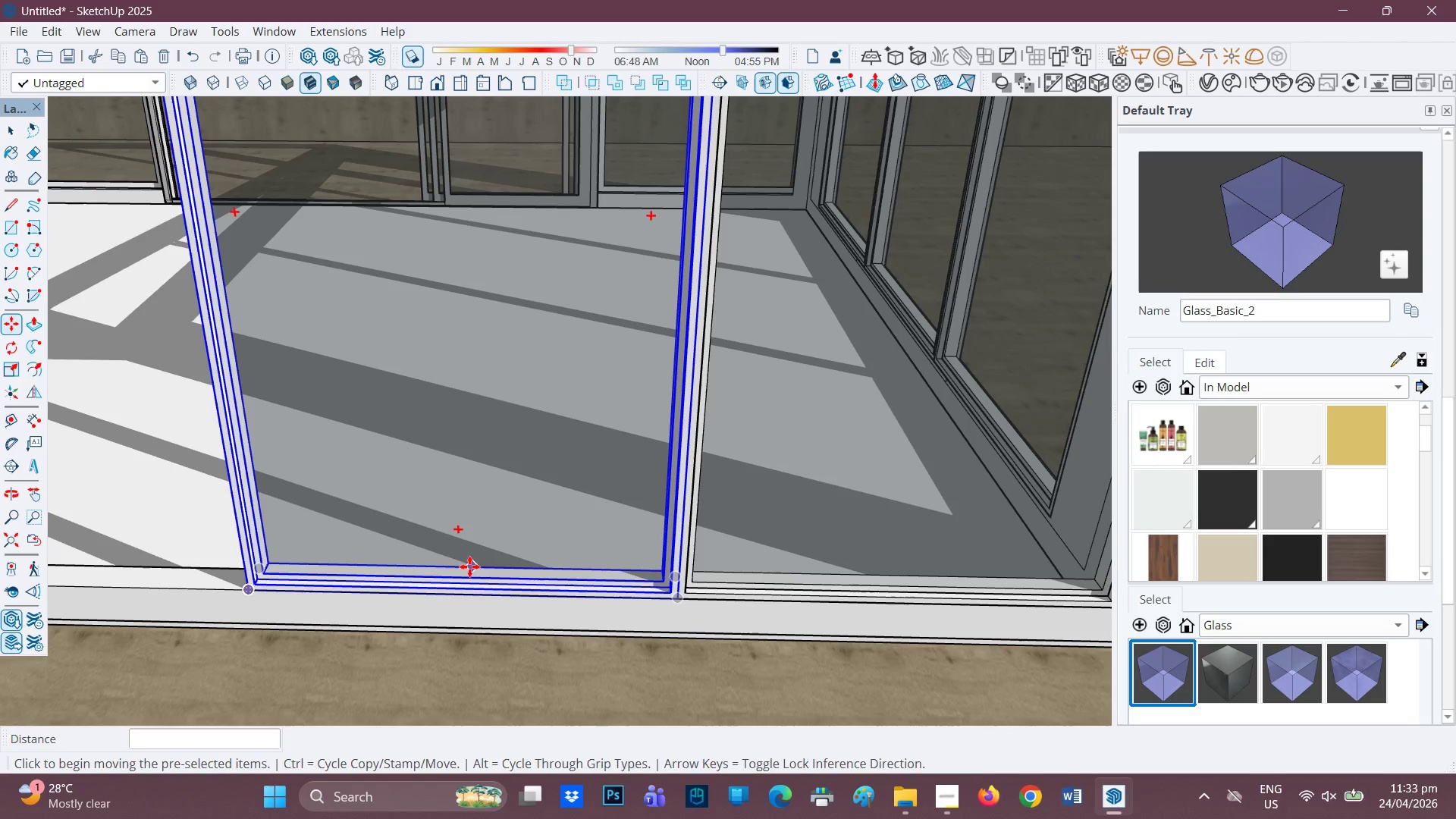 
left_click_drag(start_coordinate=[475, 564], to_coordinate=[756, 559])
 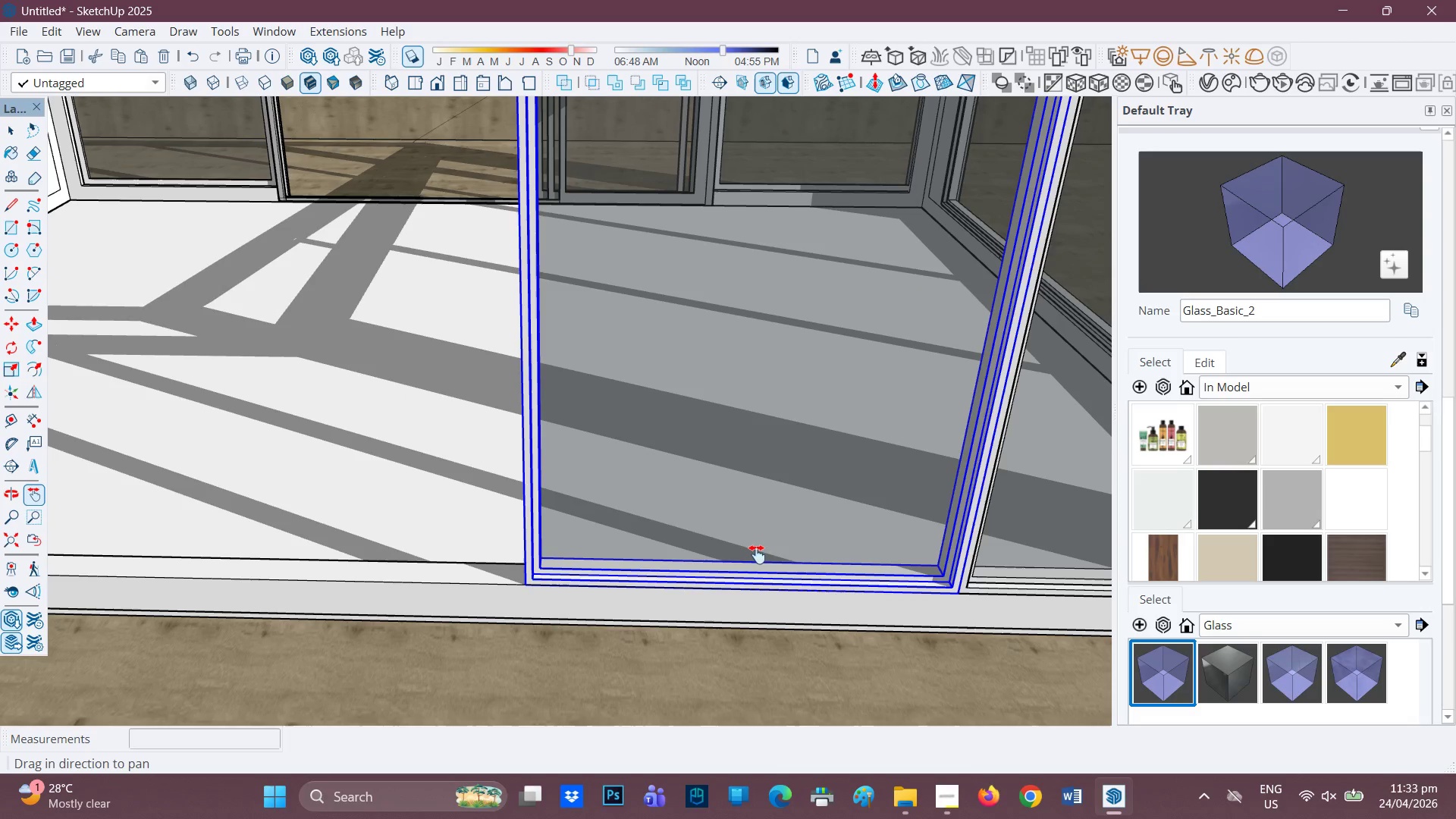 
key(Control+ControlRight)
 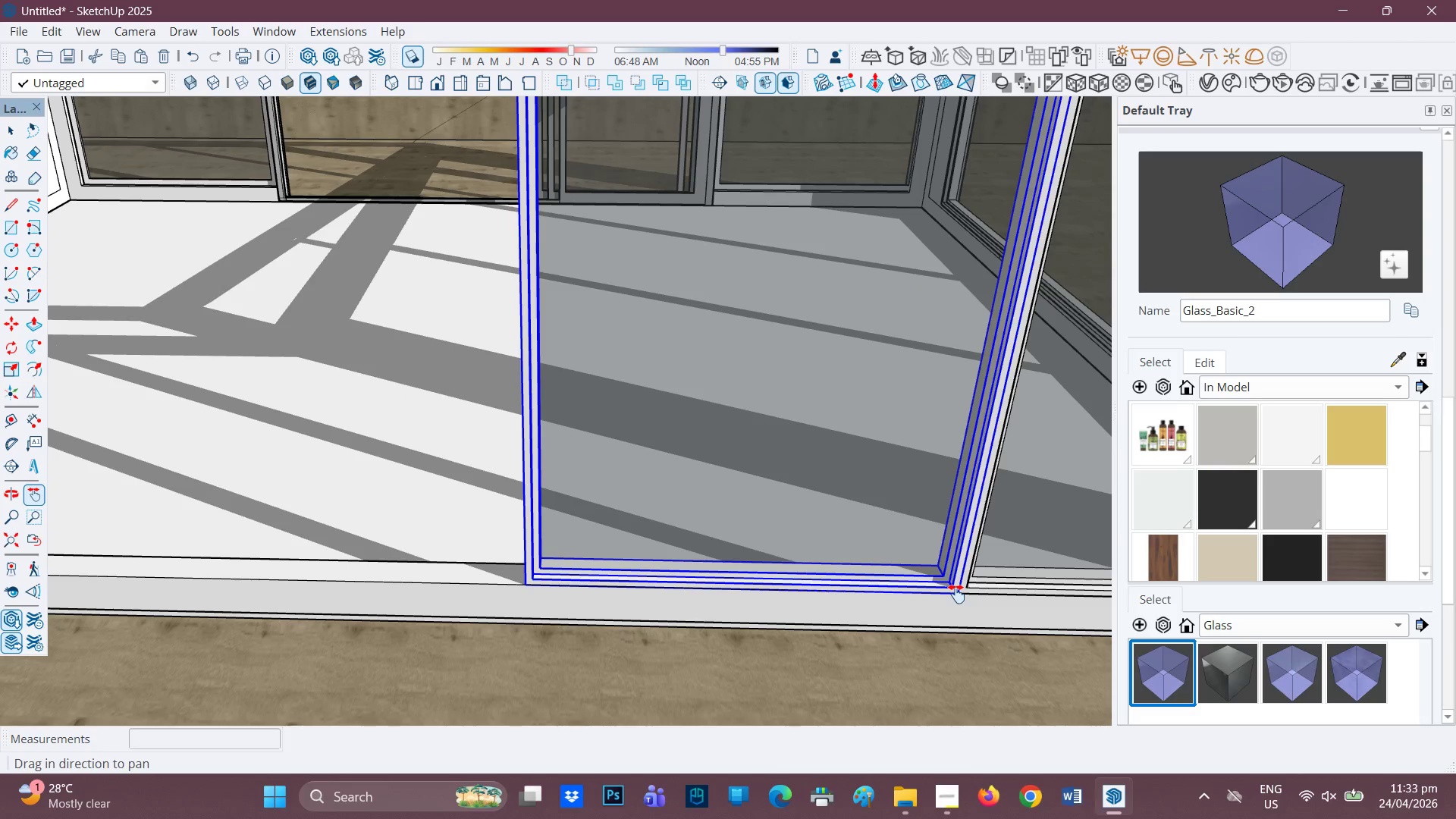 
key(M)
 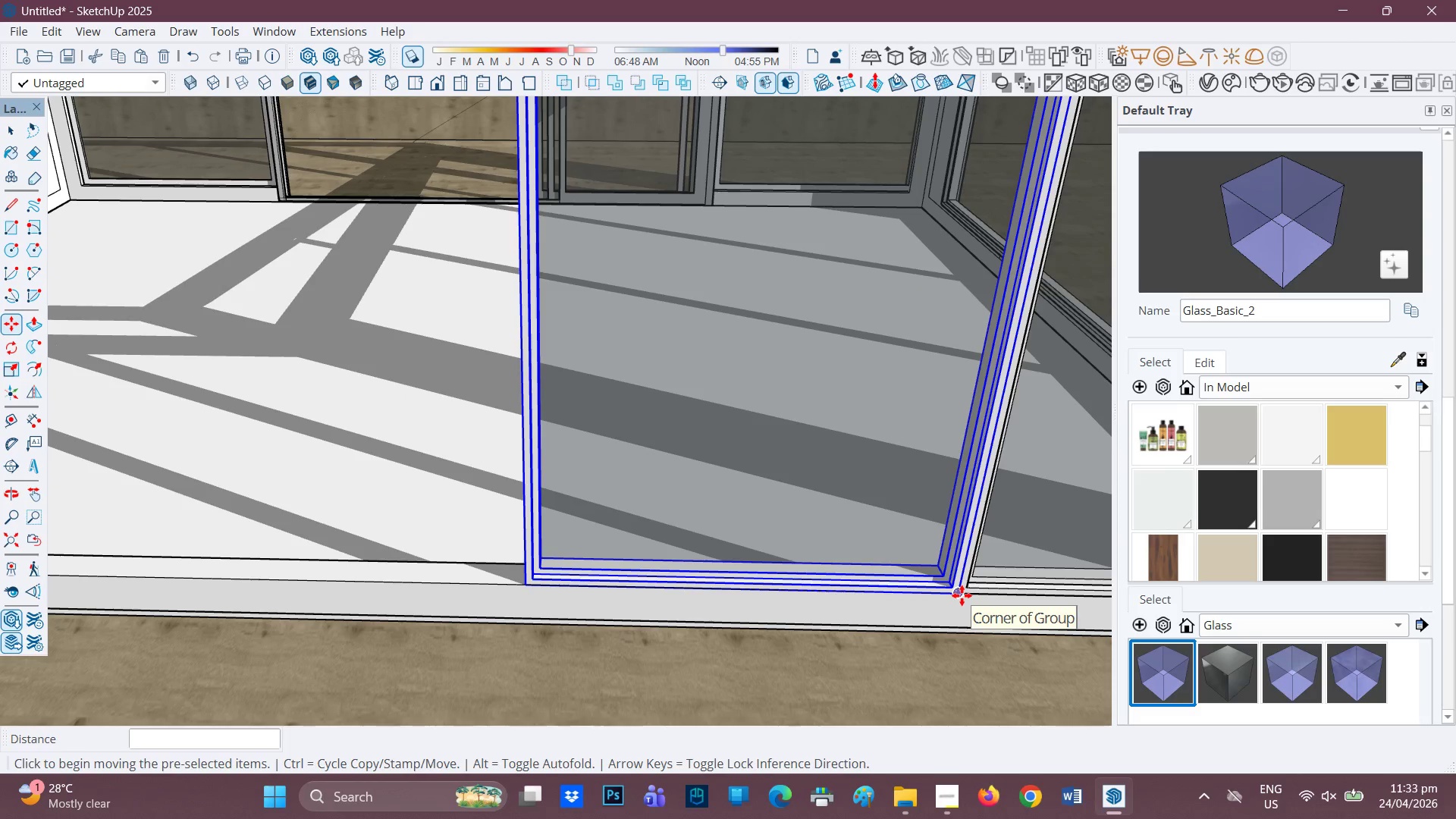 
key(Control+ControlRight)
 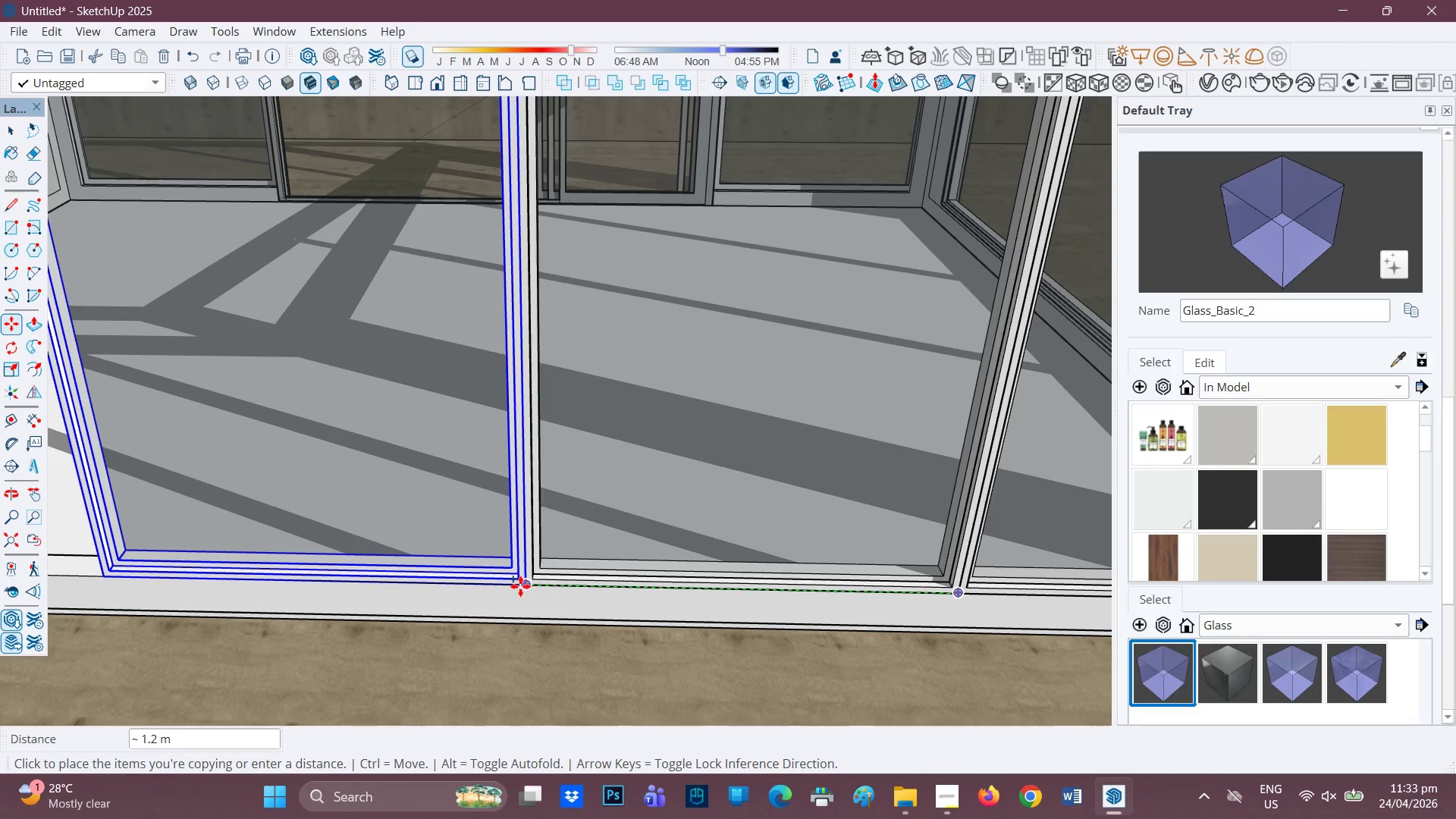 
left_click([523, 586])
 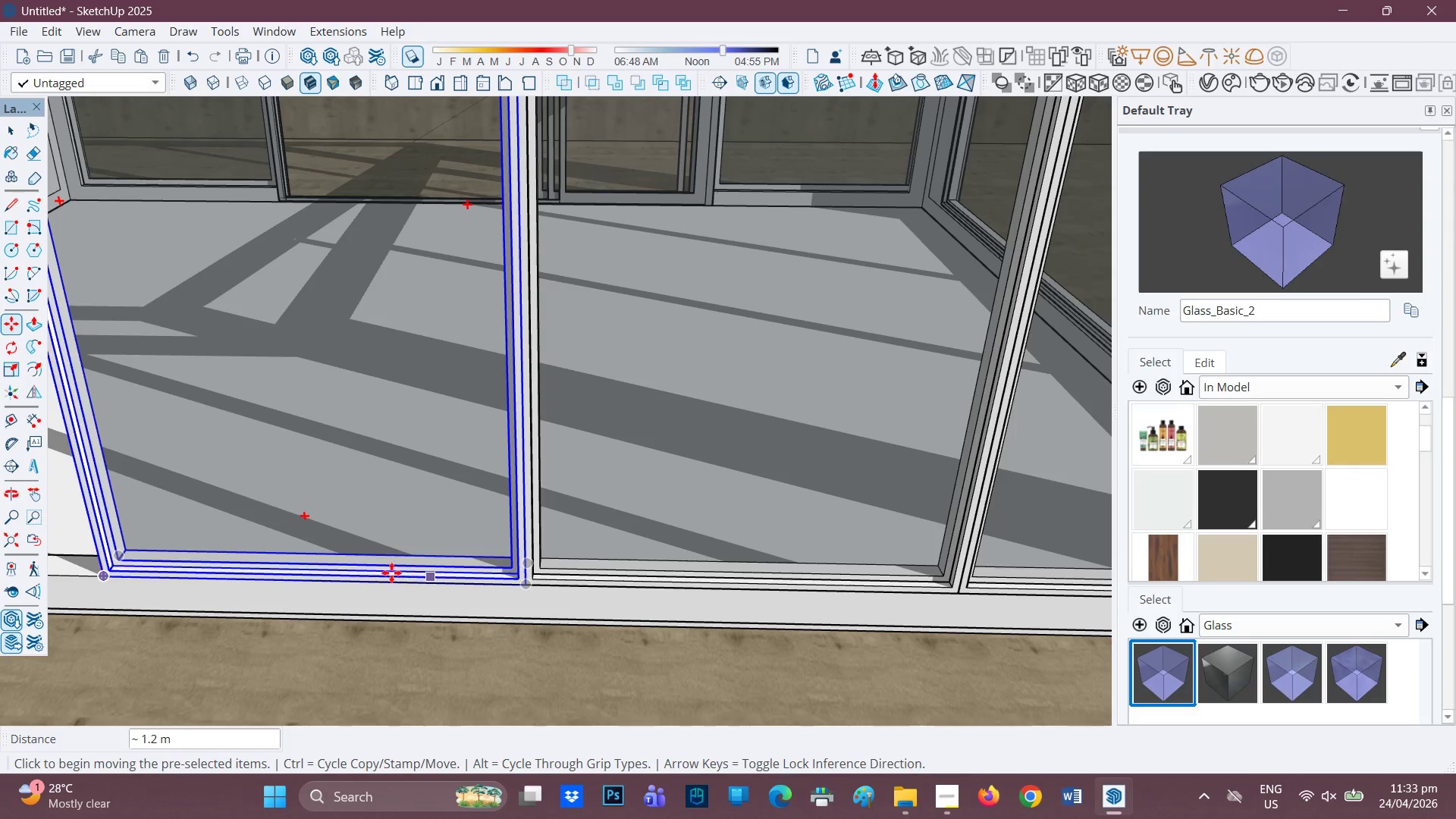 
key(H)
 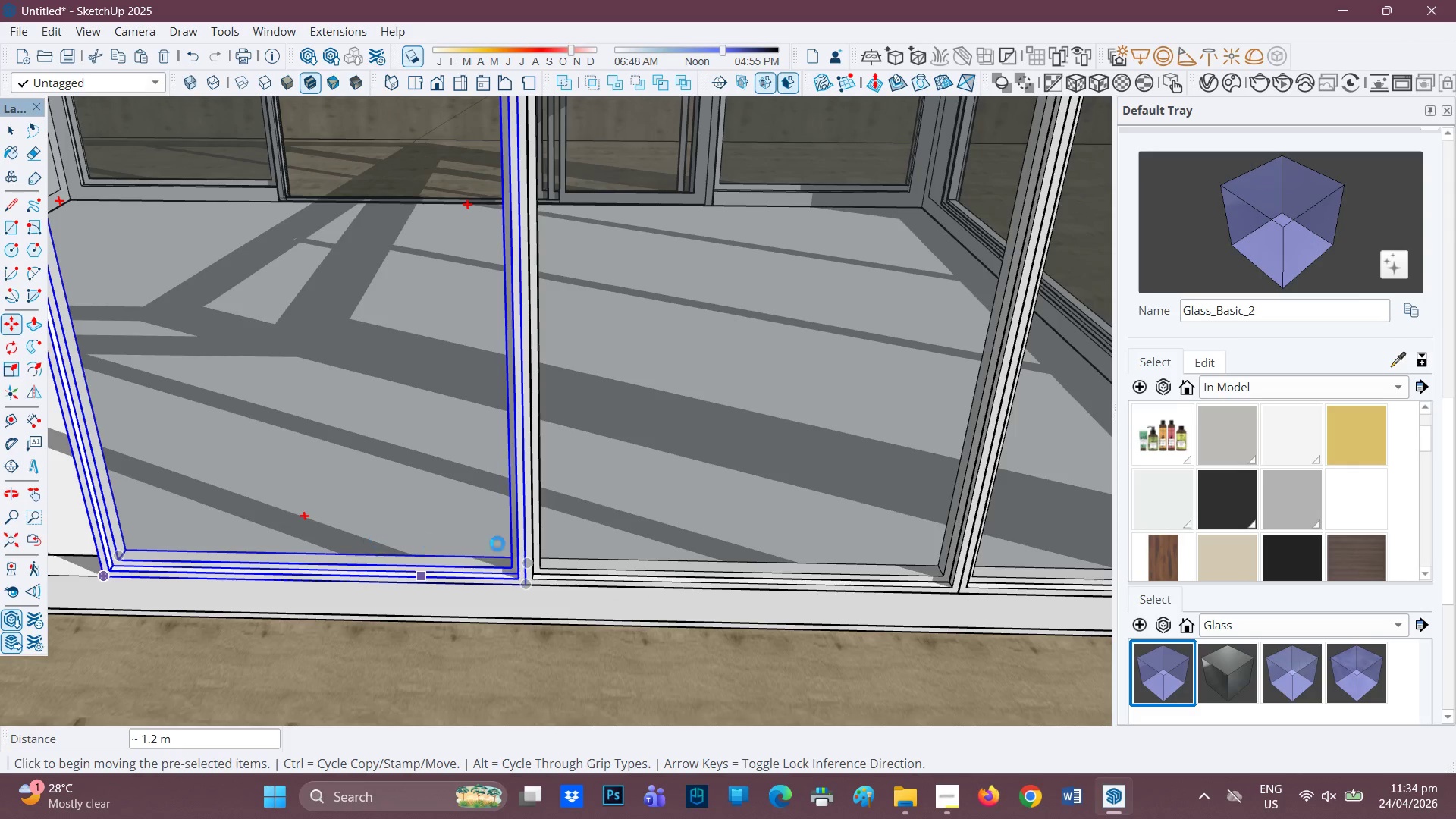 
scroll: coordinate [370, 576], scroll_direction: down, amount: 1.0
 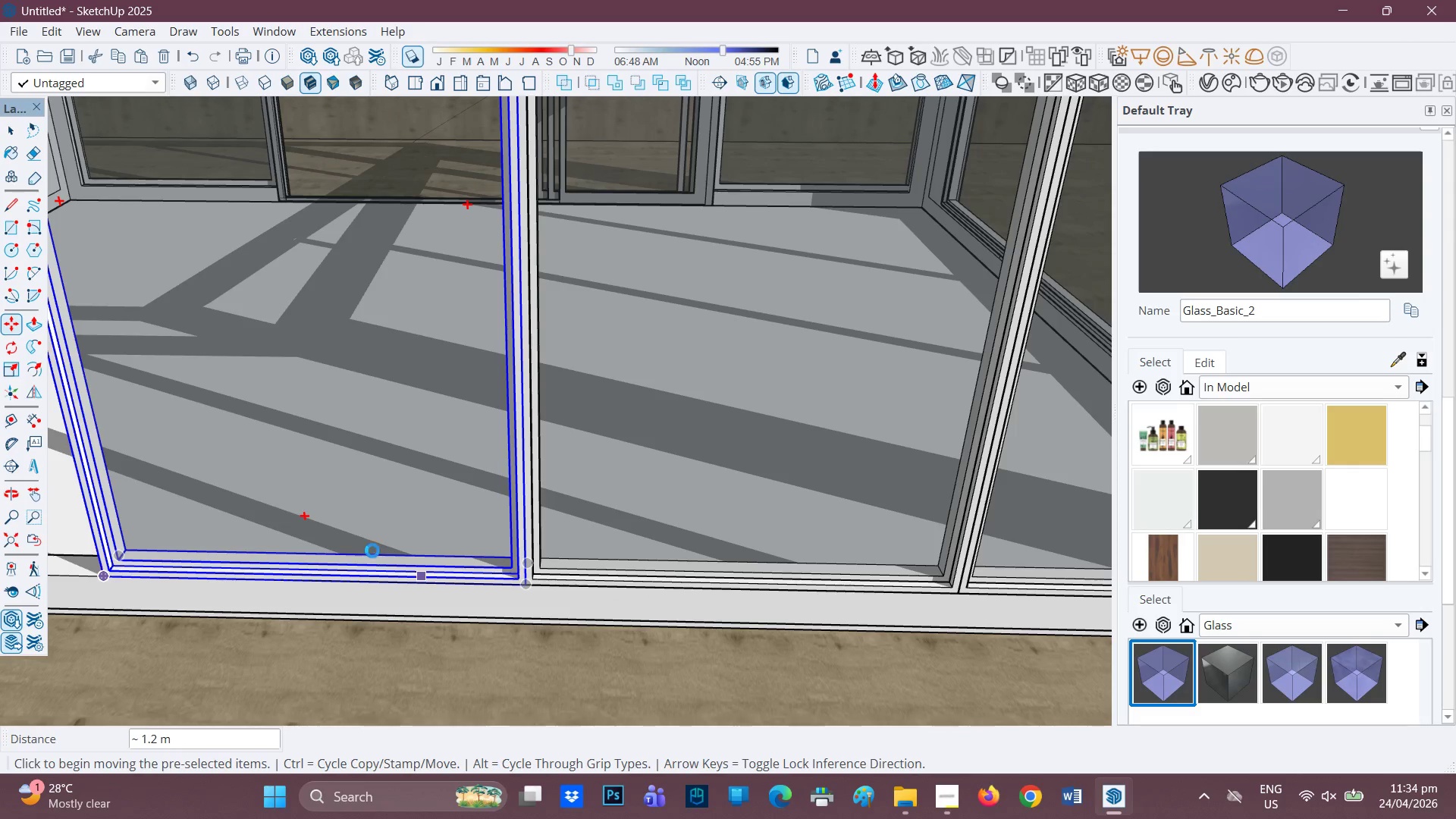 
left_click_drag(start_coordinate=[394, 541], to_coordinate=[807, 548])
 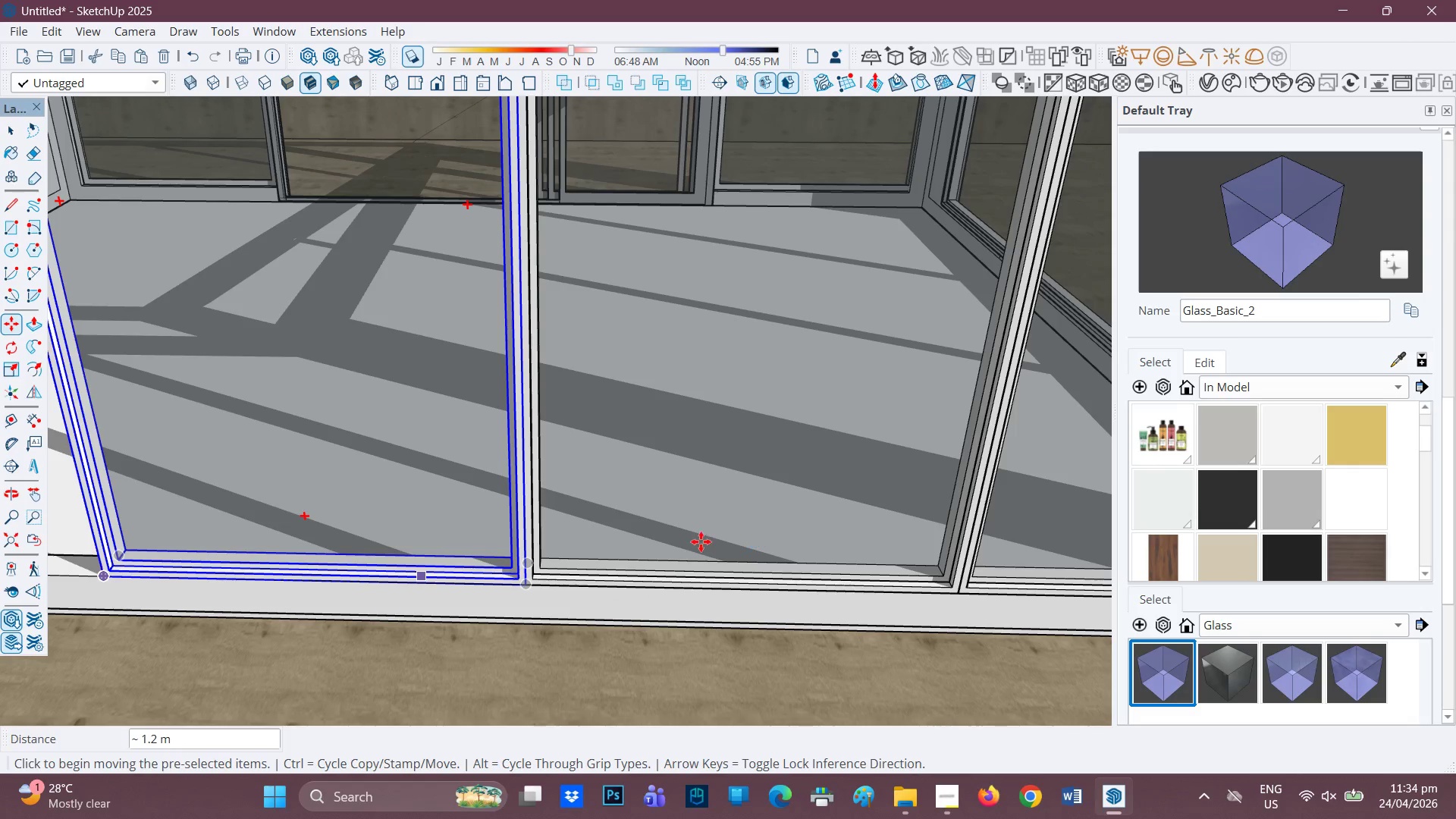 
scroll: coordinate [541, 534], scroll_direction: down, amount: 5.0
 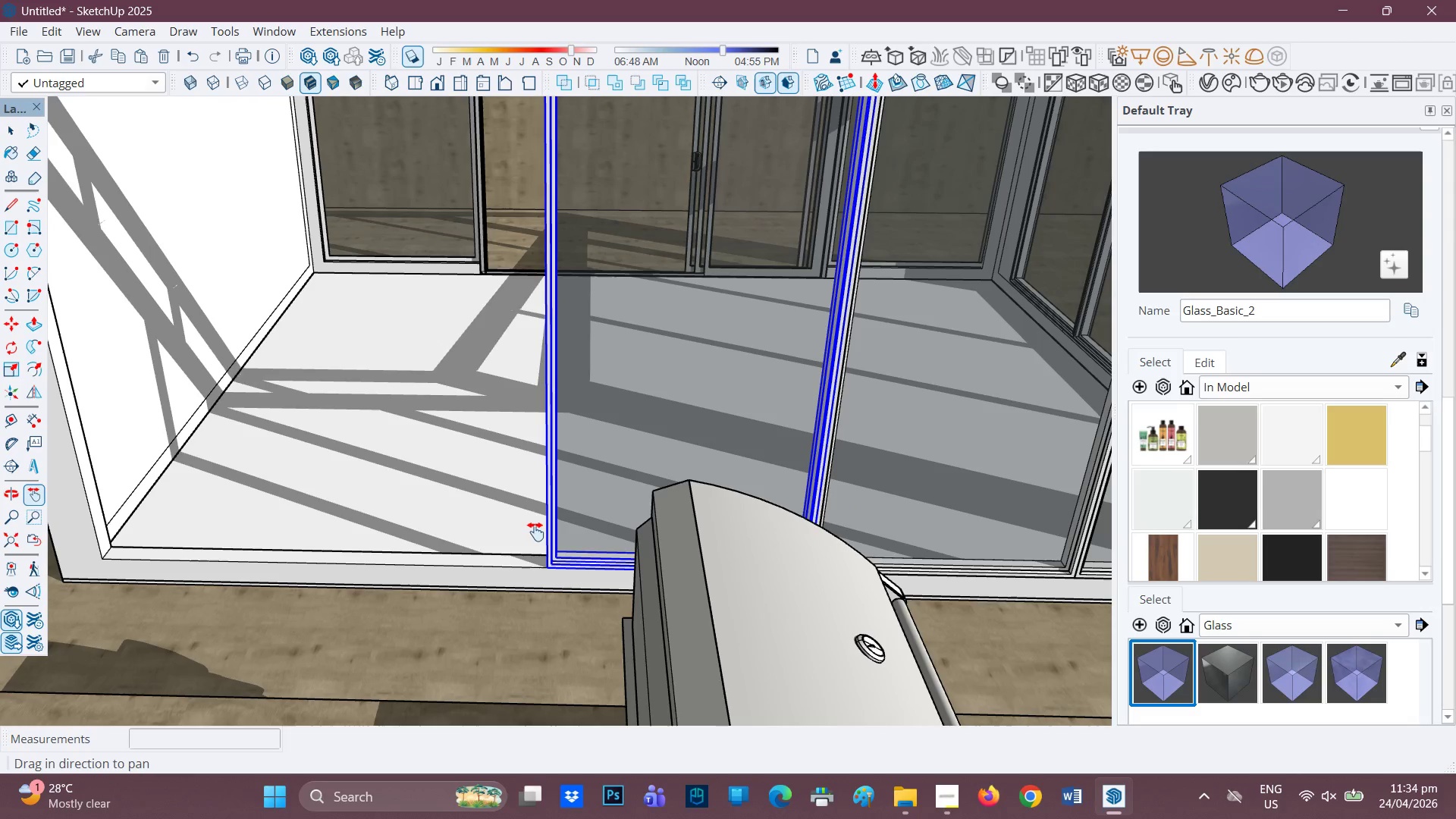 
left_click_drag(start_coordinate=[539, 532], to_coordinate=[676, 554])
 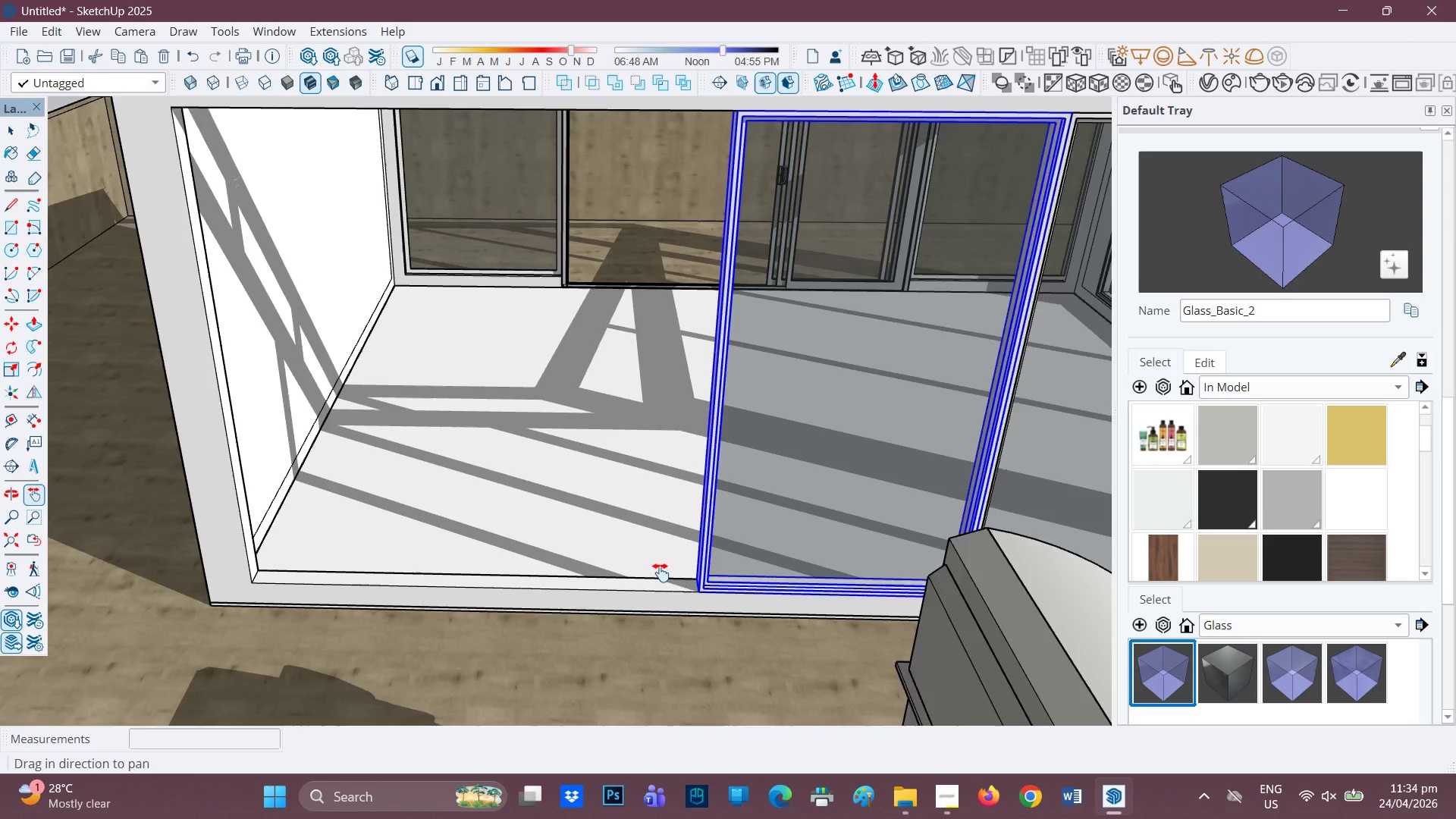 
scroll: coordinate [661, 594], scroll_direction: up, amount: 5.0
 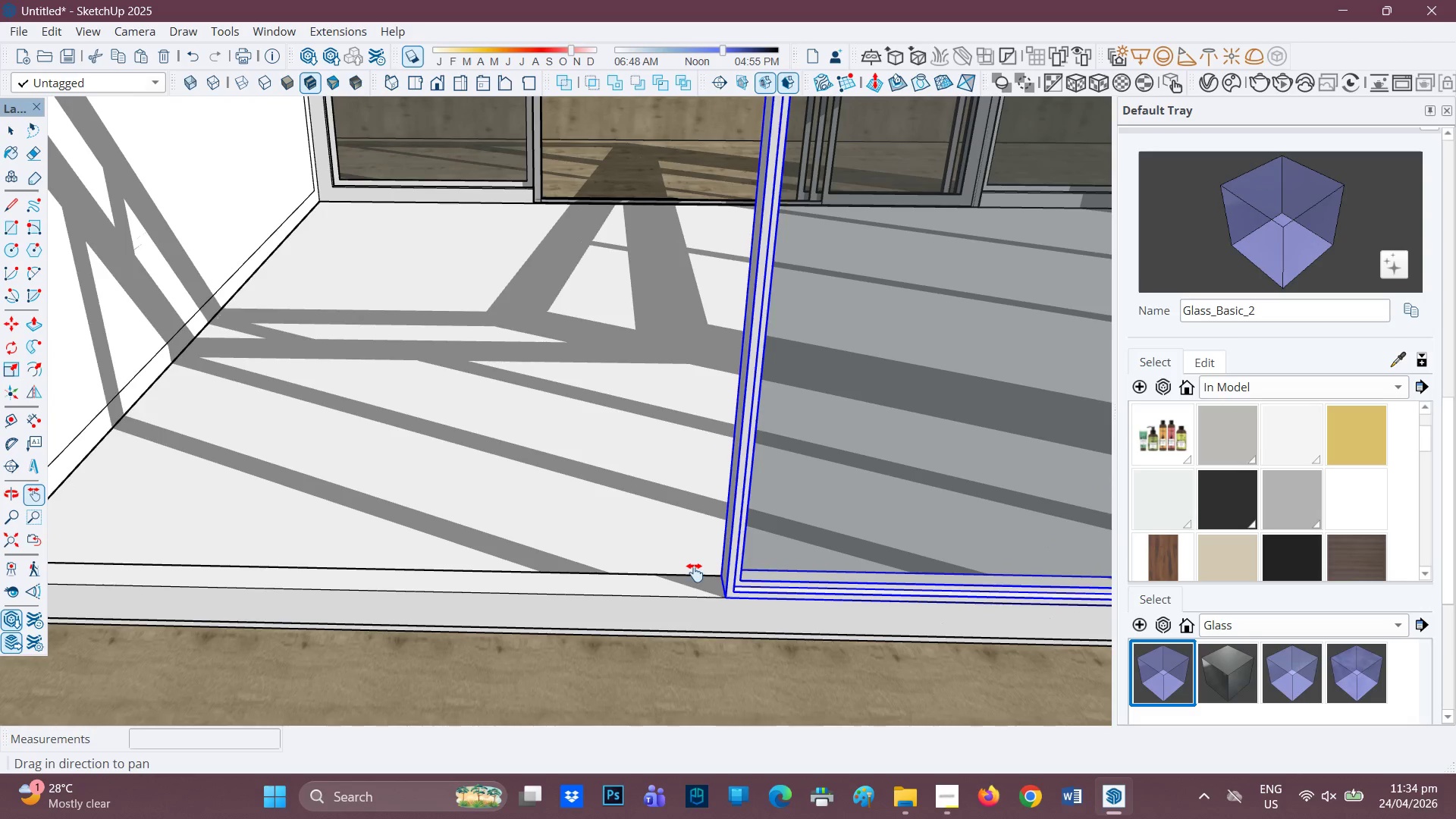 
left_click_drag(start_coordinate=[692, 574], to_coordinate=[651, 577])
 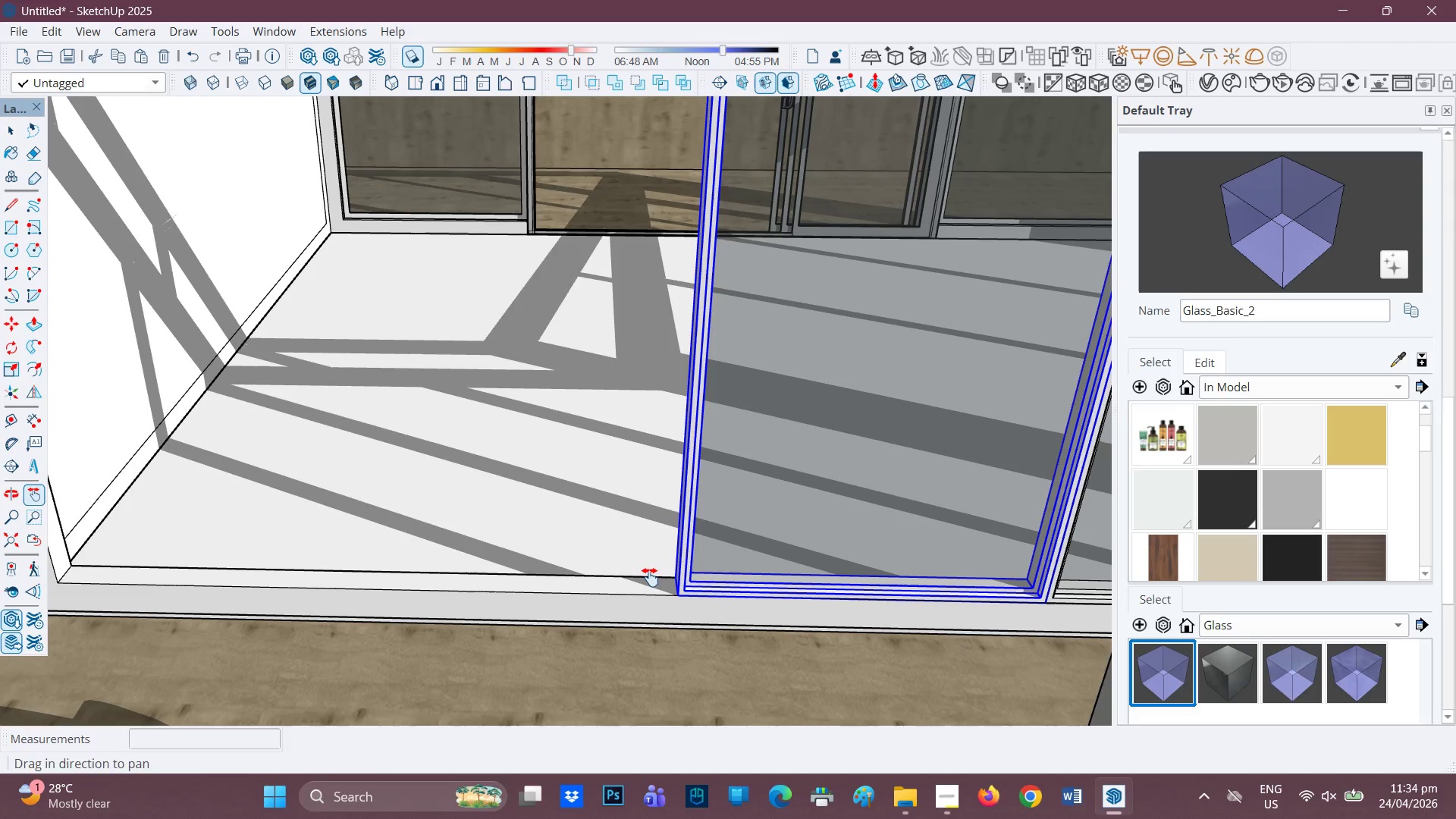 
scroll: coordinate [695, 573], scroll_direction: down, amount: 2.0
 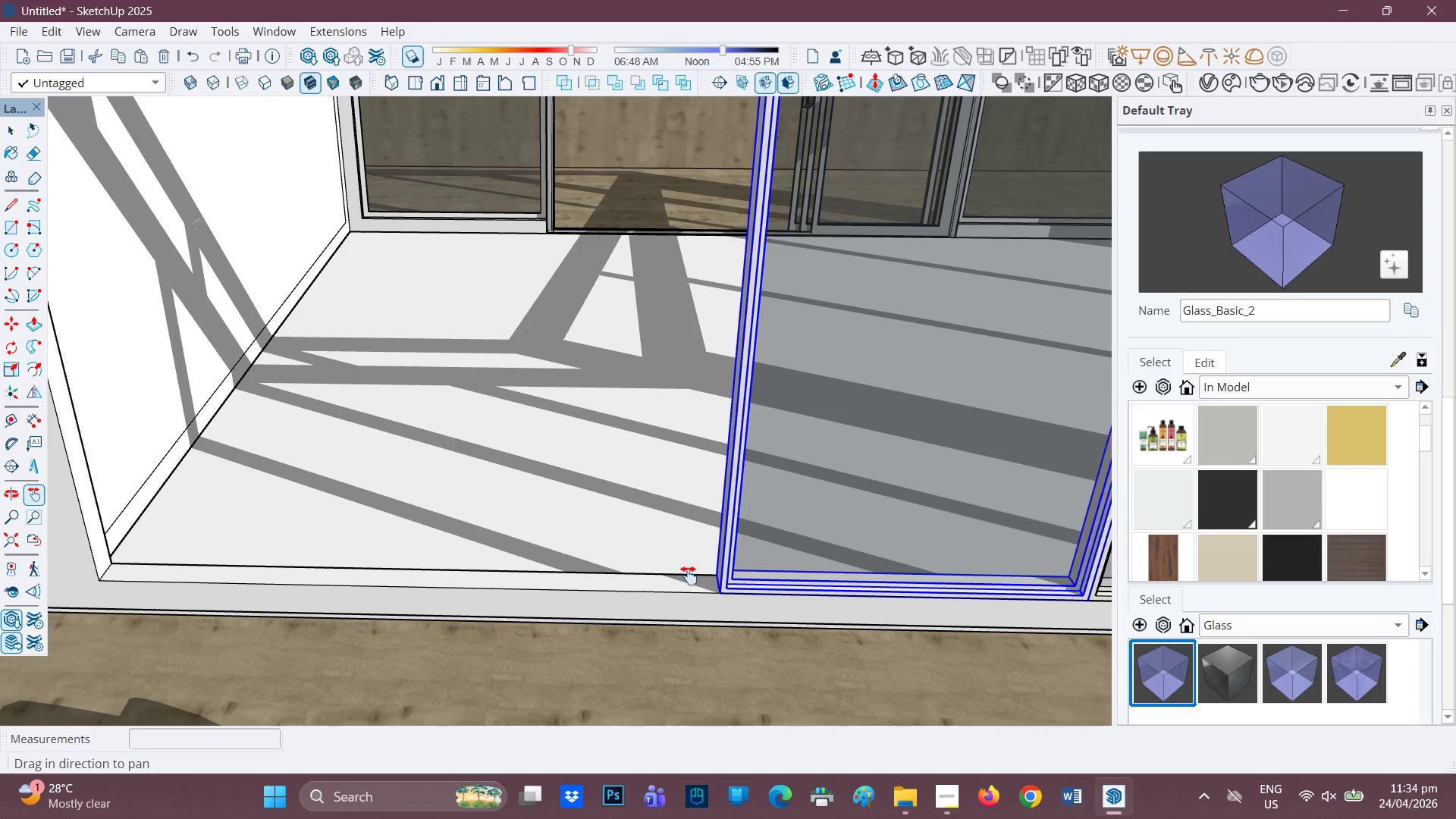 
key(M)
 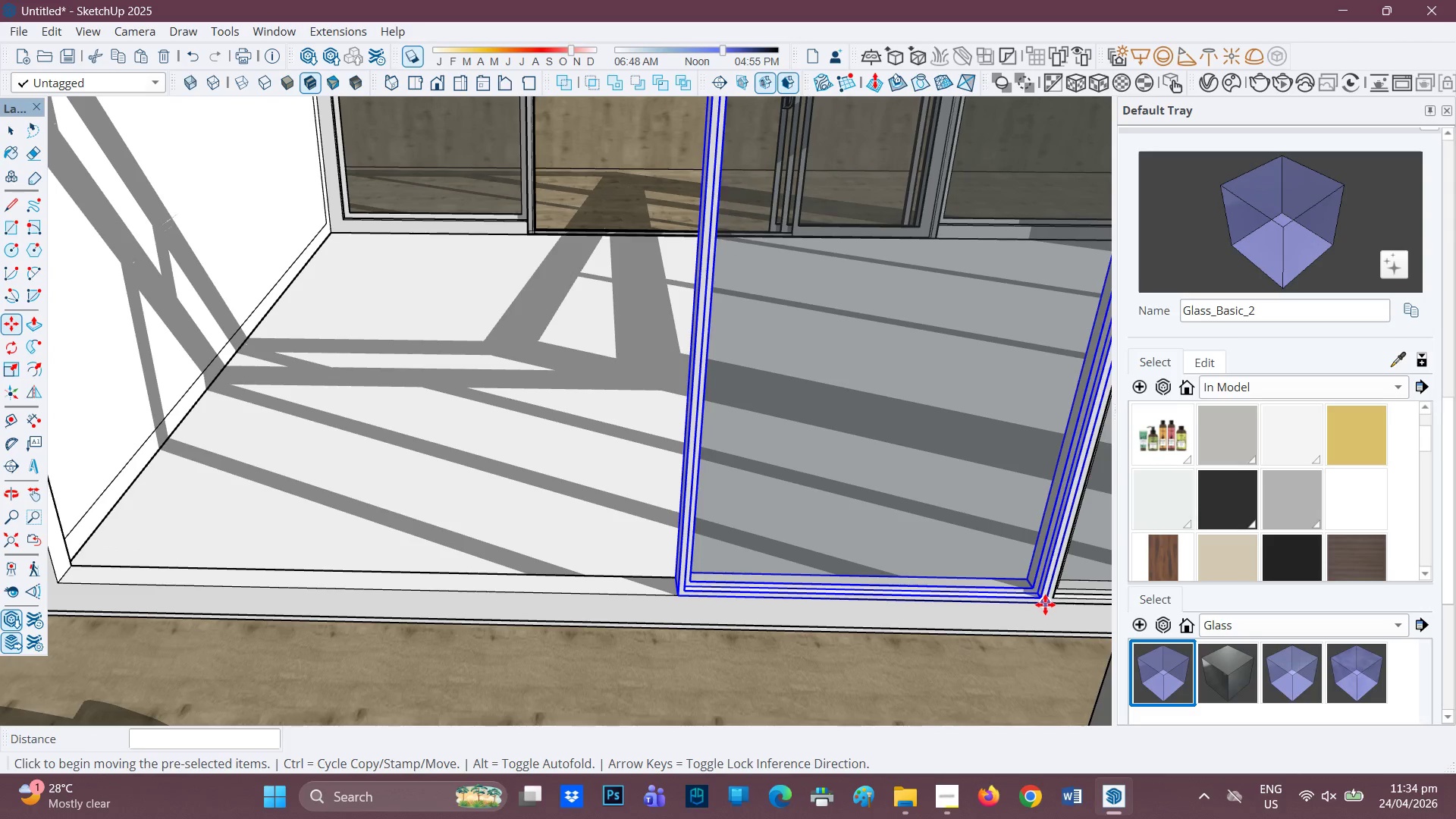 
key(Control+ControlRight)
 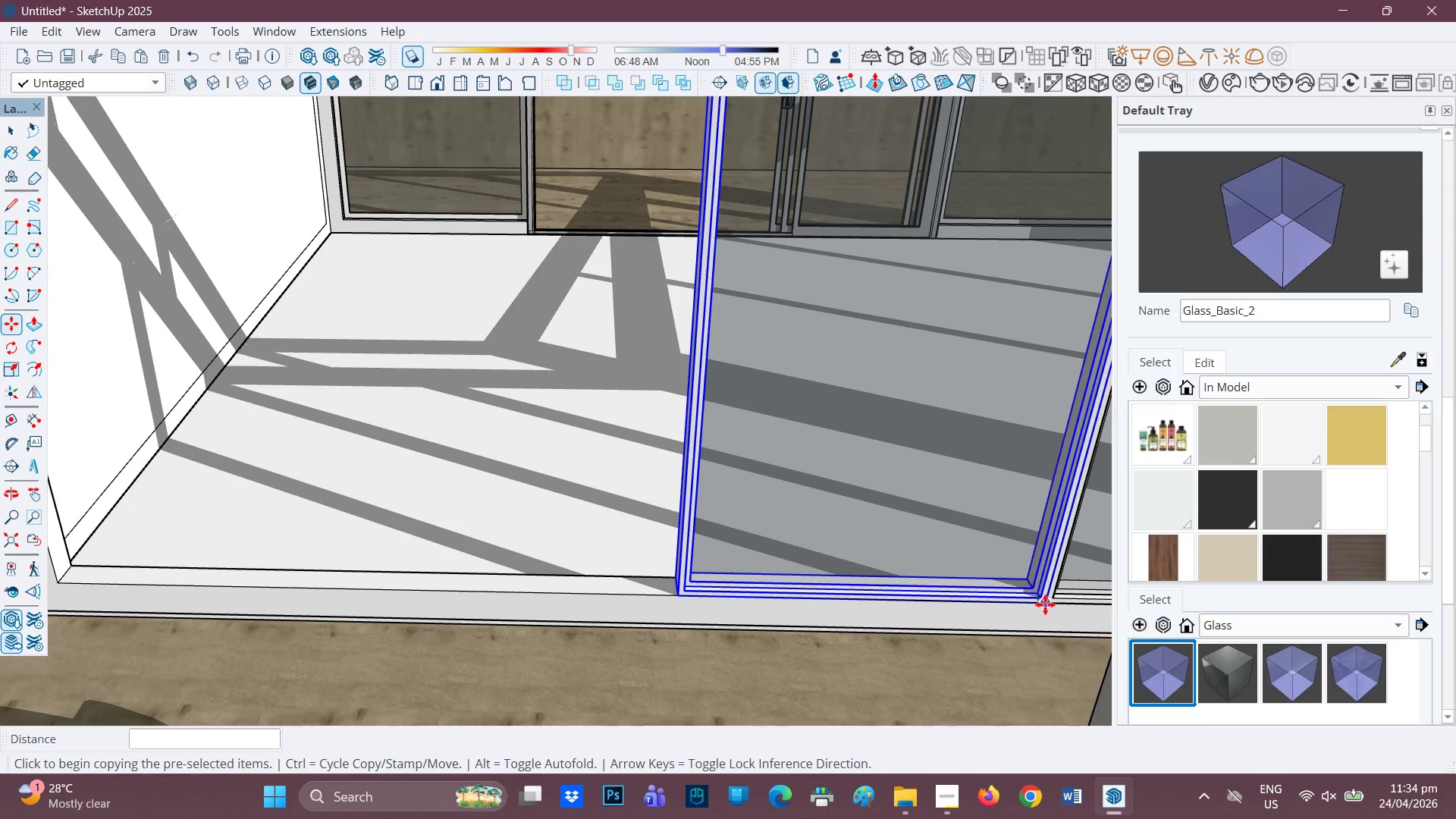 
left_click([1045, 604])
 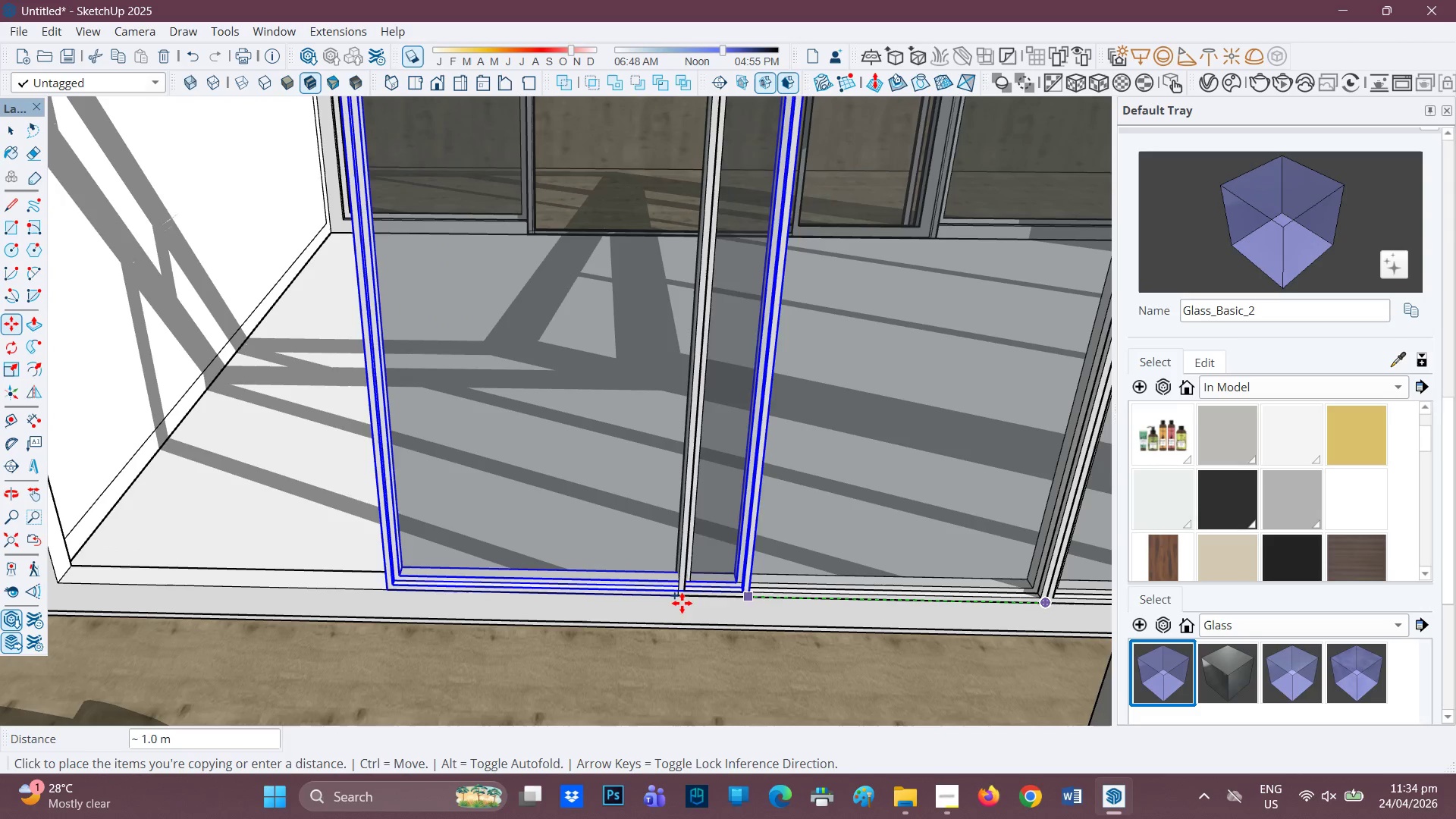 
scroll: coordinate [660, 599], scroll_direction: up, amount: 3.0
 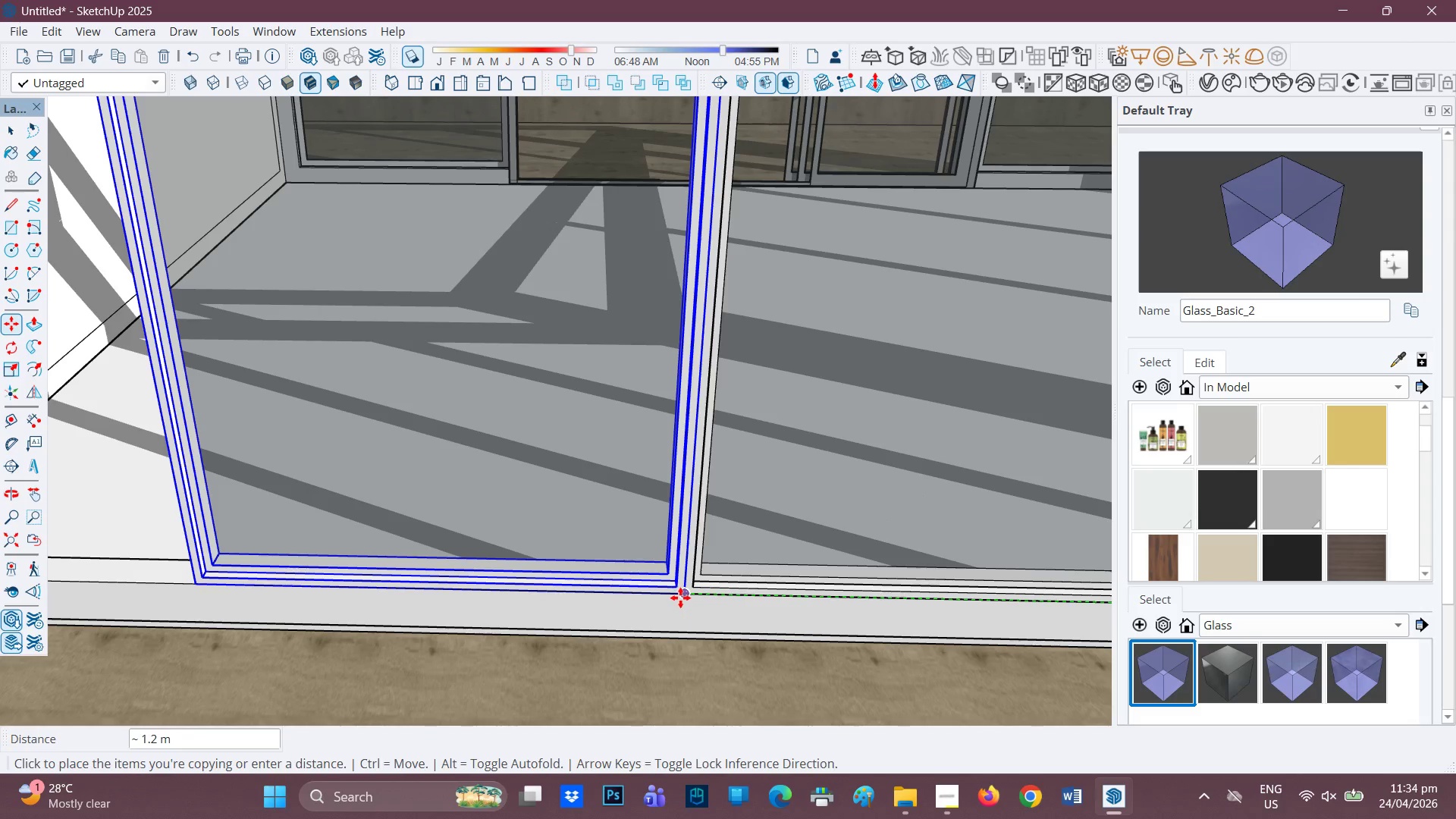 
key(H)
 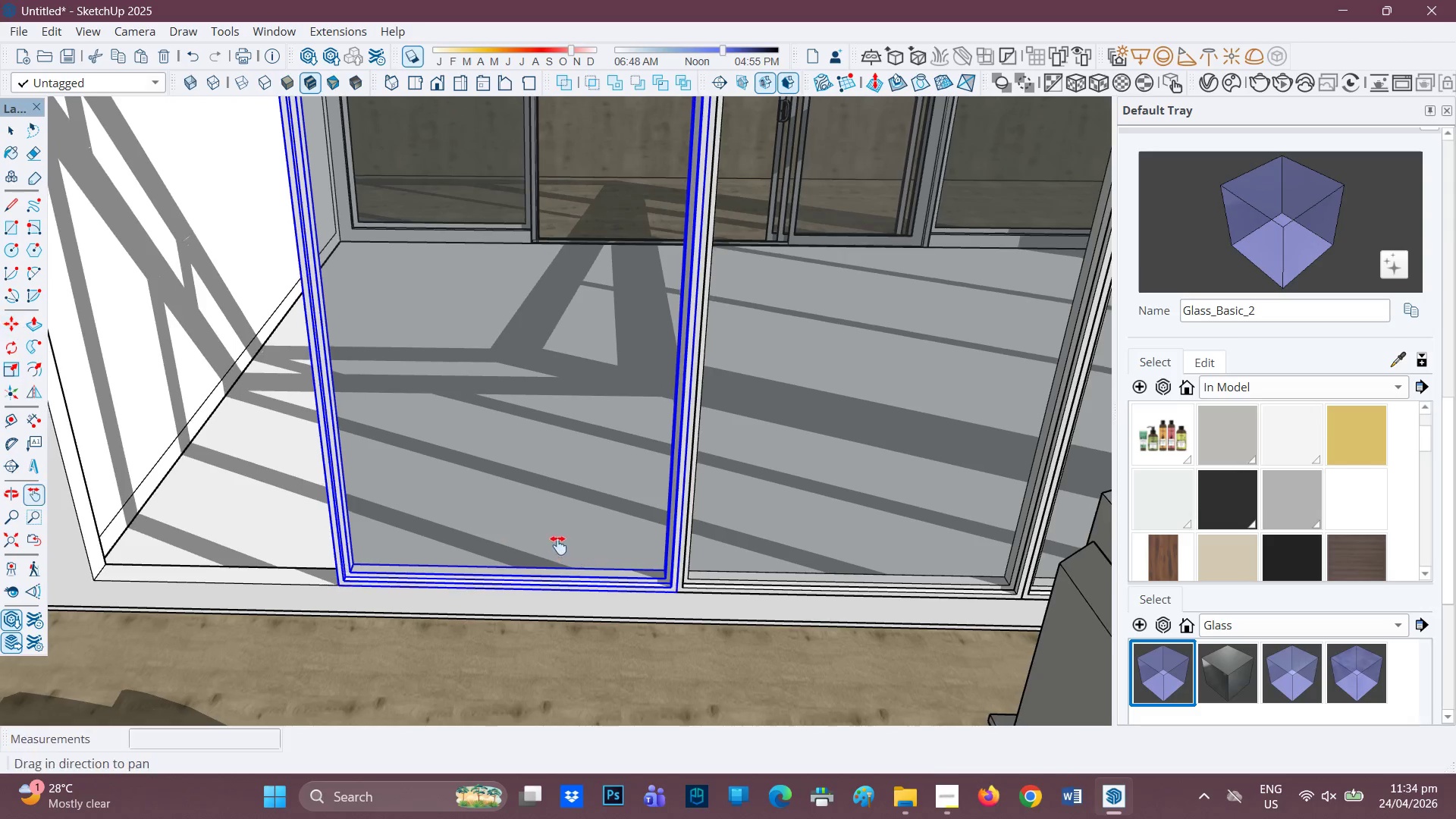 
left_click_drag(start_coordinate=[545, 546], to_coordinate=[748, 539])
 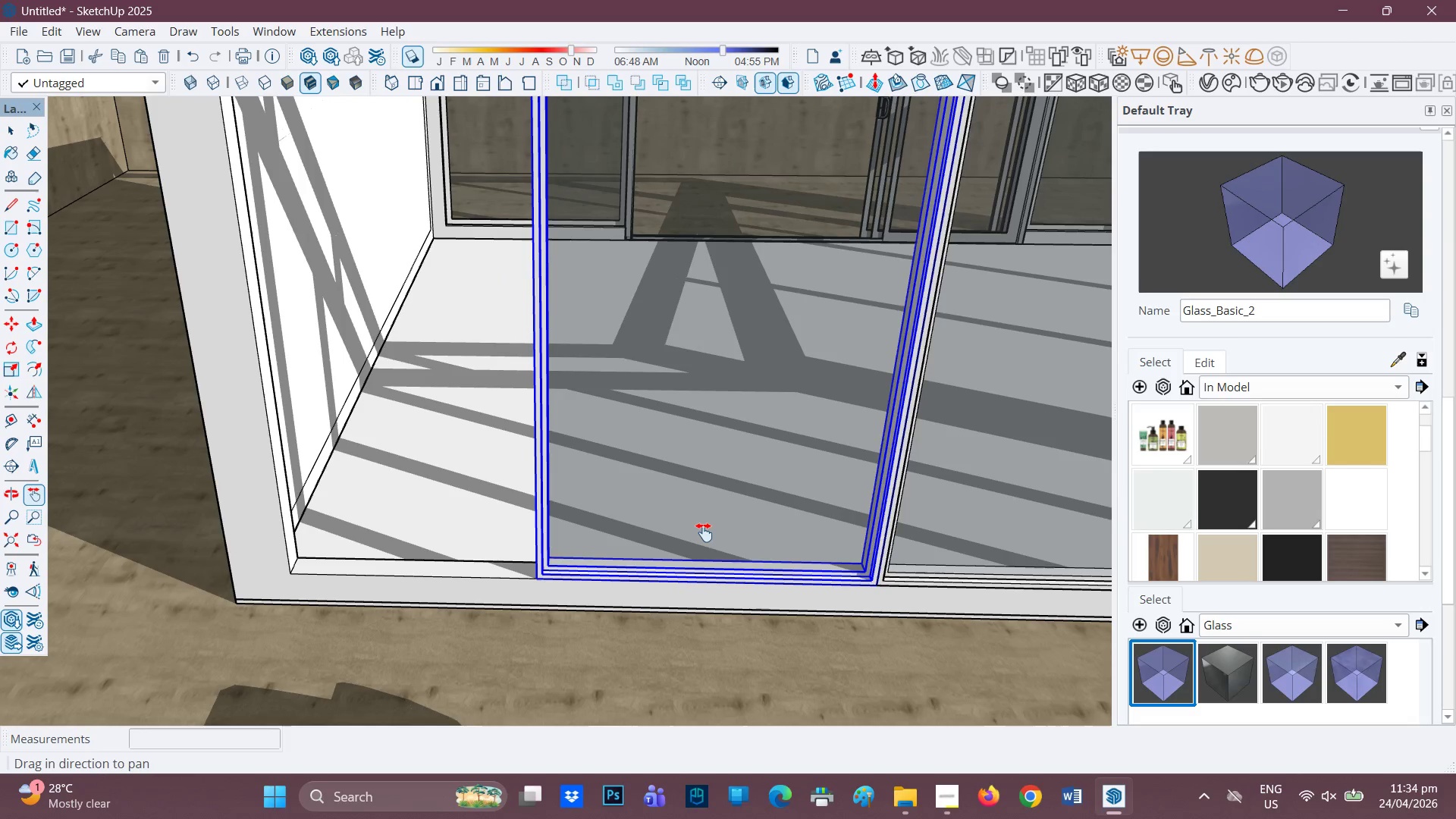 
scroll: coordinate [642, 588], scroll_direction: down, amount: 6.0
 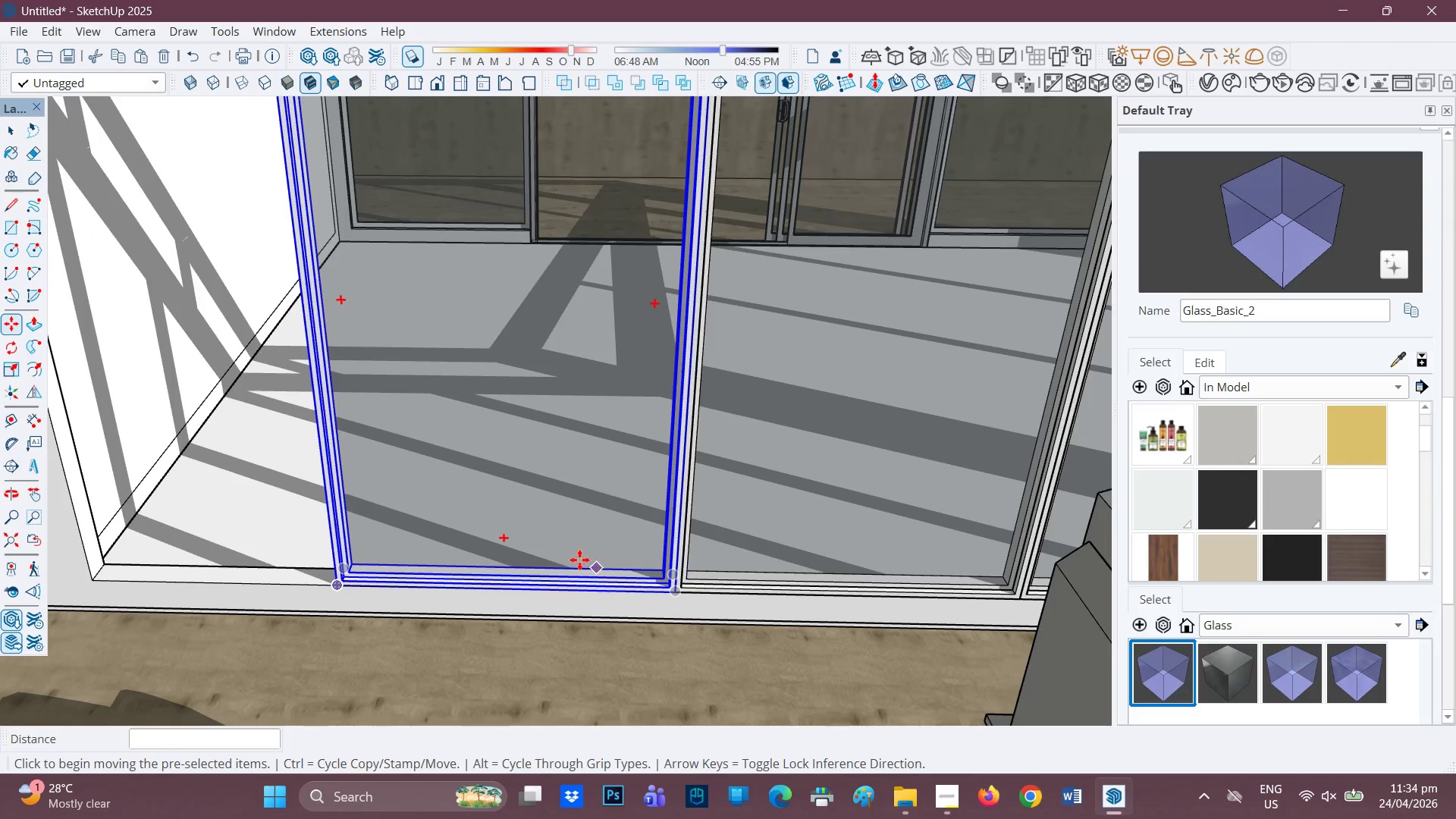 
key(Control+ControlRight)
 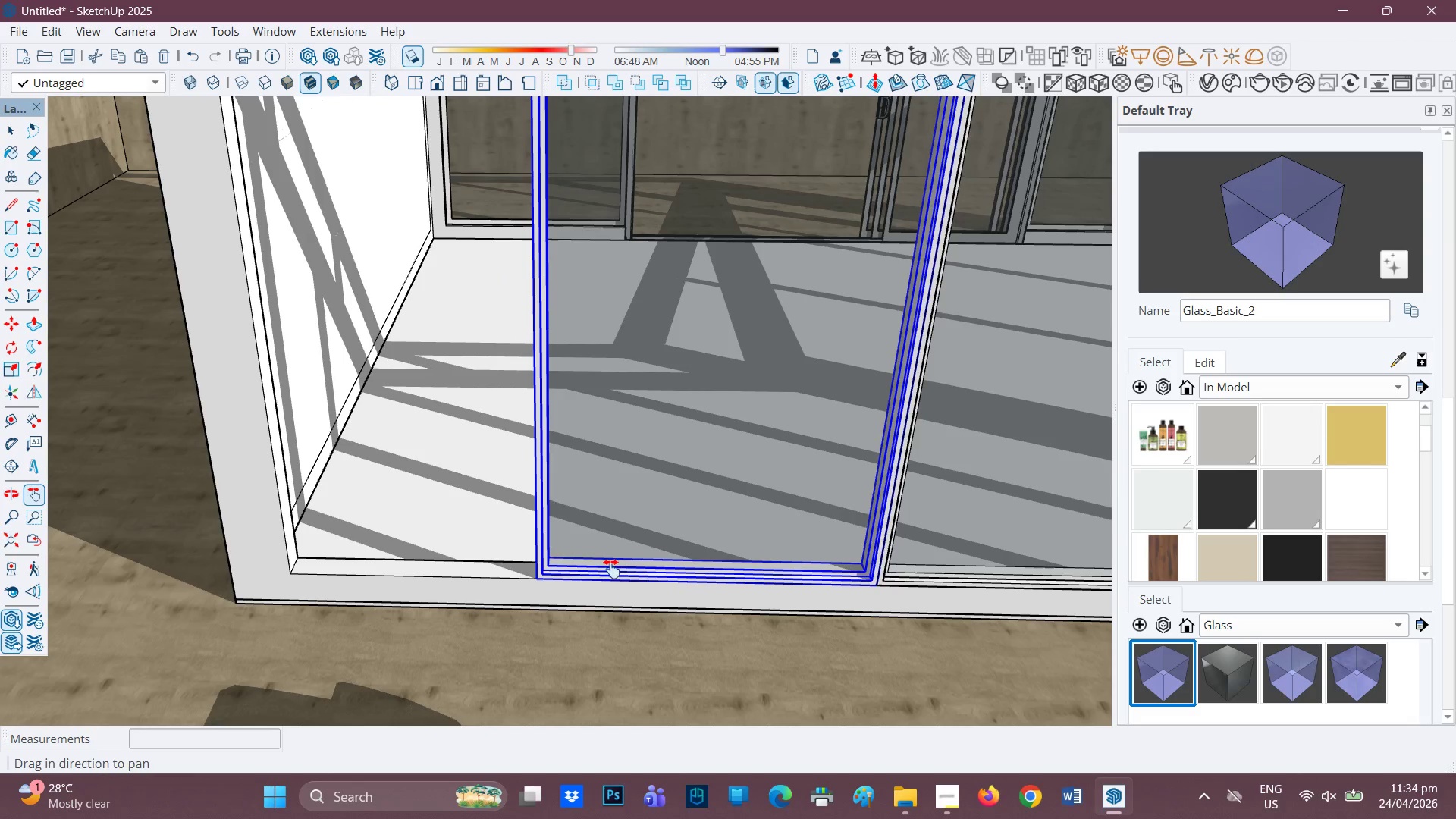 
scroll: coordinate [598, 570], scroll_direction: up, amount: 1.0
 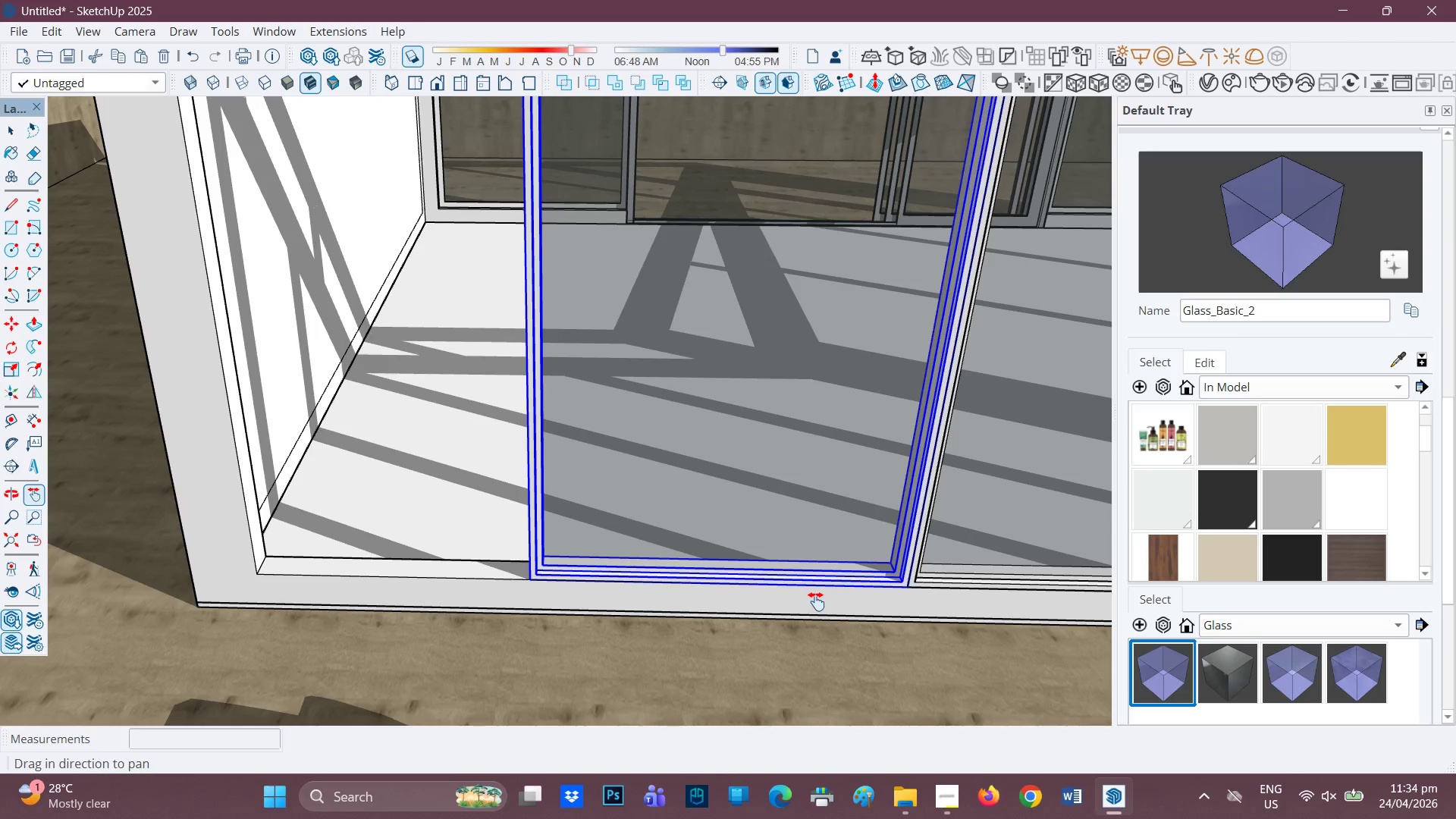 
key(M)
 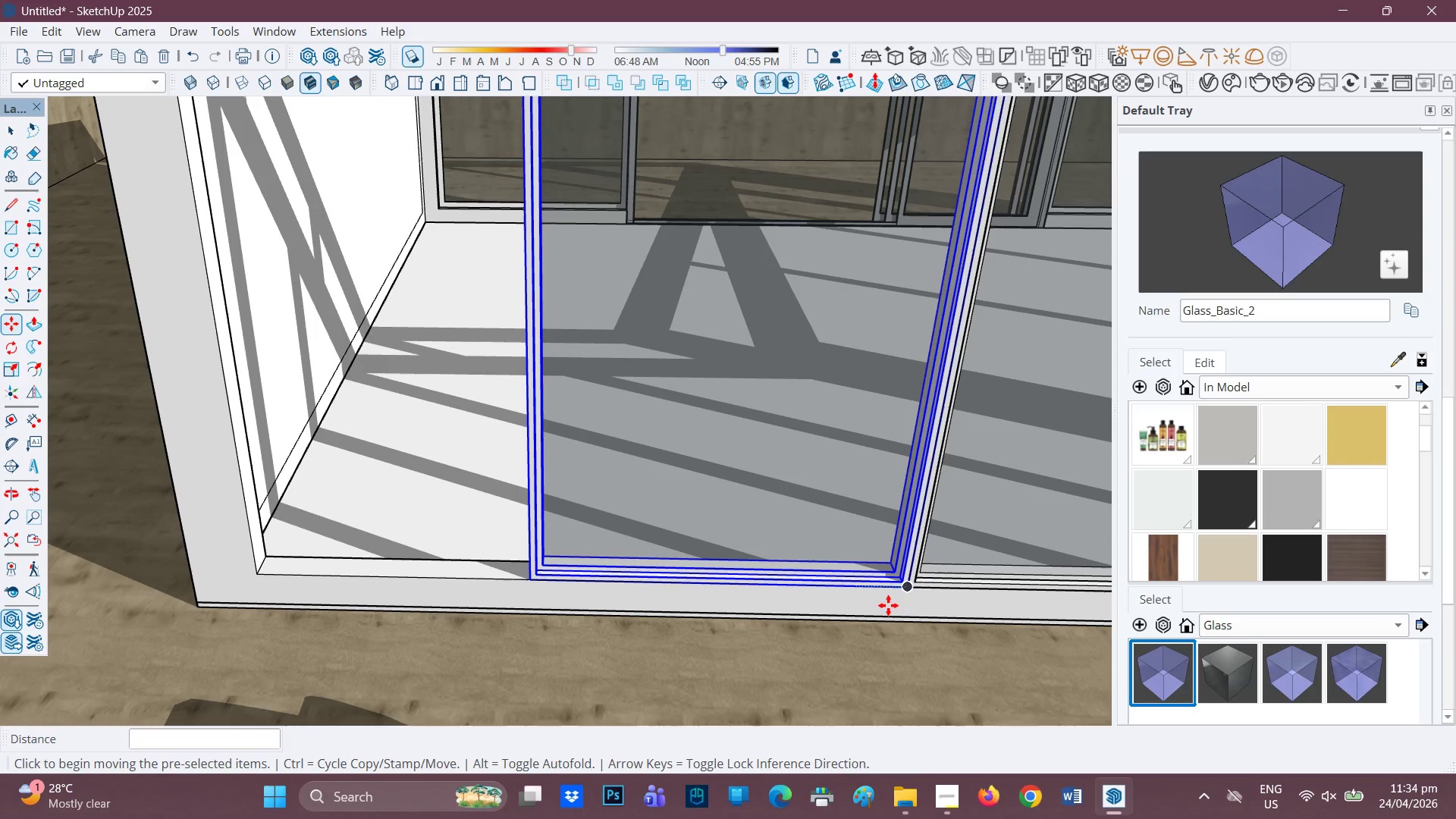 
key(Control+ControlRight)
 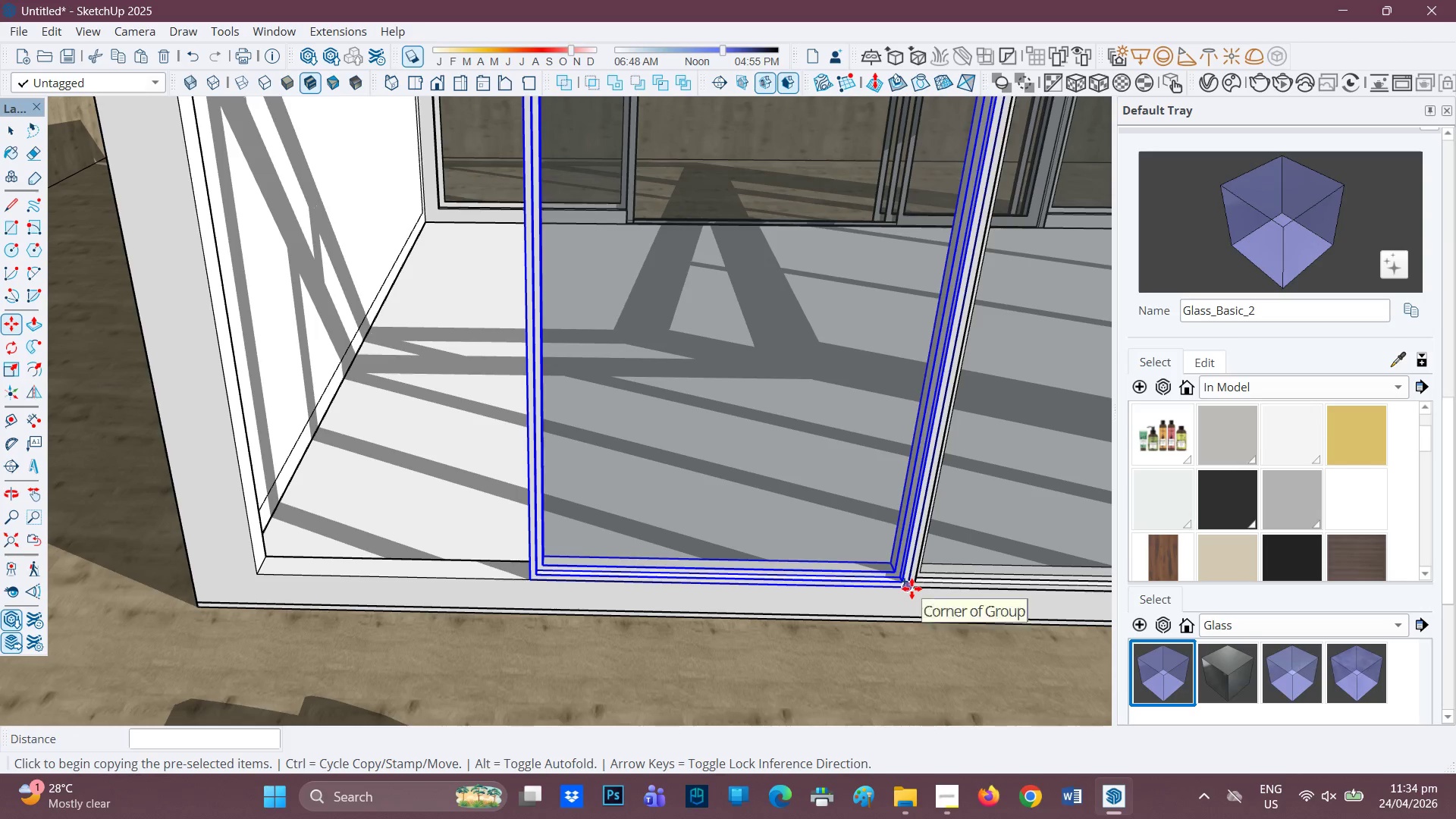 
left_click([912, 588])
 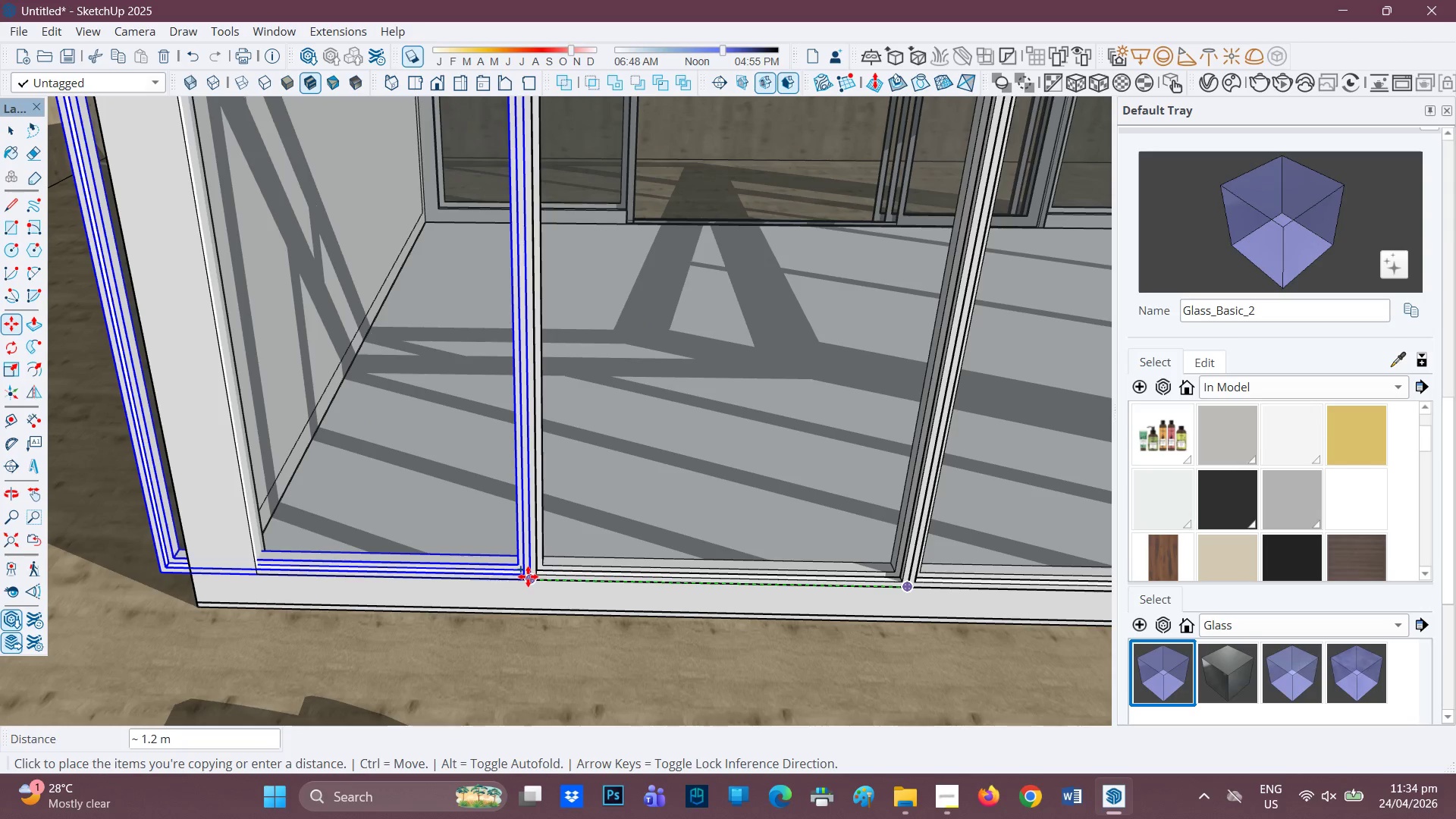 
left_click([528, 576])
 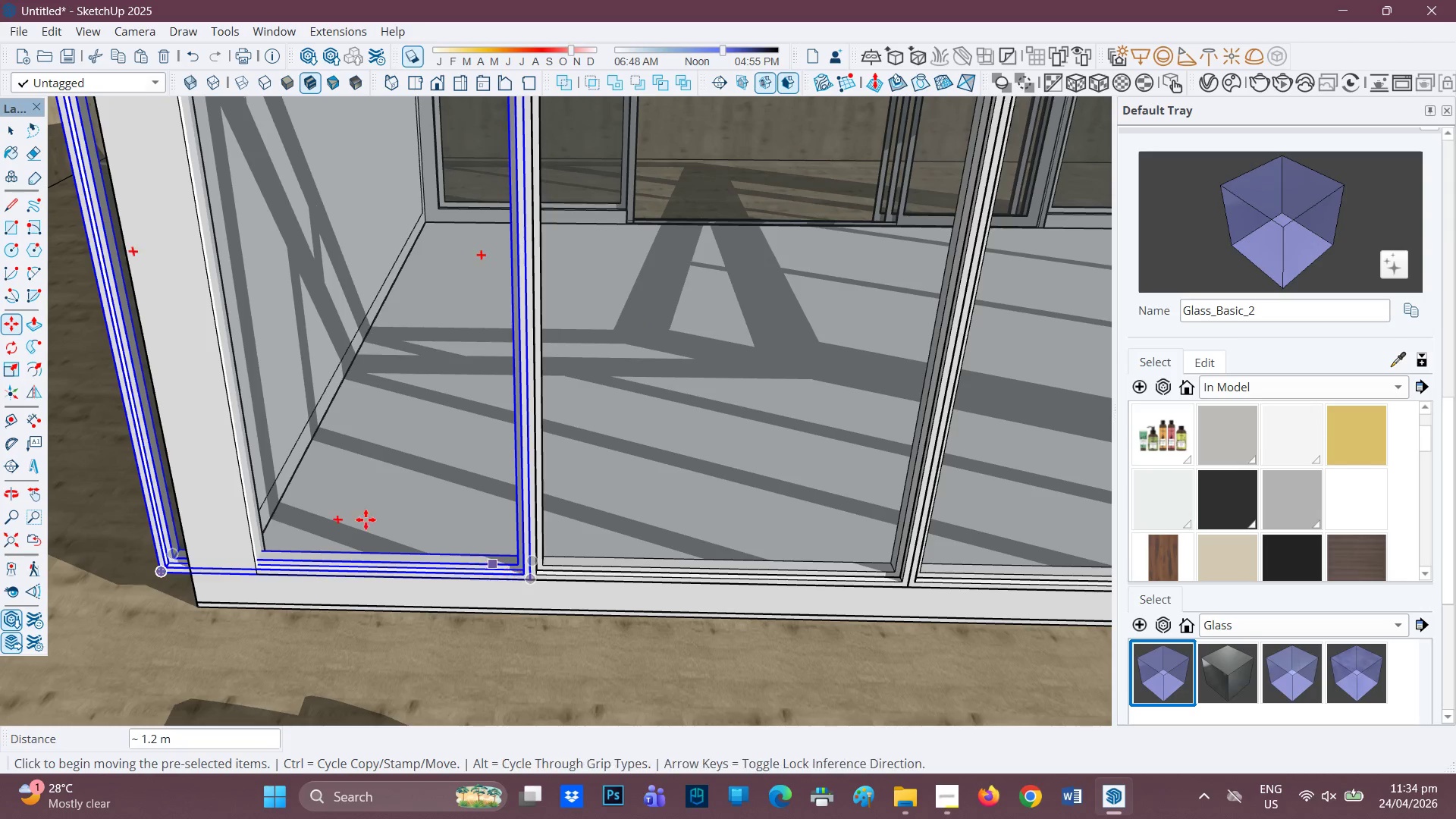 
scroll: coordinate [523, 482], scroll_direction: down, amount: 9.0
 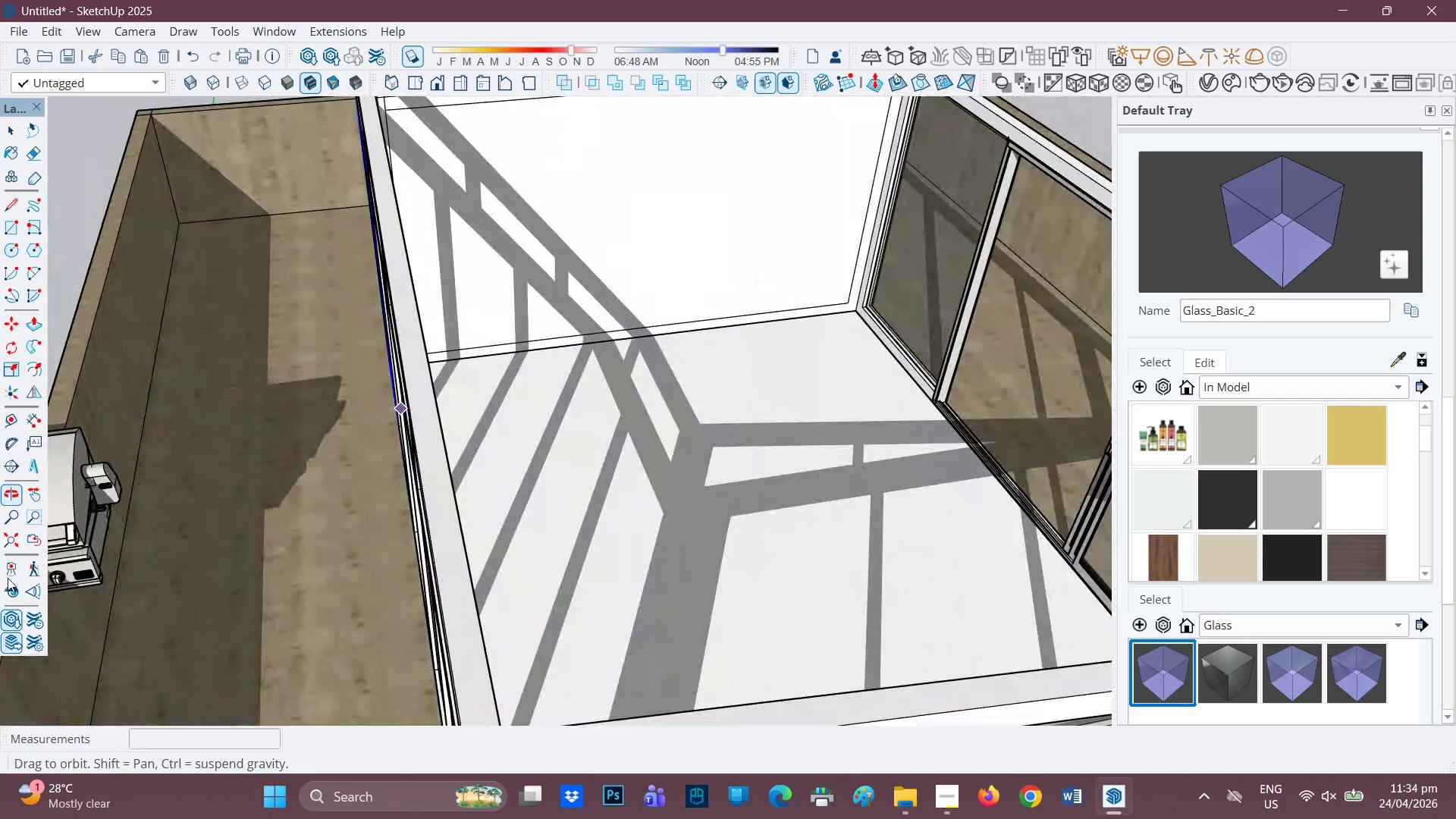 
key(H)
 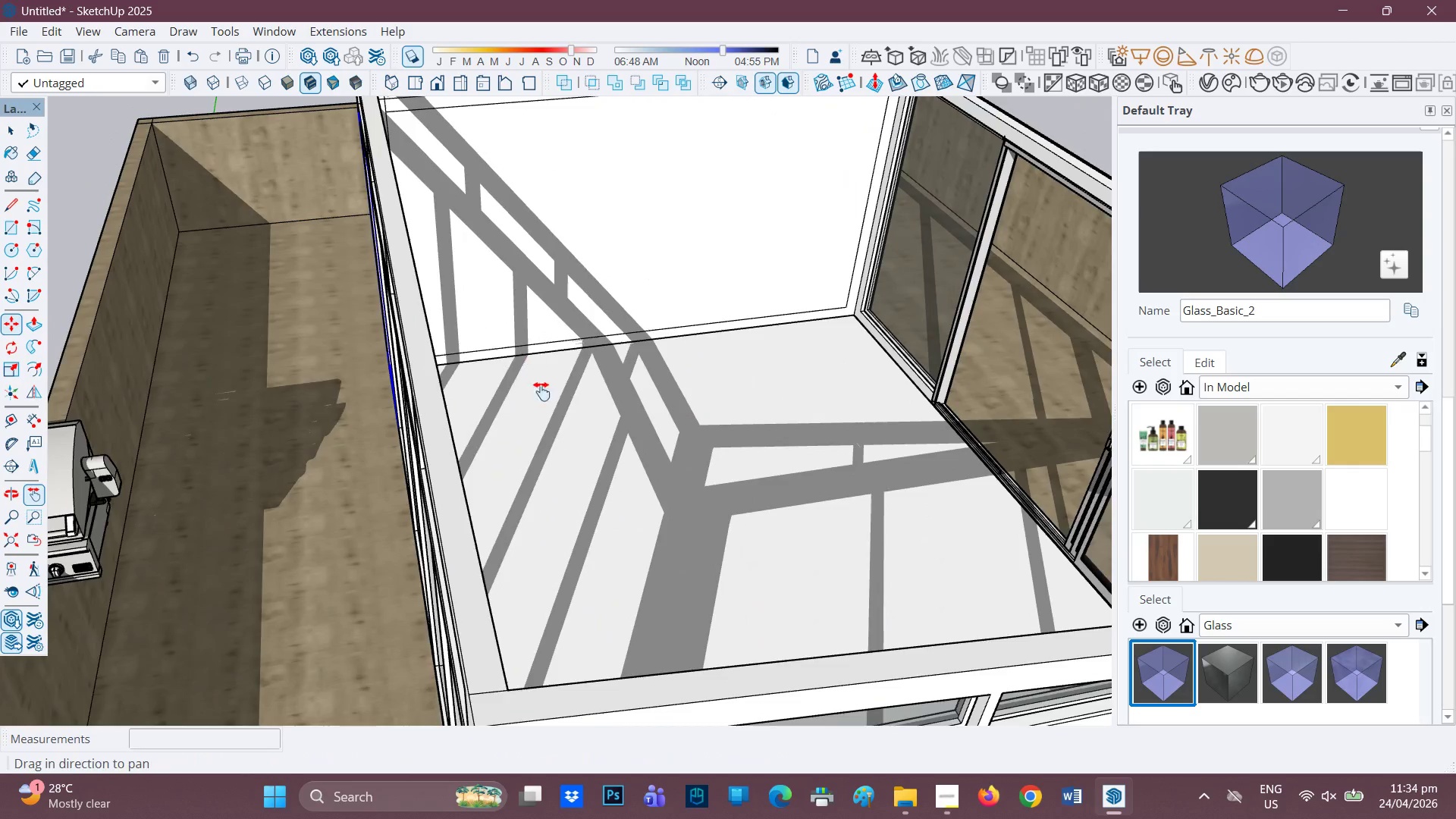 
left_click_drag(start_coordinate=[537, 376], to_coordinate=[558, 585])
 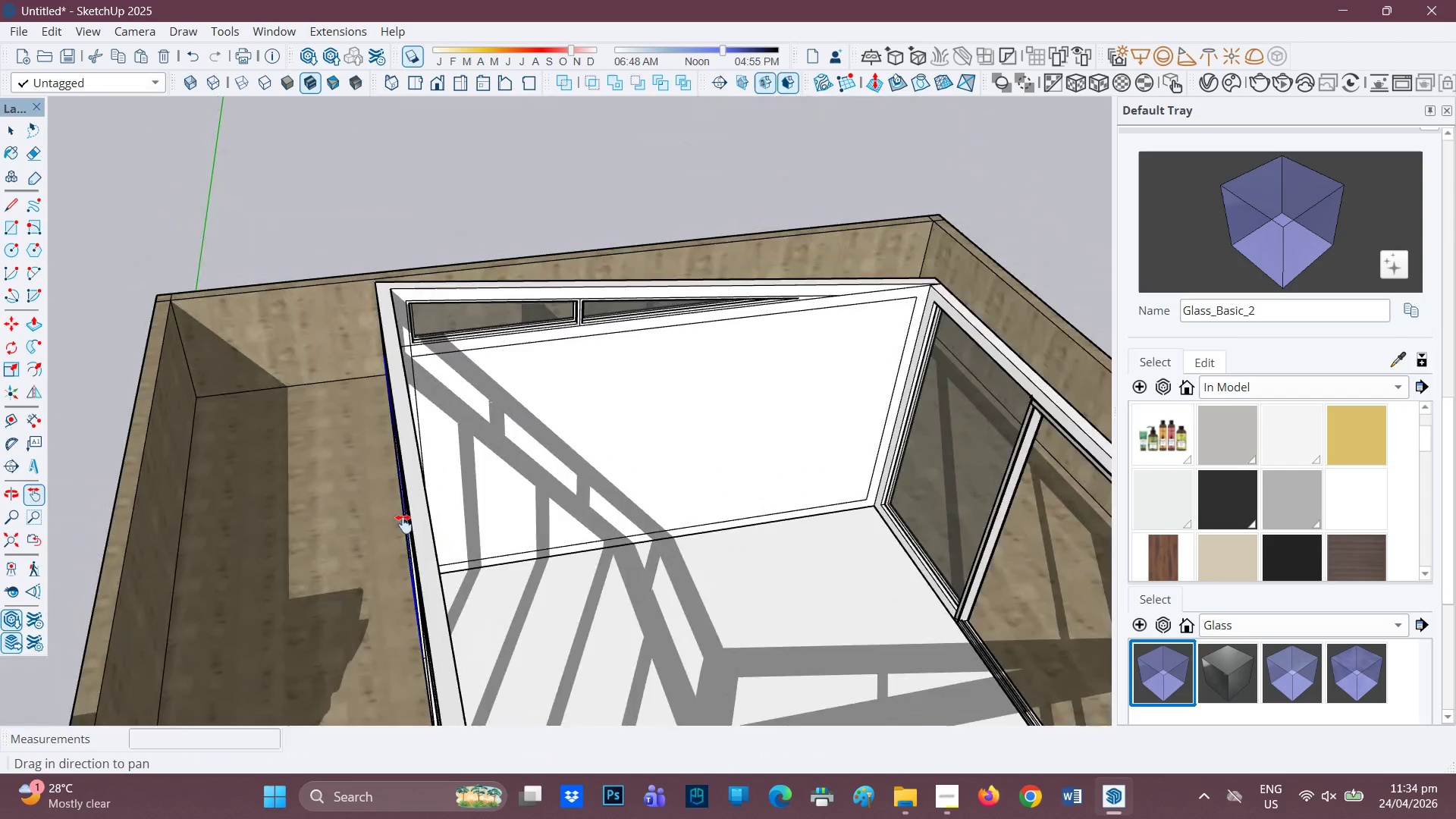 
scroll: coordinate [419, 497], scroll_direction: up, amount: 3.0
 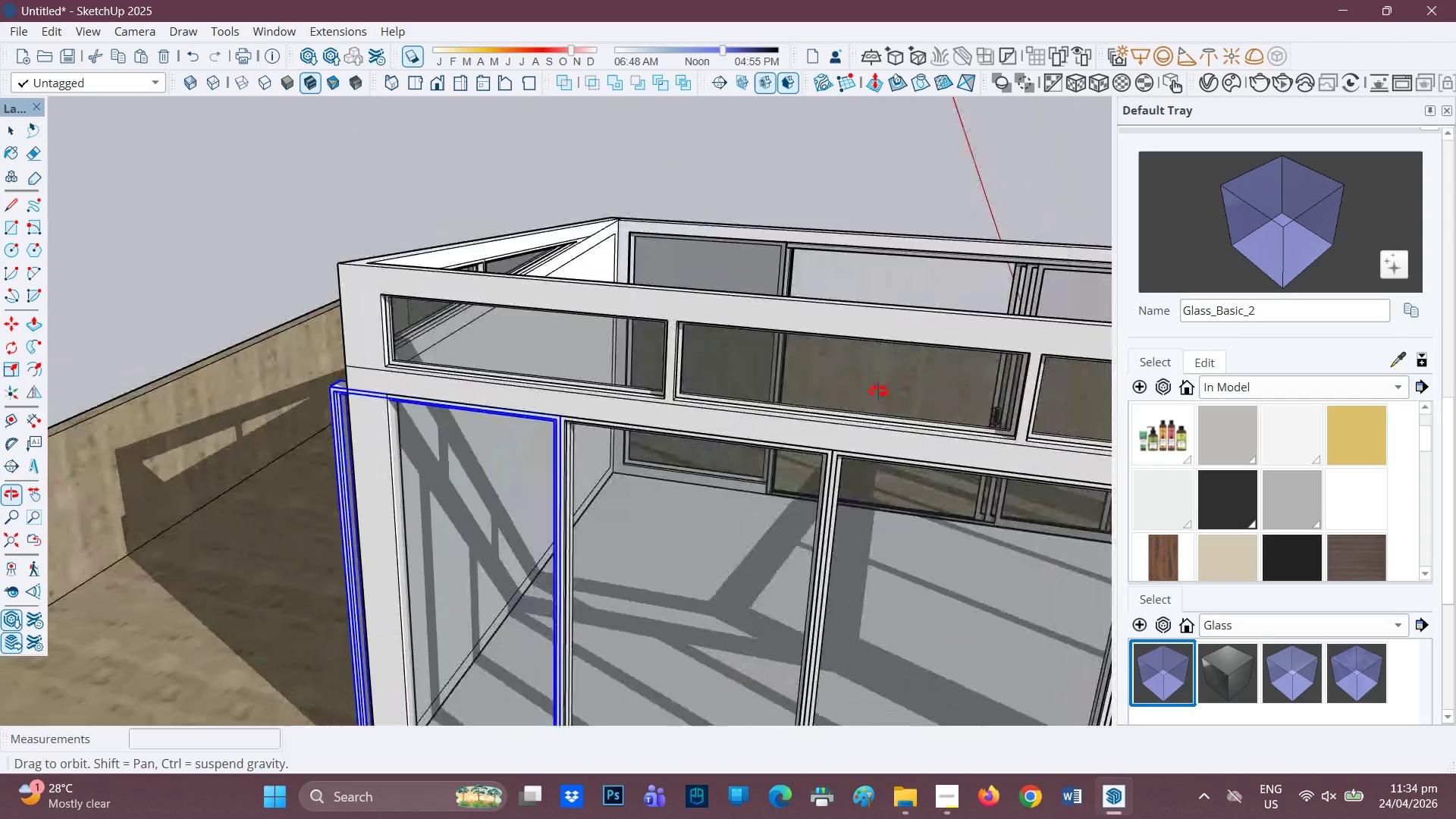 
key(H)
 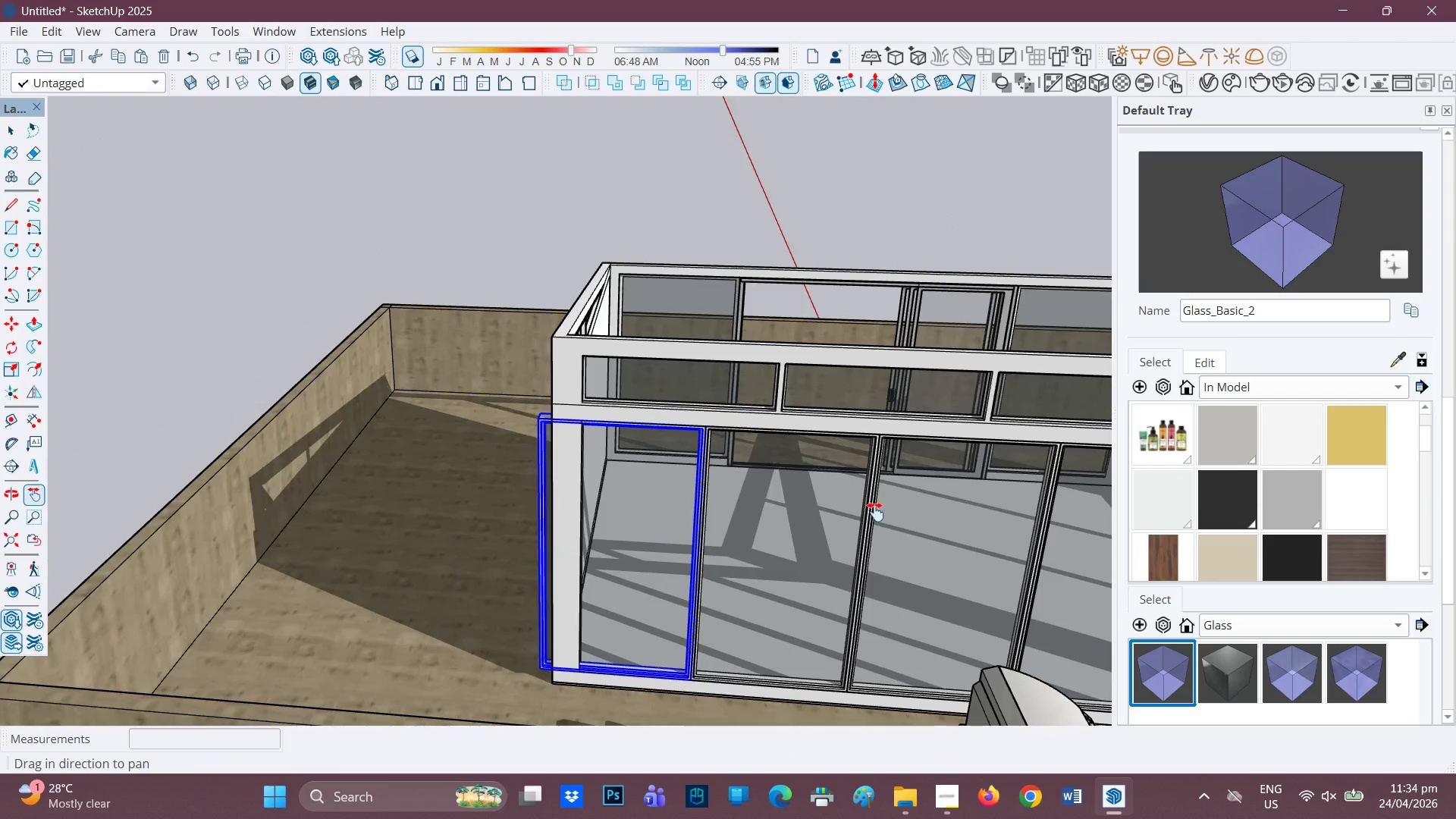 
left_click_drag(start_coordinate=[875, 512], to_coordinate=[617, 422])
 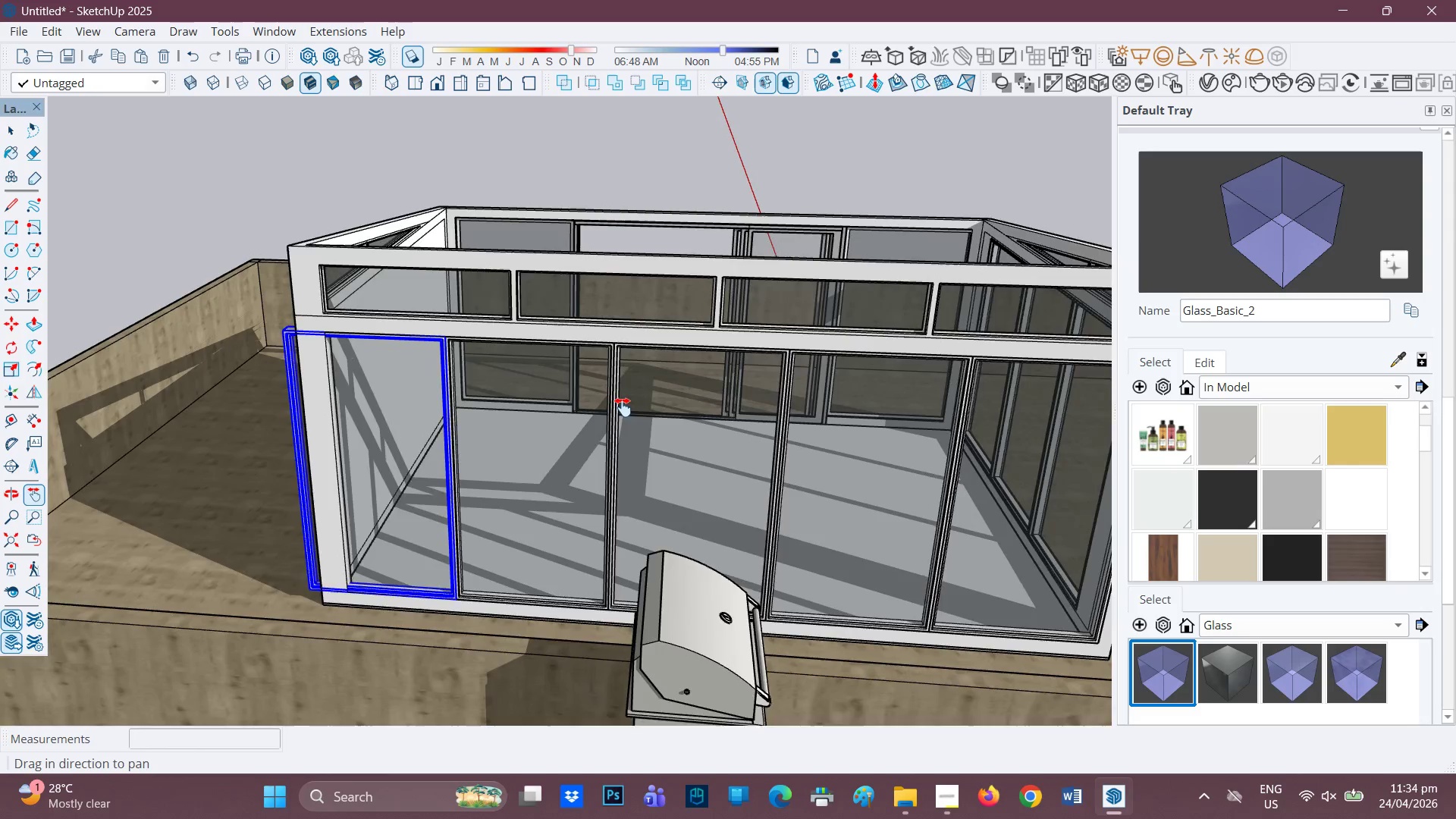 
scroll: coordinate [623, 406], scroll_direction: down, amount: 7.0
 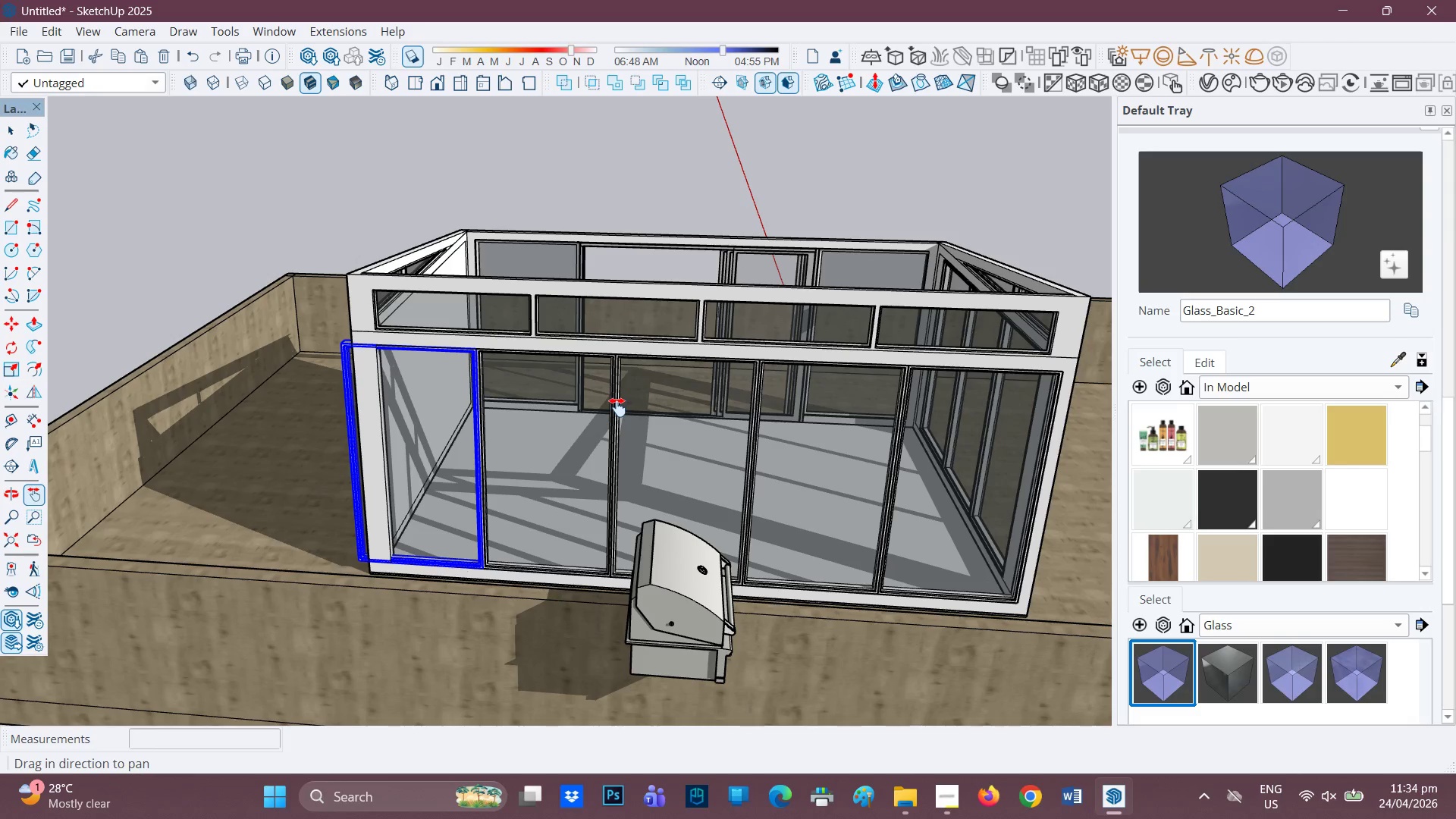 
hold_key(key=ControlLeft, duration=0.38)
 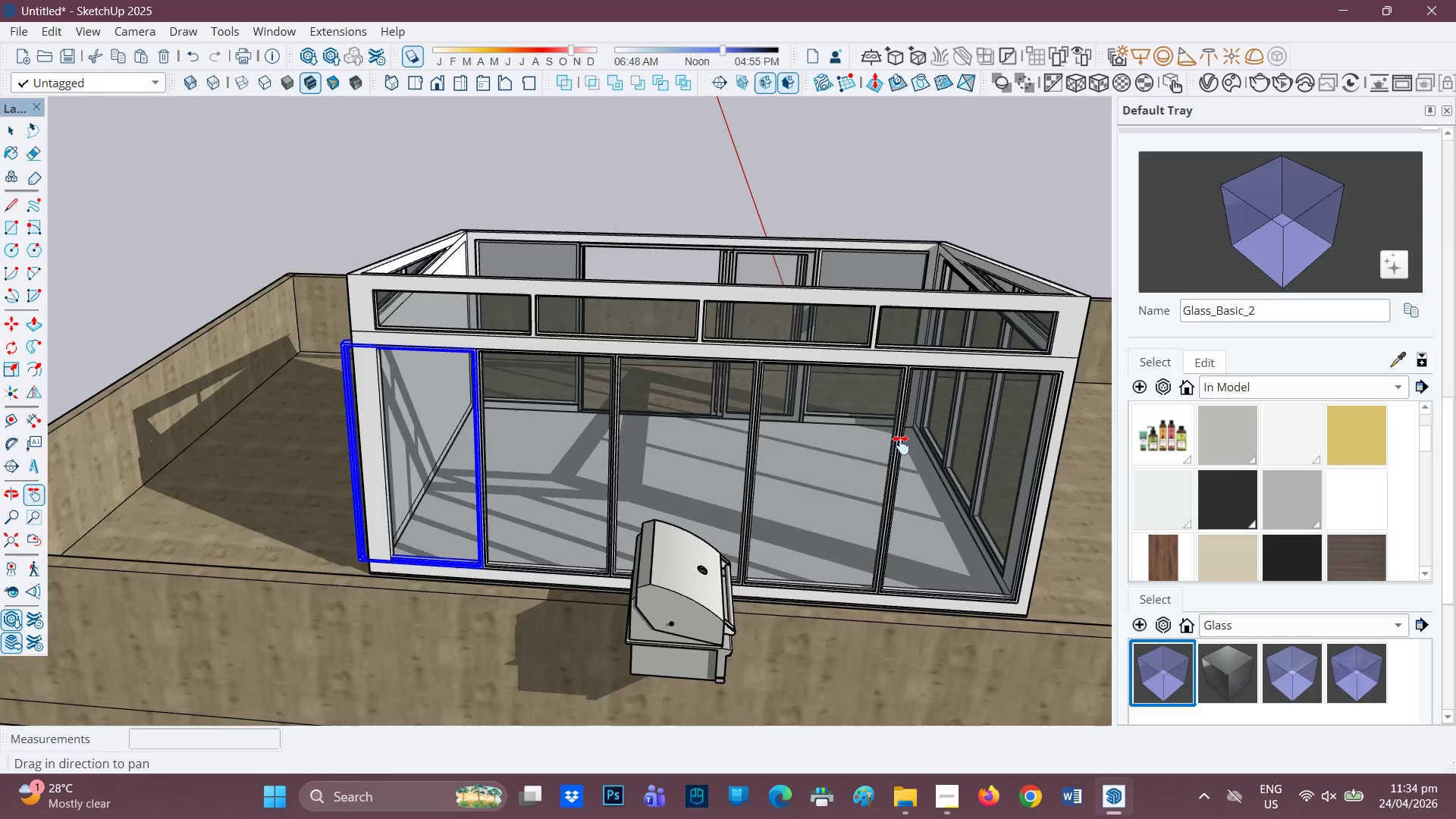 
scroll: coordinate [919, 456], scroll_direction: down, amount: 3.0
 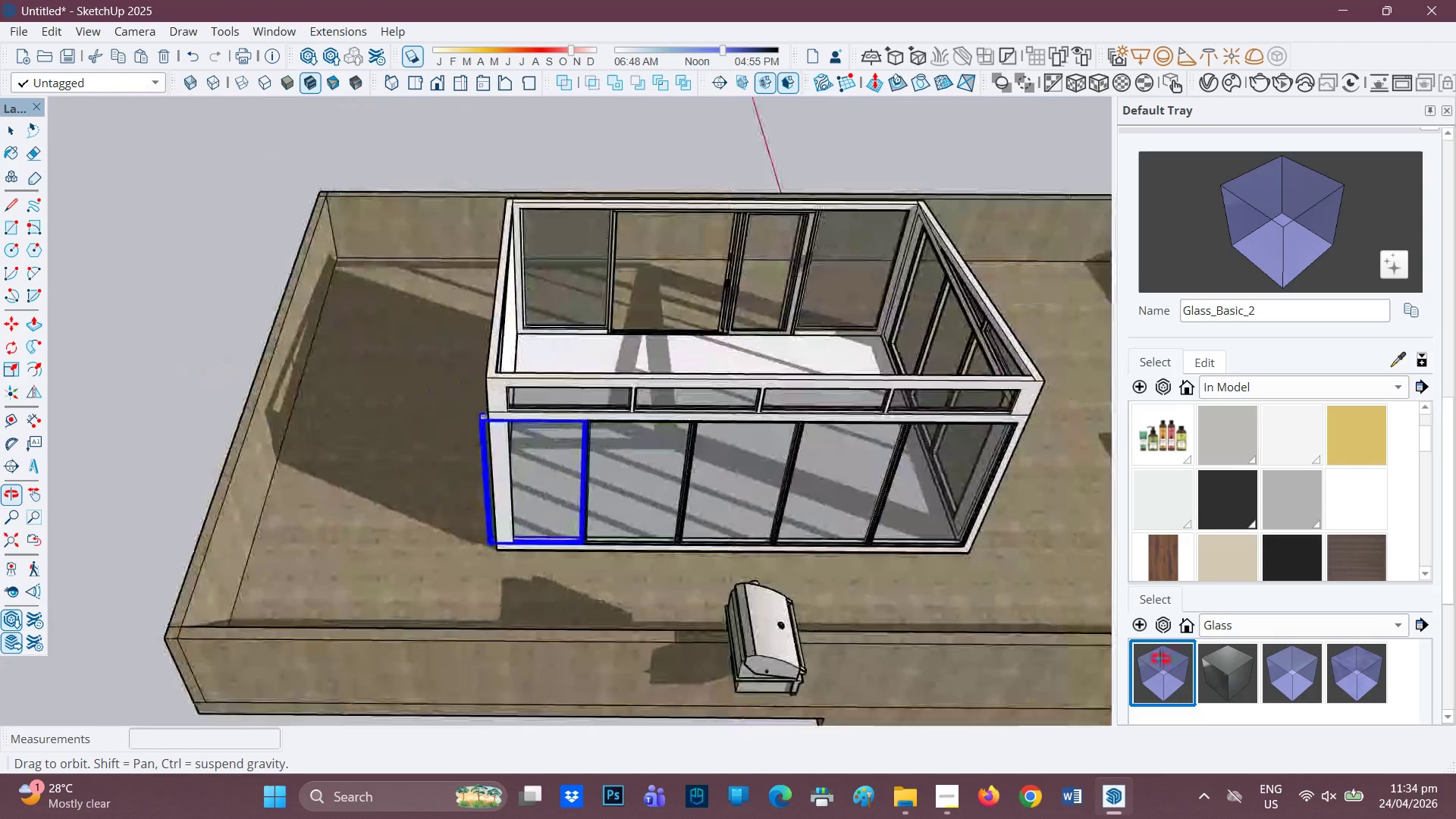 
scroll: coordinate [515, 457], scroll_direction: up, amount: 5.0
 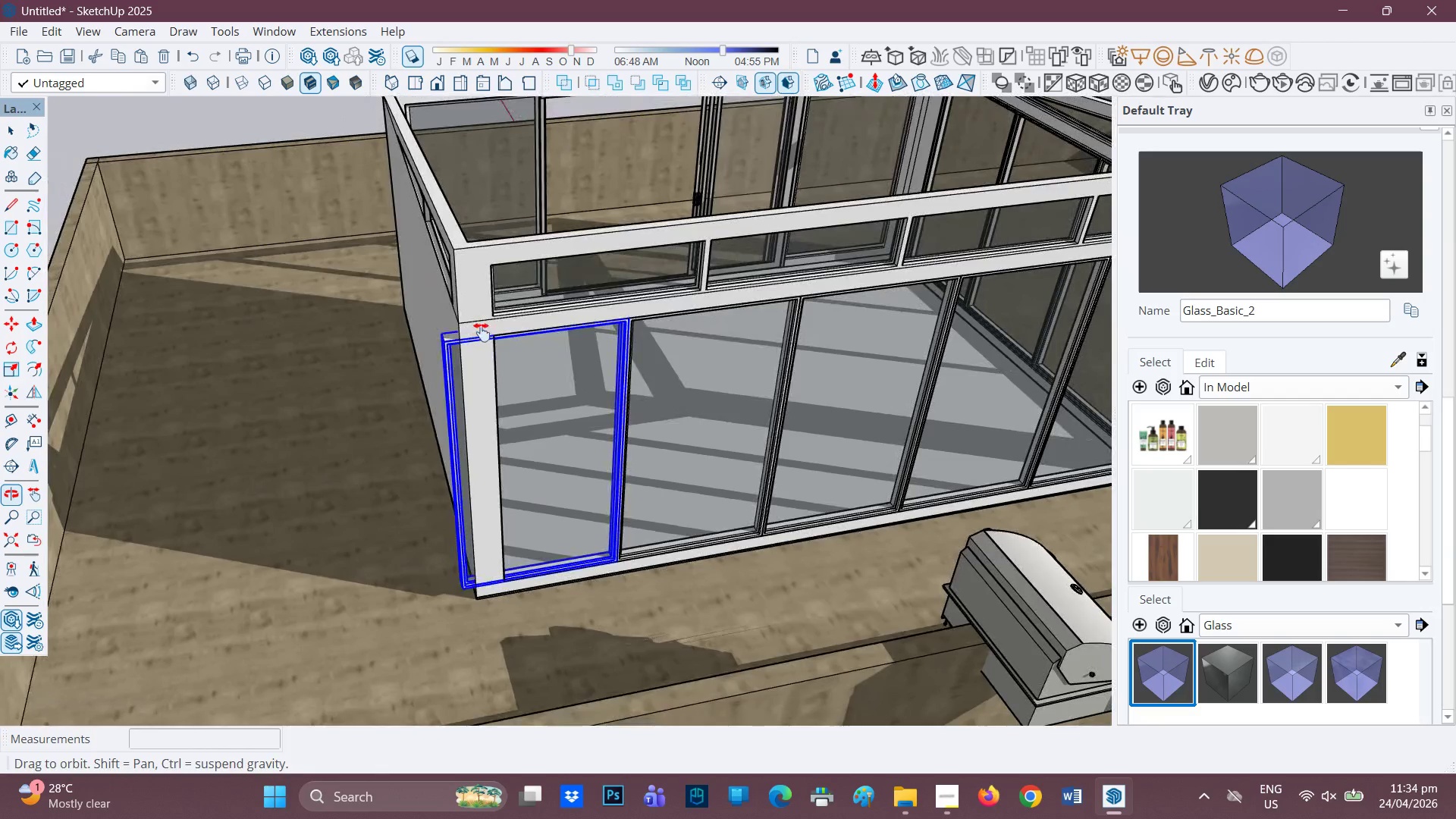 
key(Space)
 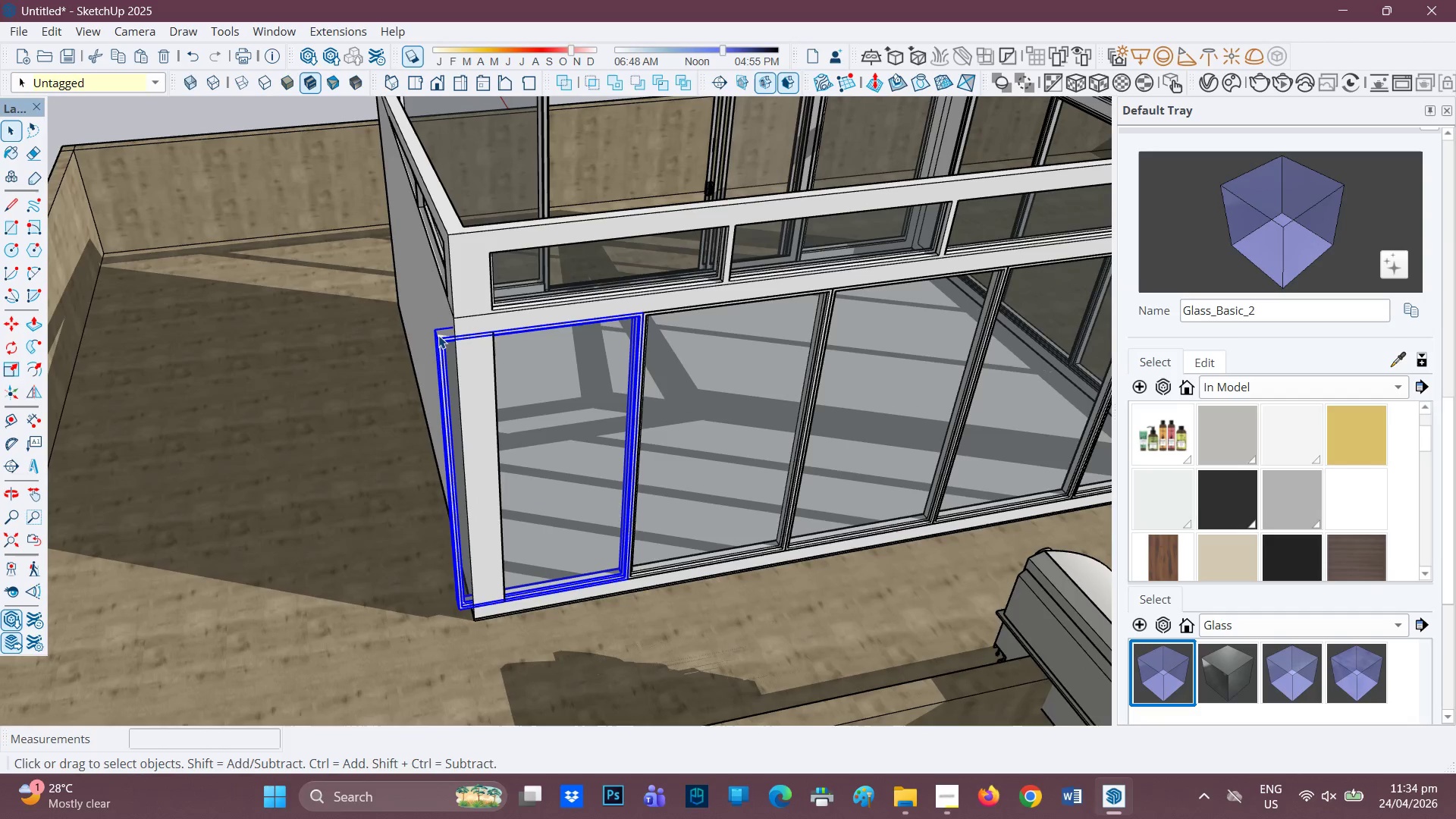 
scroll: coordinate [500, 368], scroll_direction: up, amount: 1.0
 